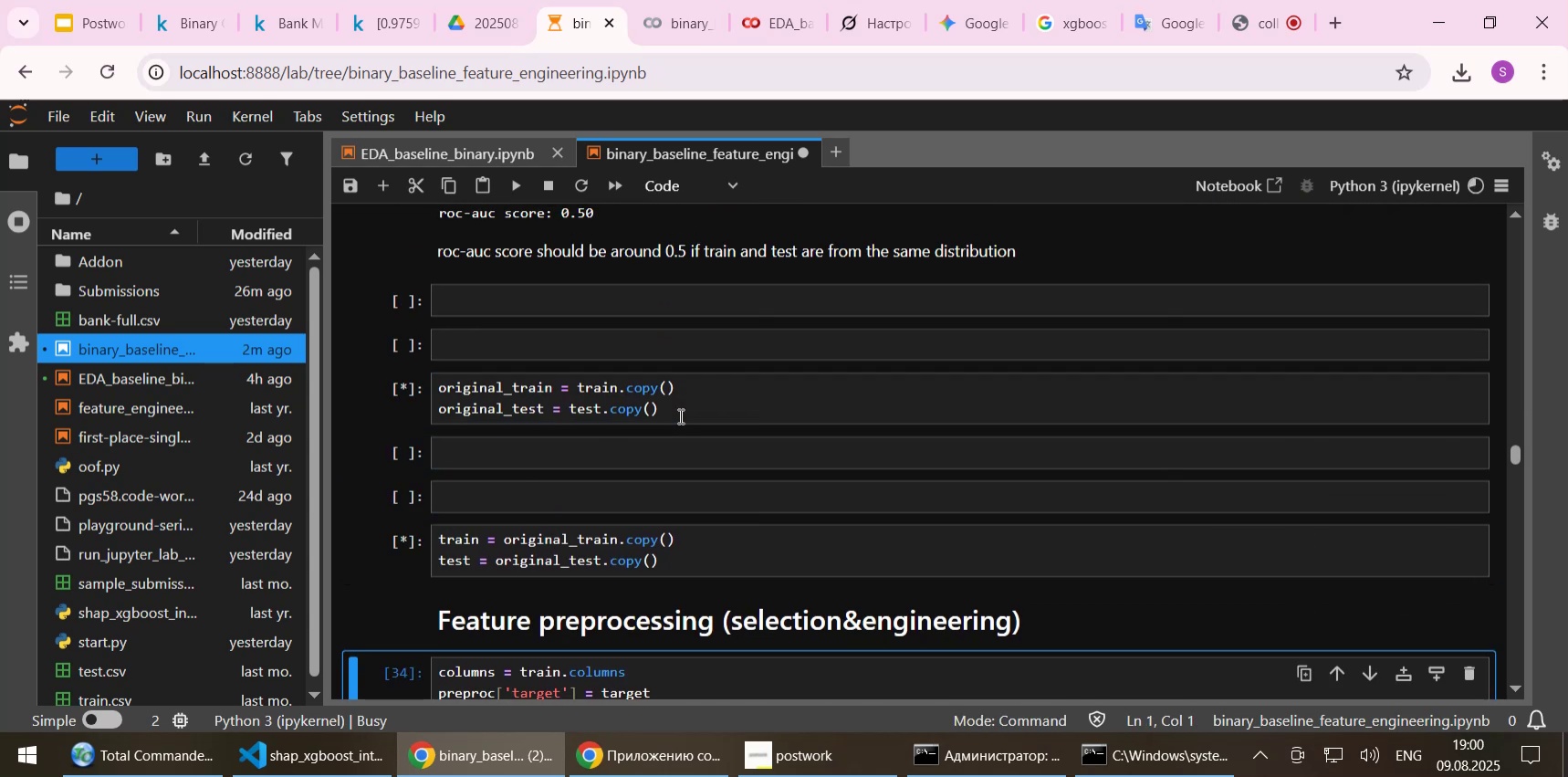 
key(Shift+Enter)
 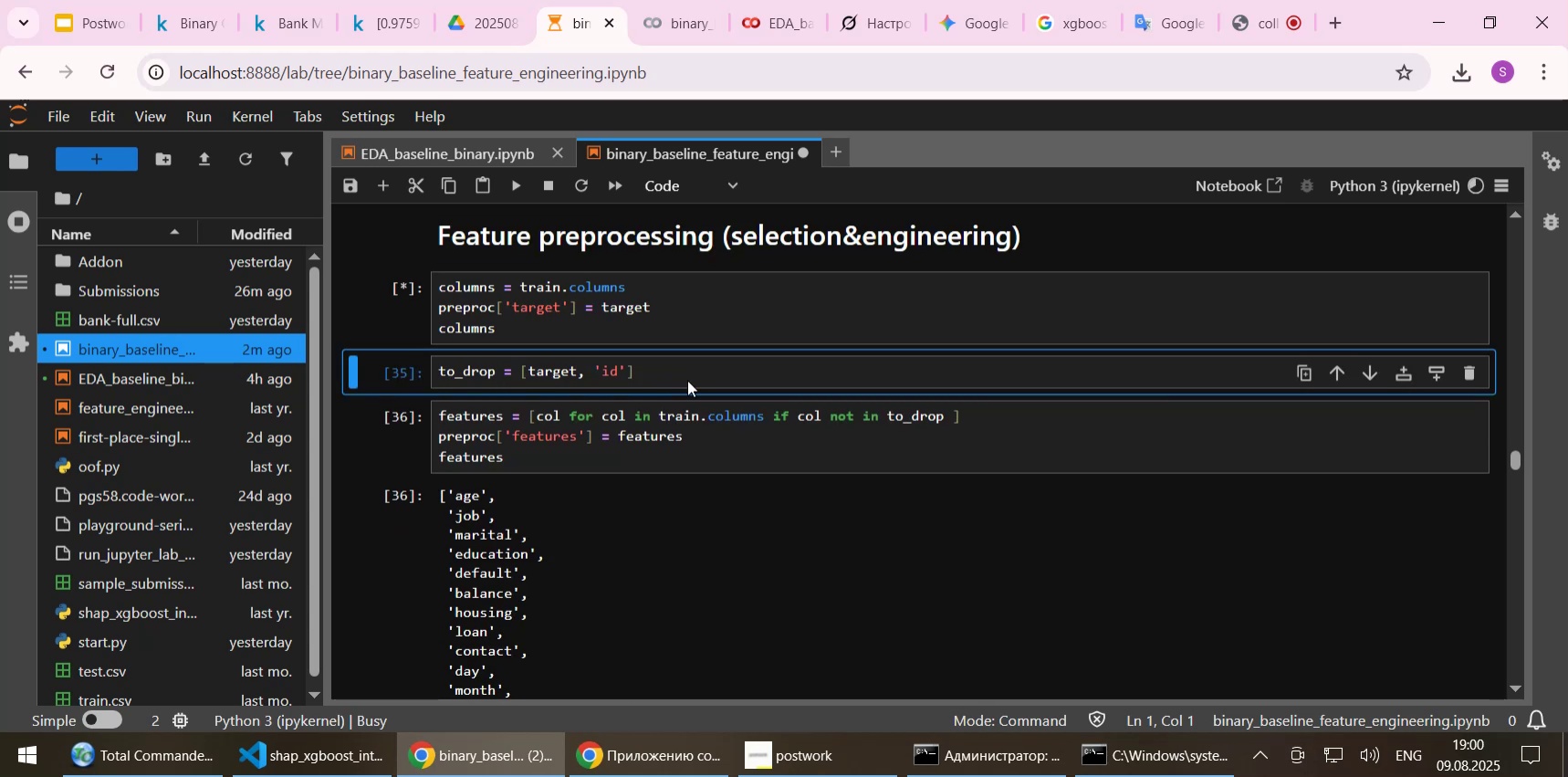 
scroll: coordinate [677, 353], scroll_direction: up, amount: 1.0
 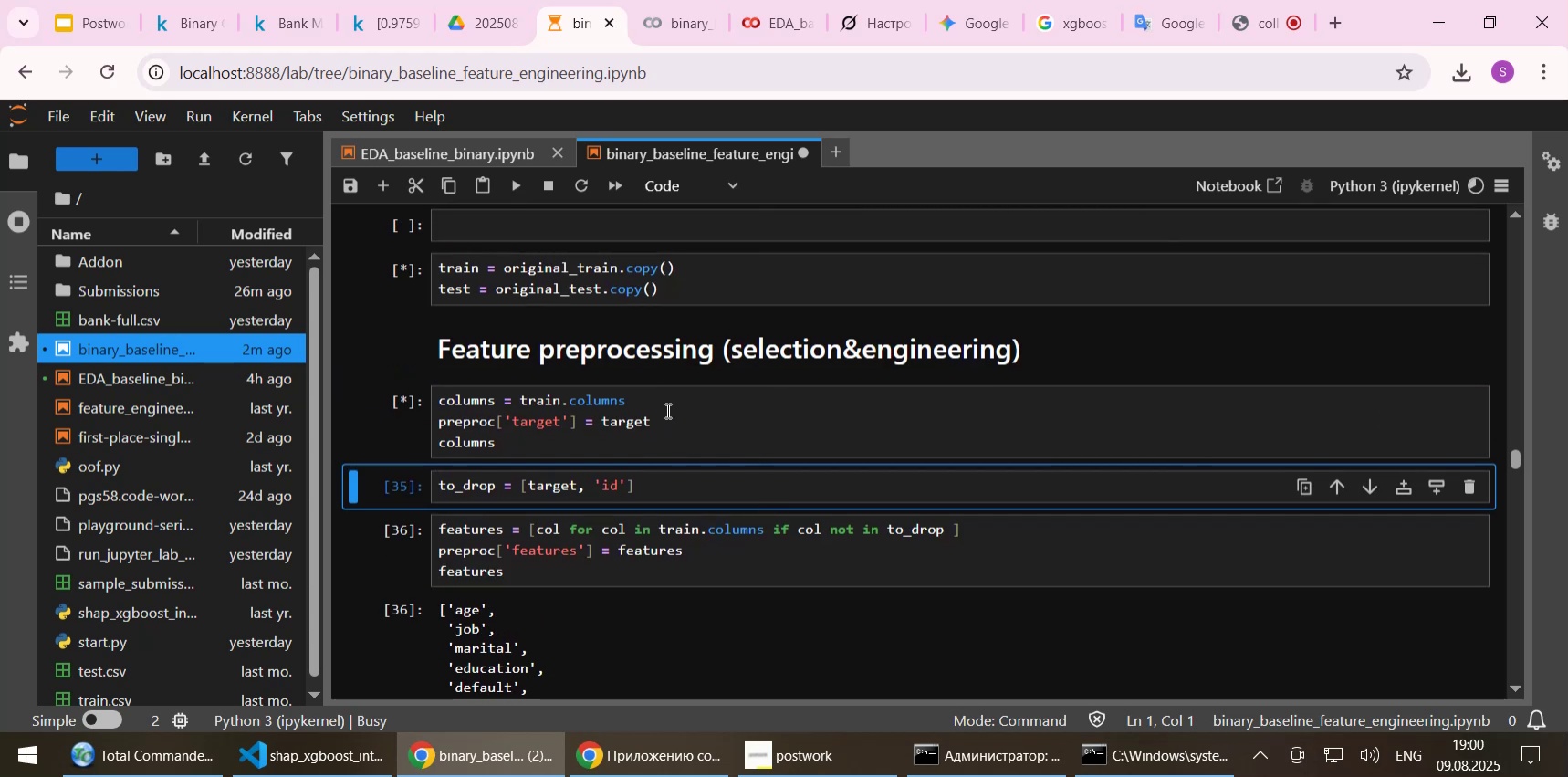 
left_click([653, 428])
 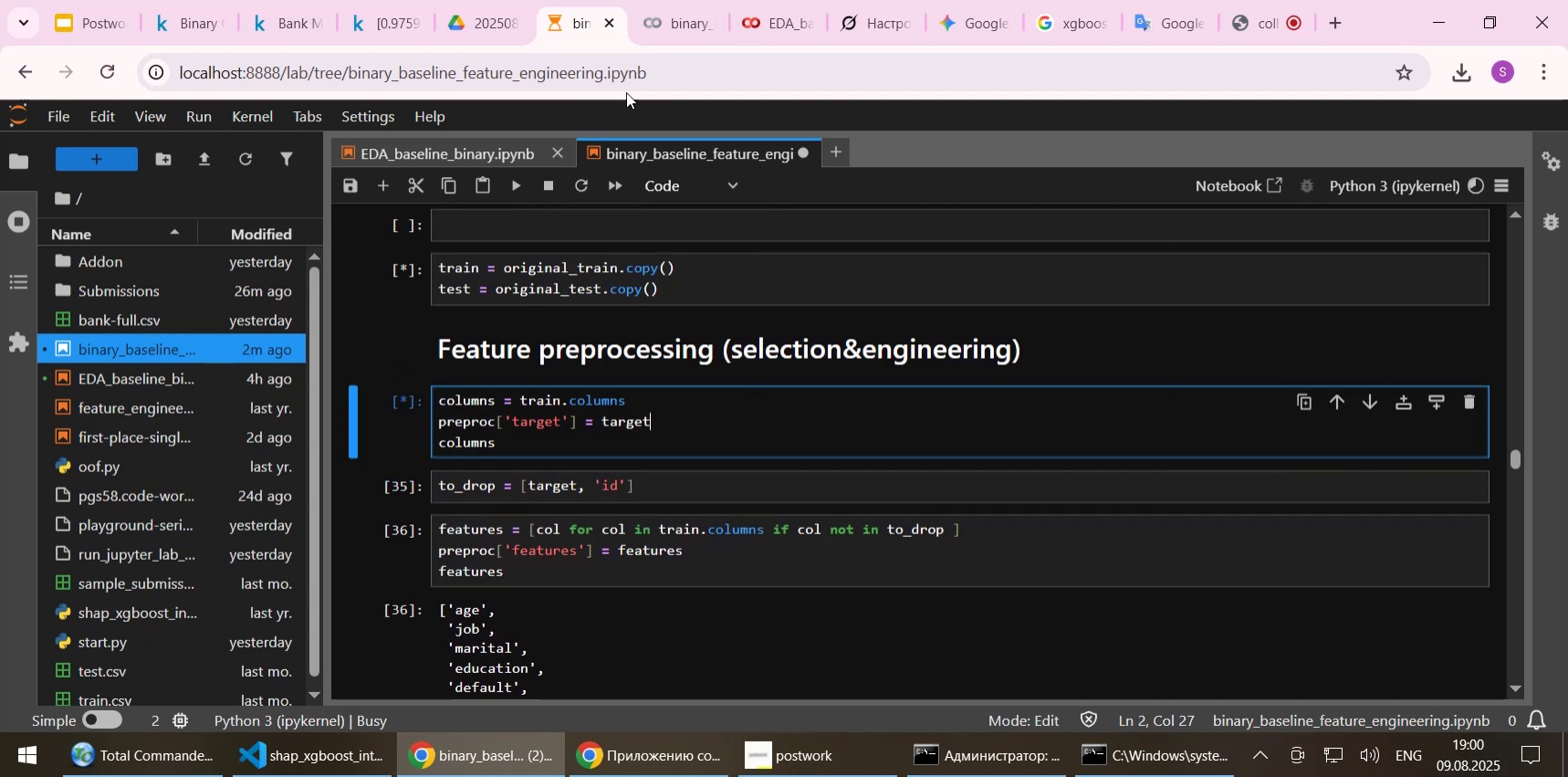 
left_click([673, 37])
 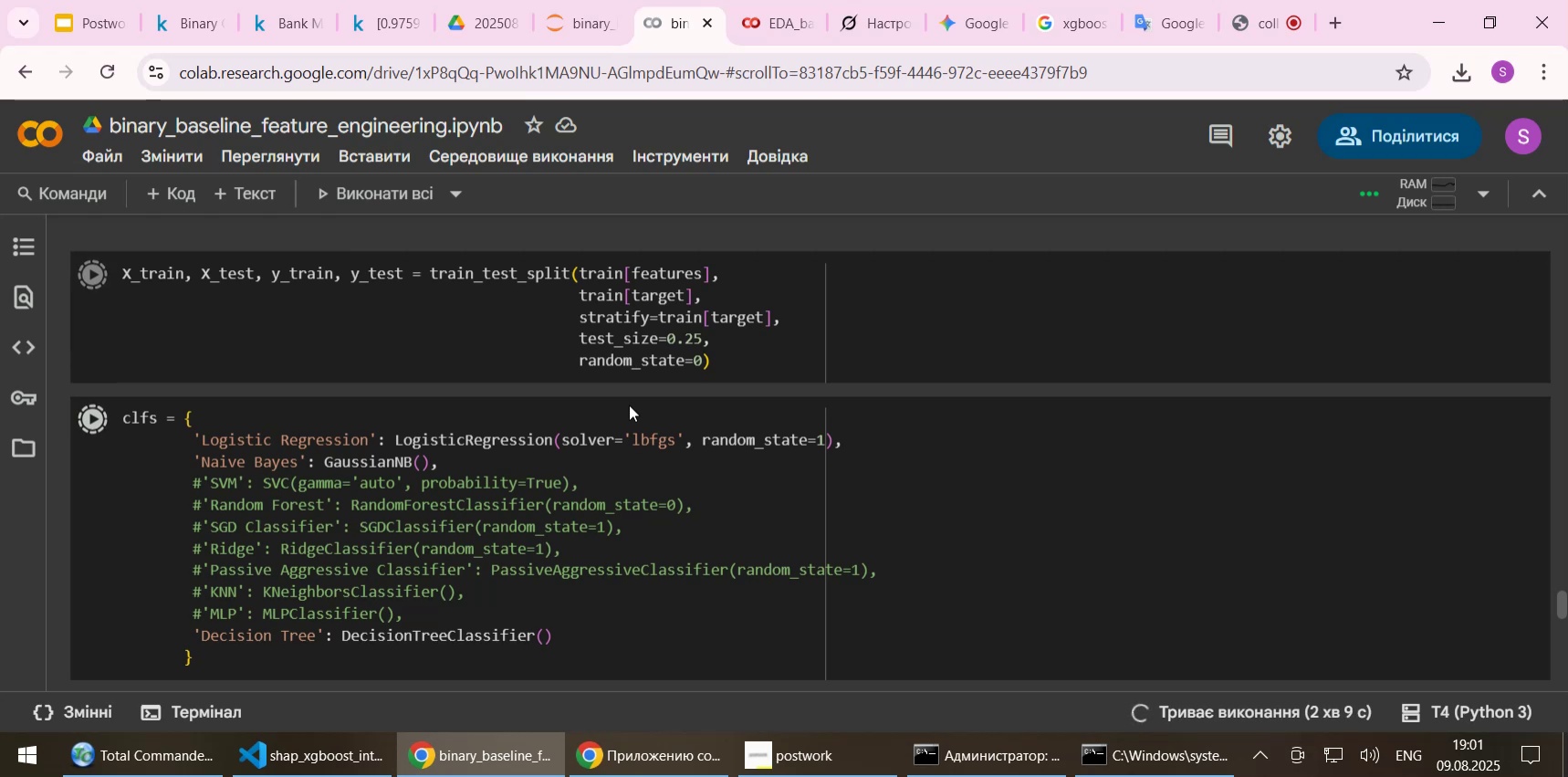 
wait(41.07)
 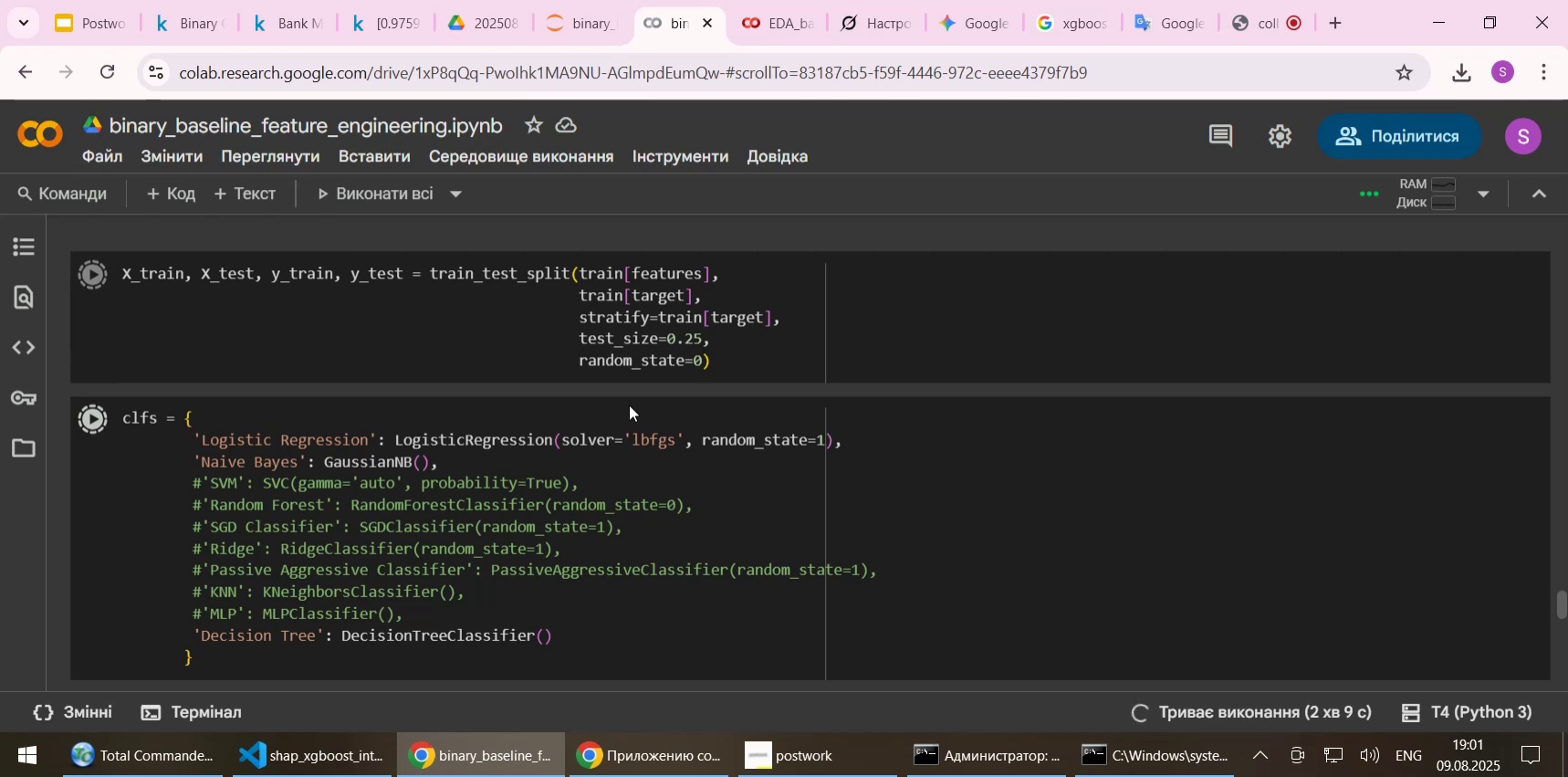 
left_click([581, 25])
 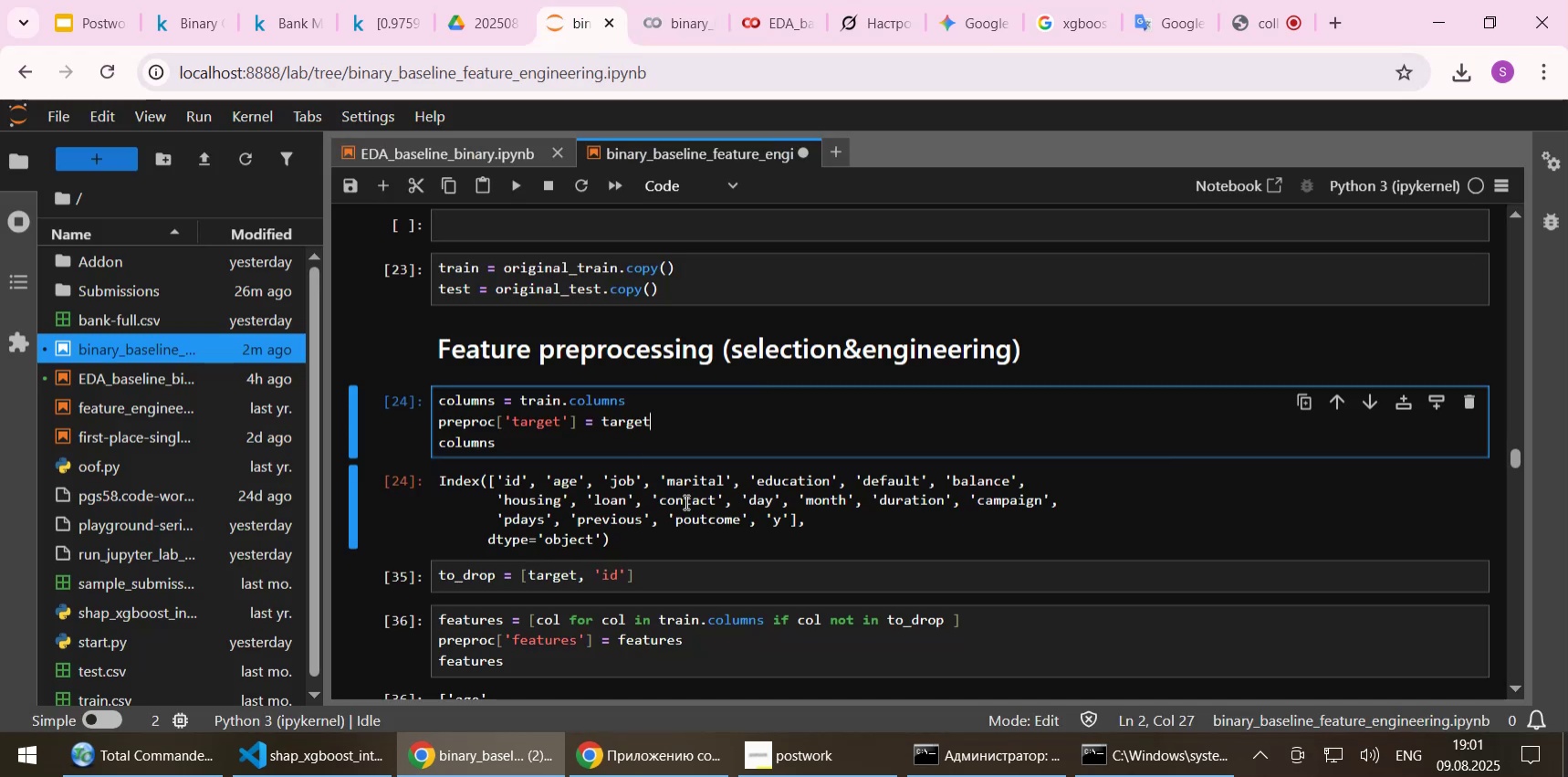 
left_click([665, 440])
 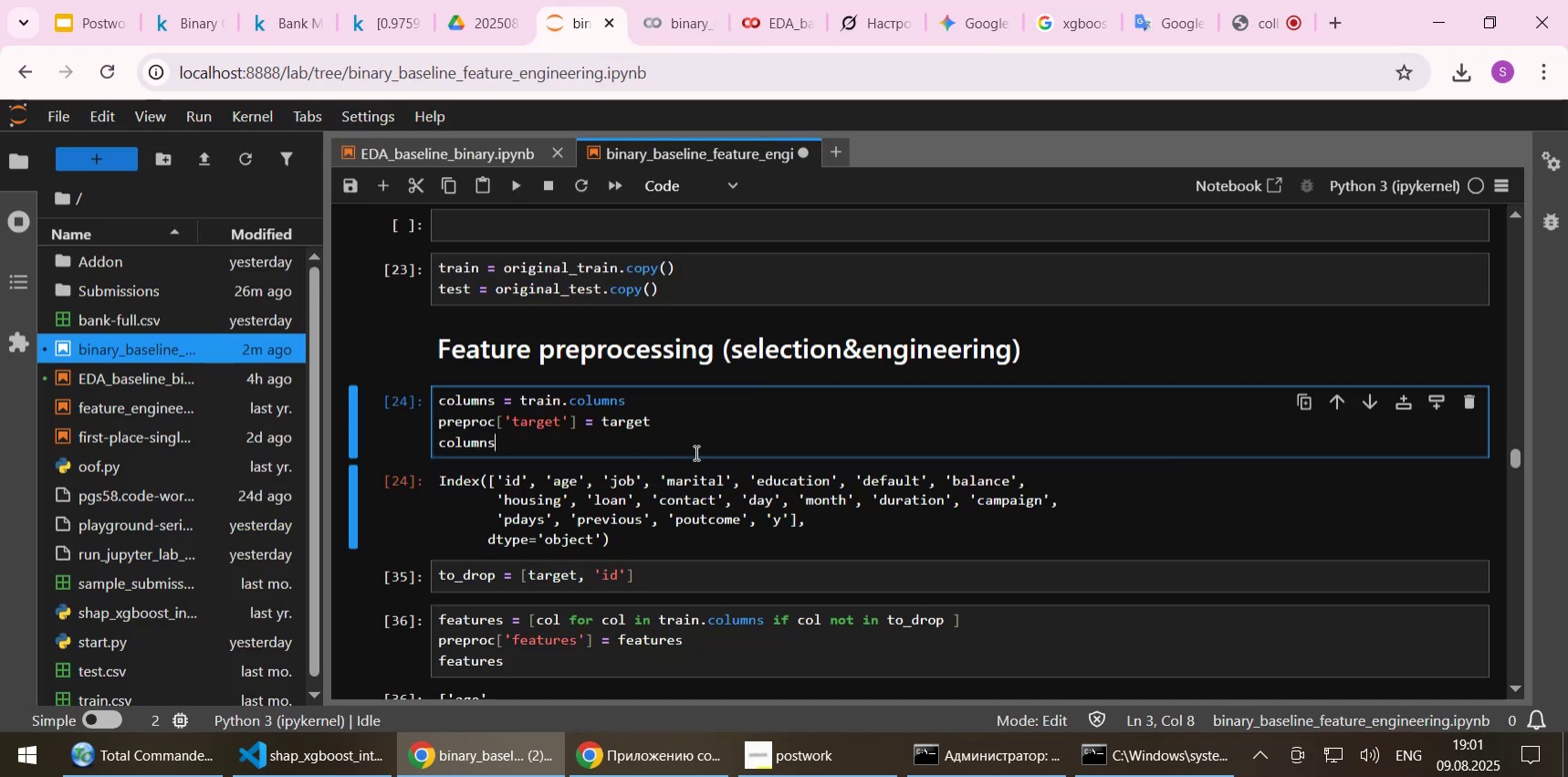 
key(Shift+Enter)
 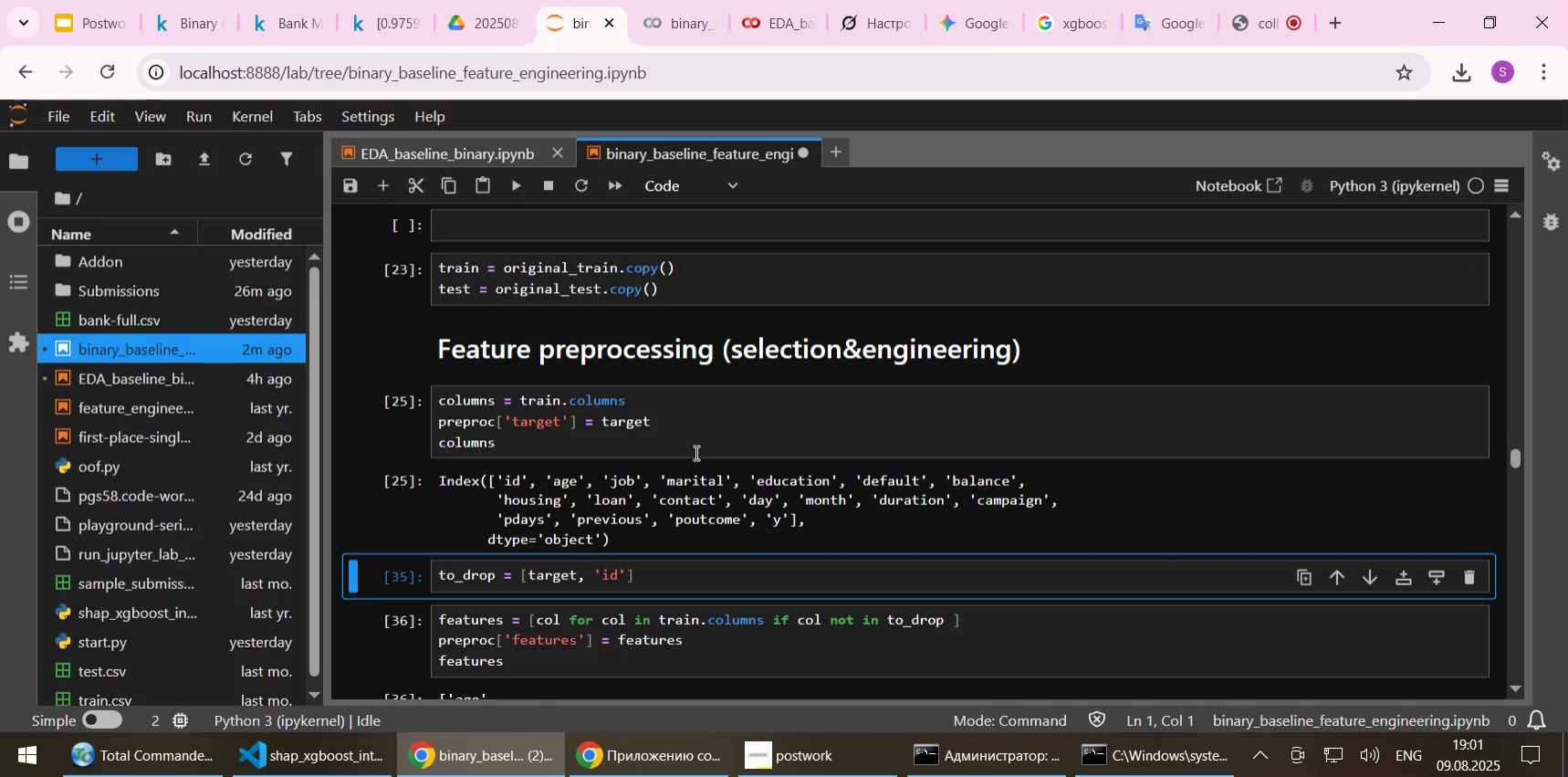 
key(Shift+Enter)
 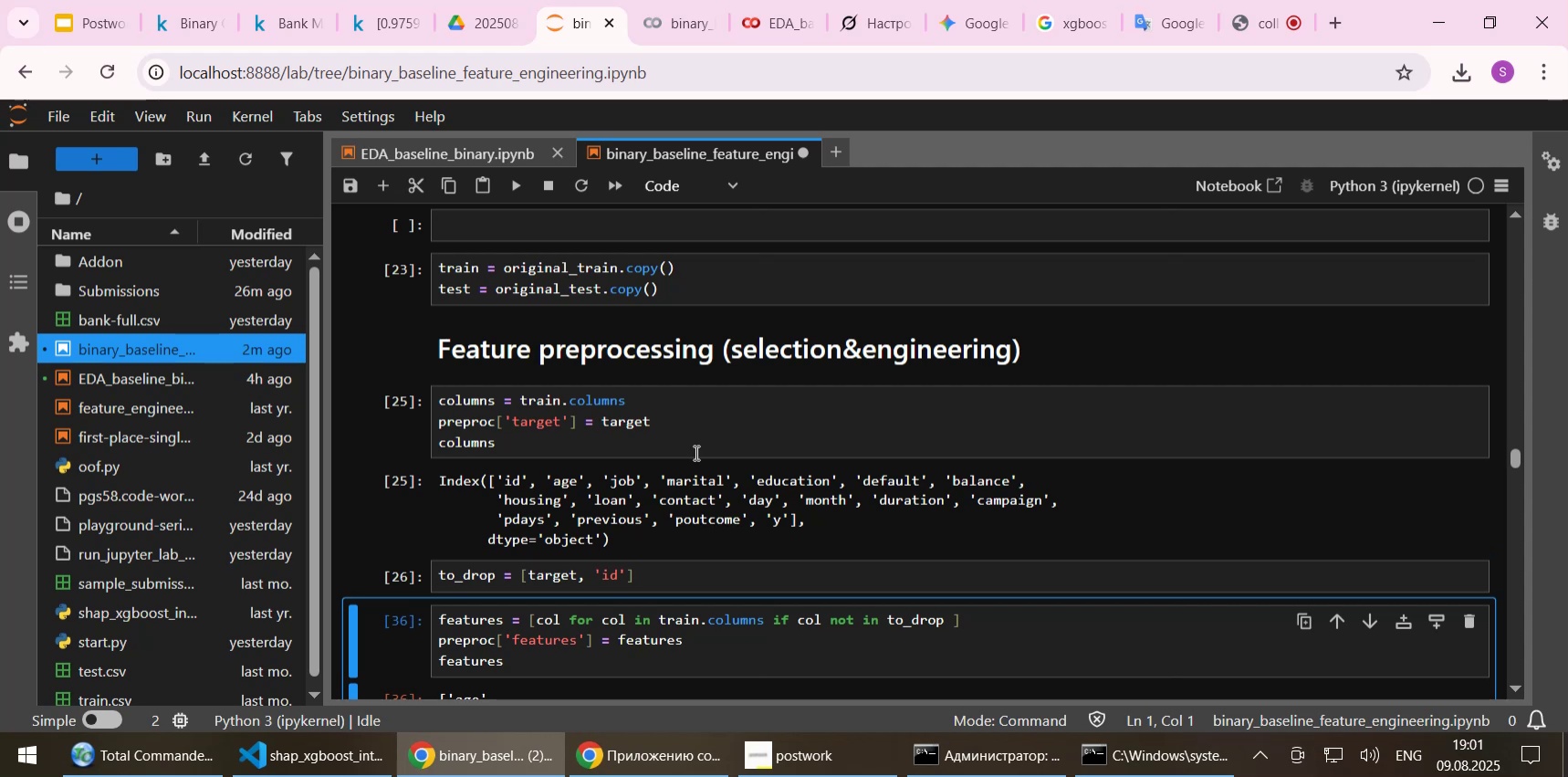 
key(Shift+Enter)
 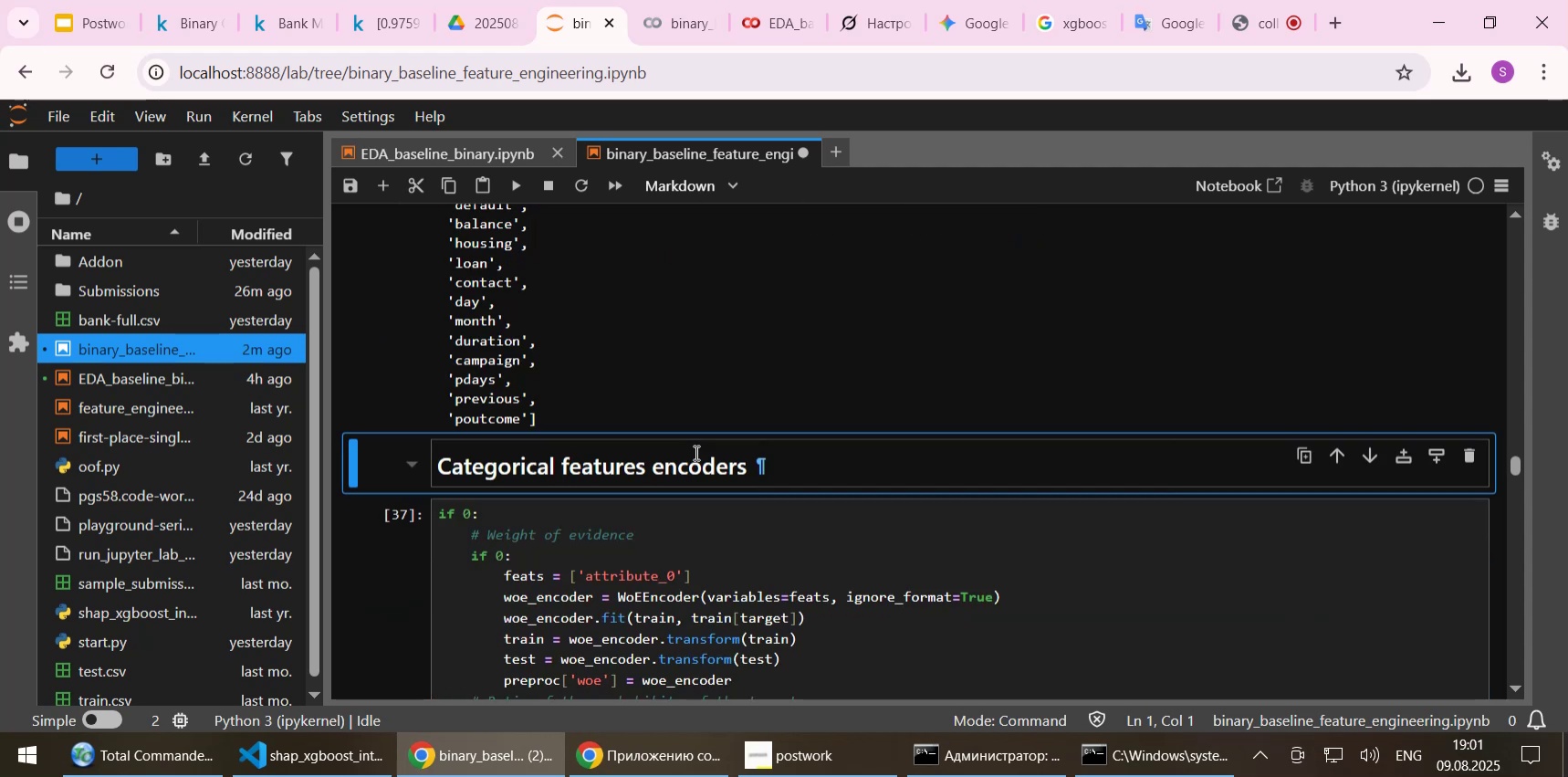 
key(Shift+Enter)
 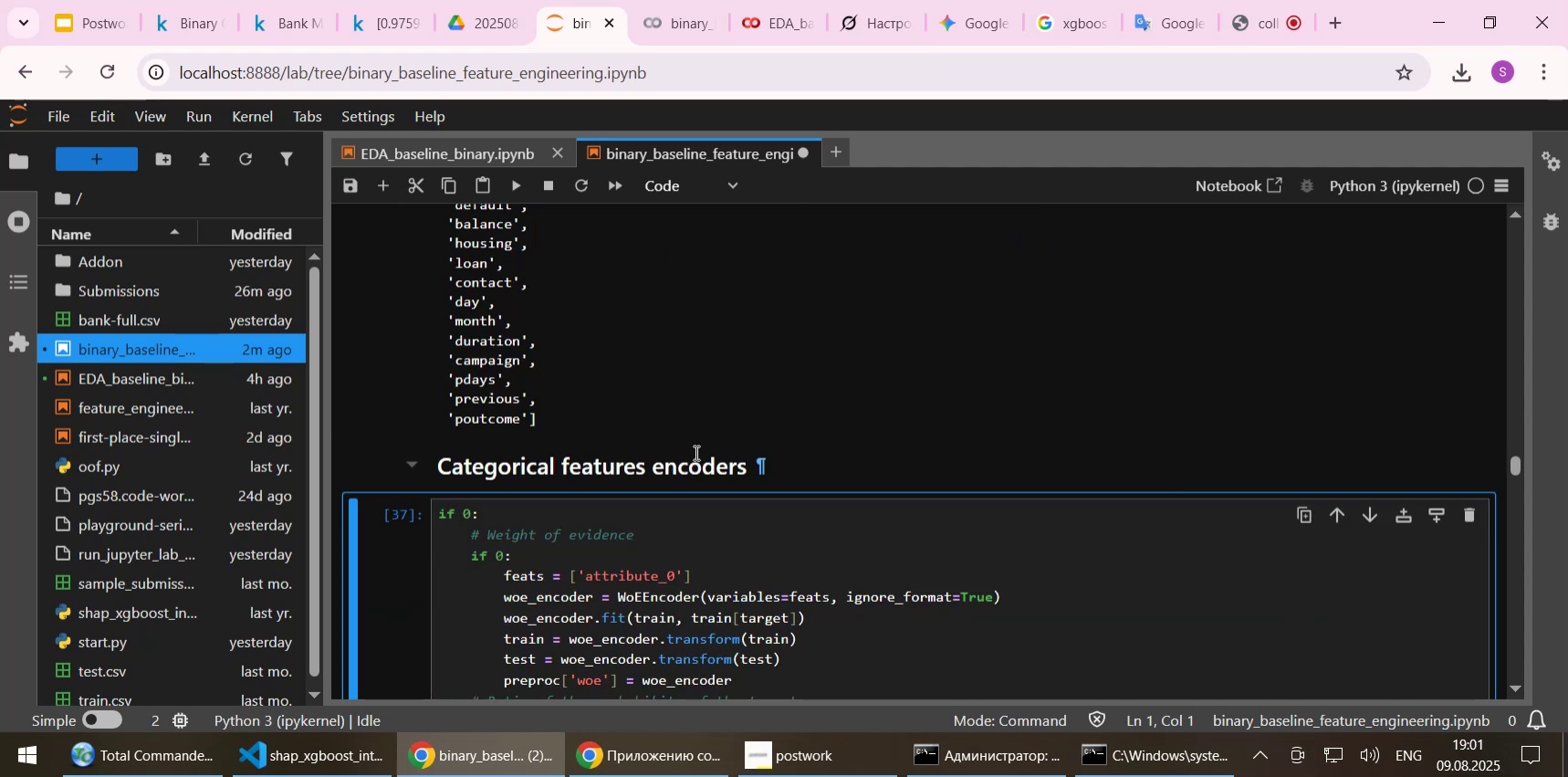 
key(Shift+Enter)
 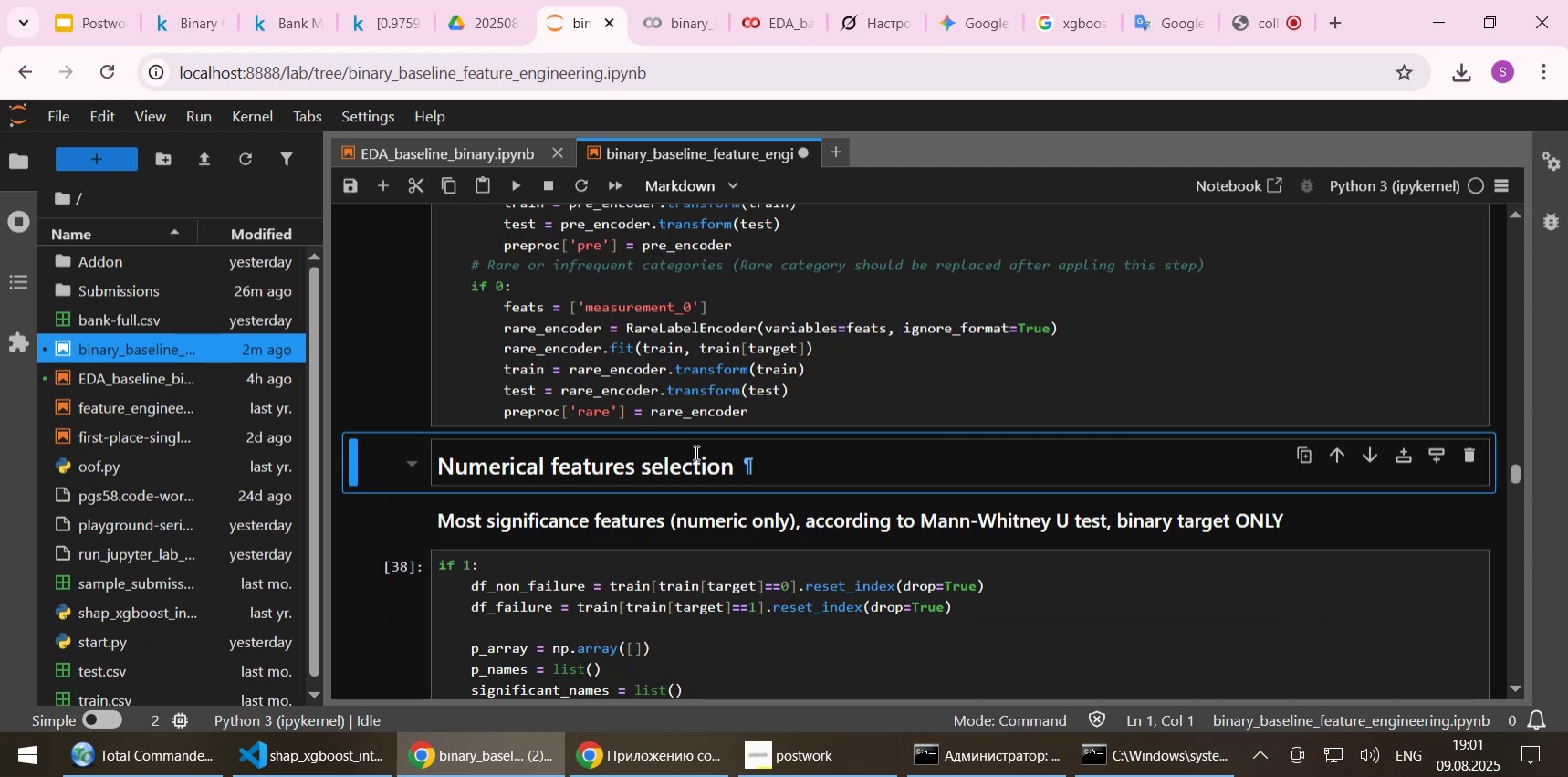 
key(Shift+Enter)
 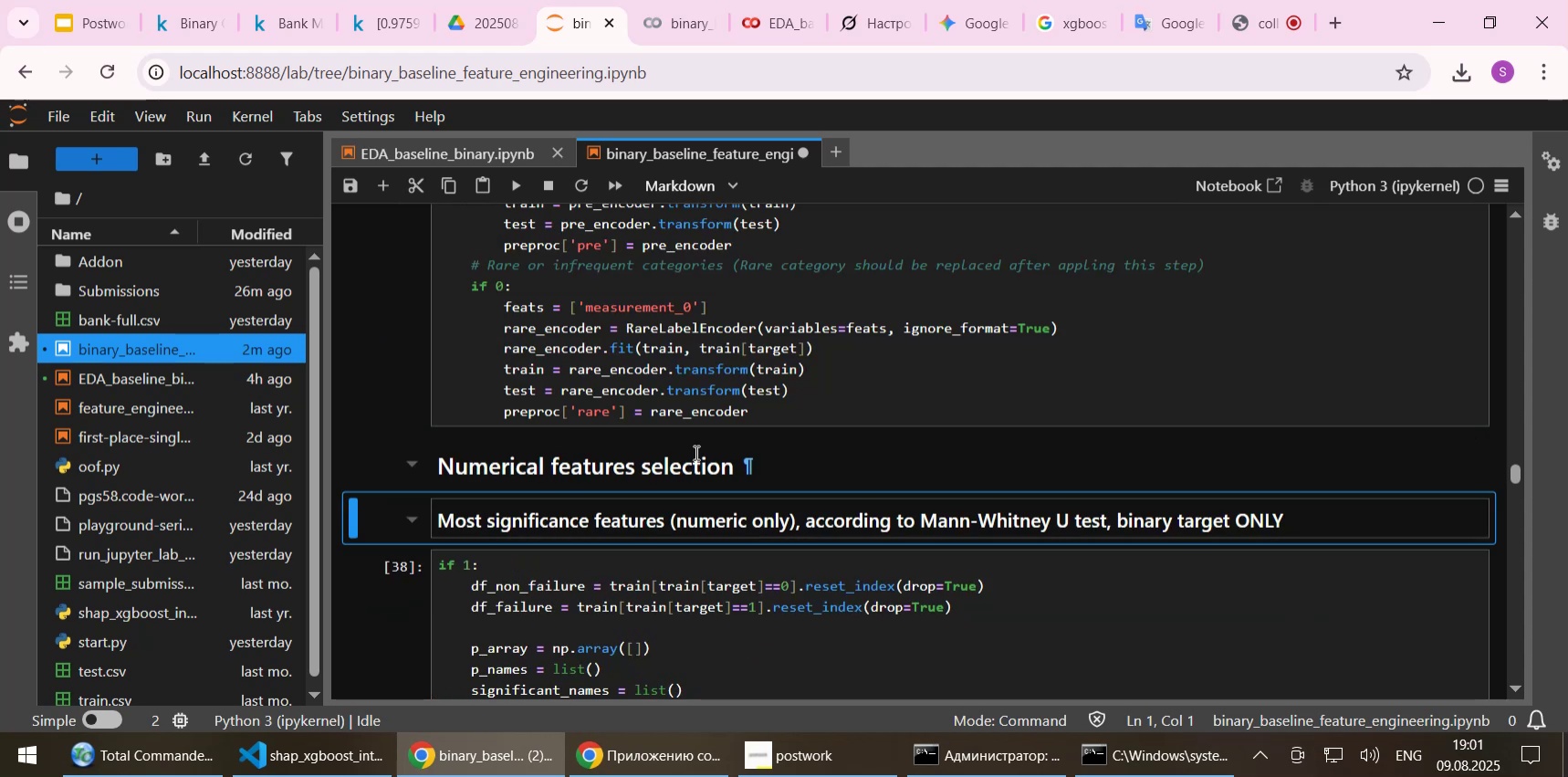 
key(Shift+Enter)
 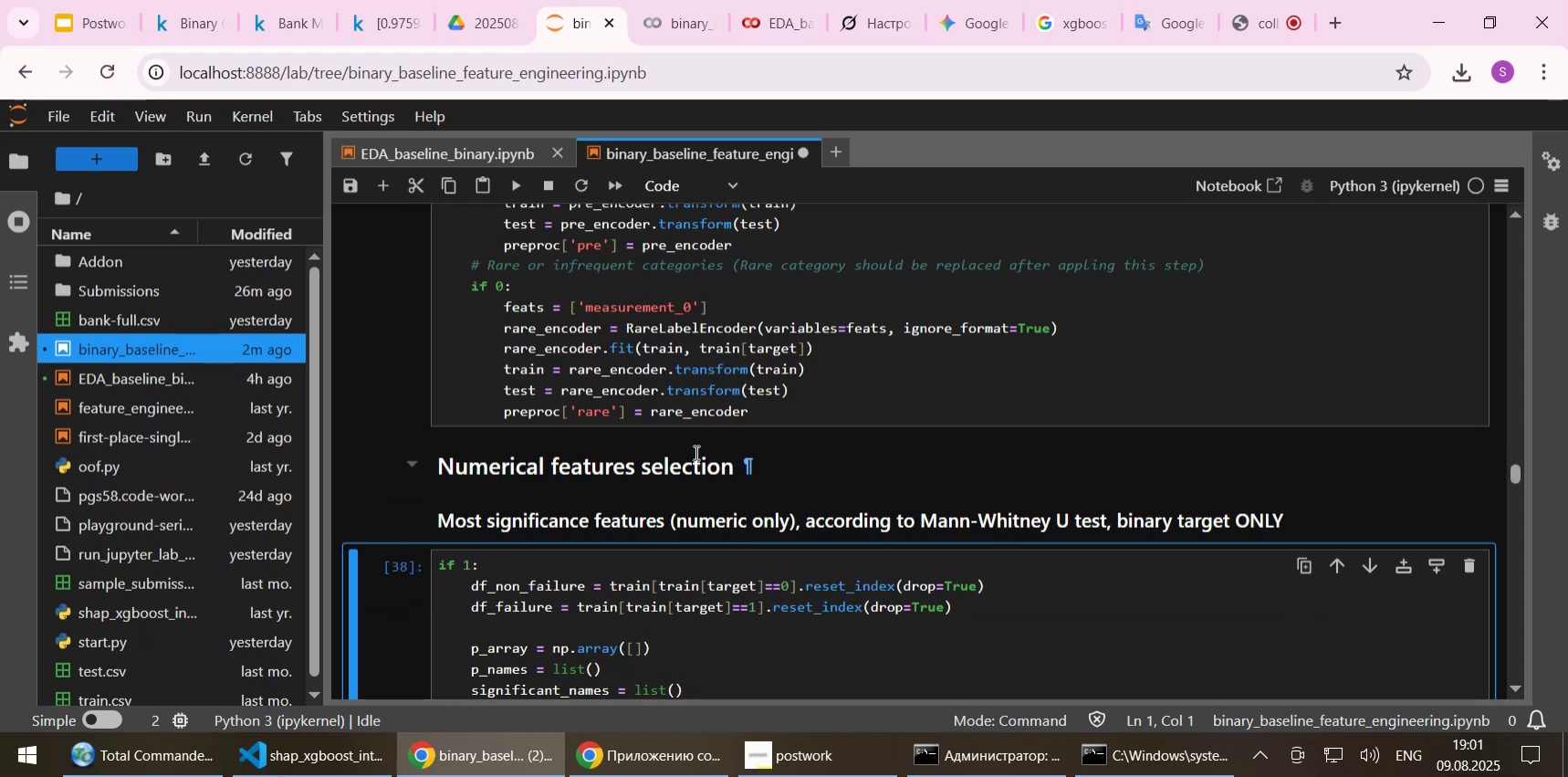 
key(Shift+Enter)
 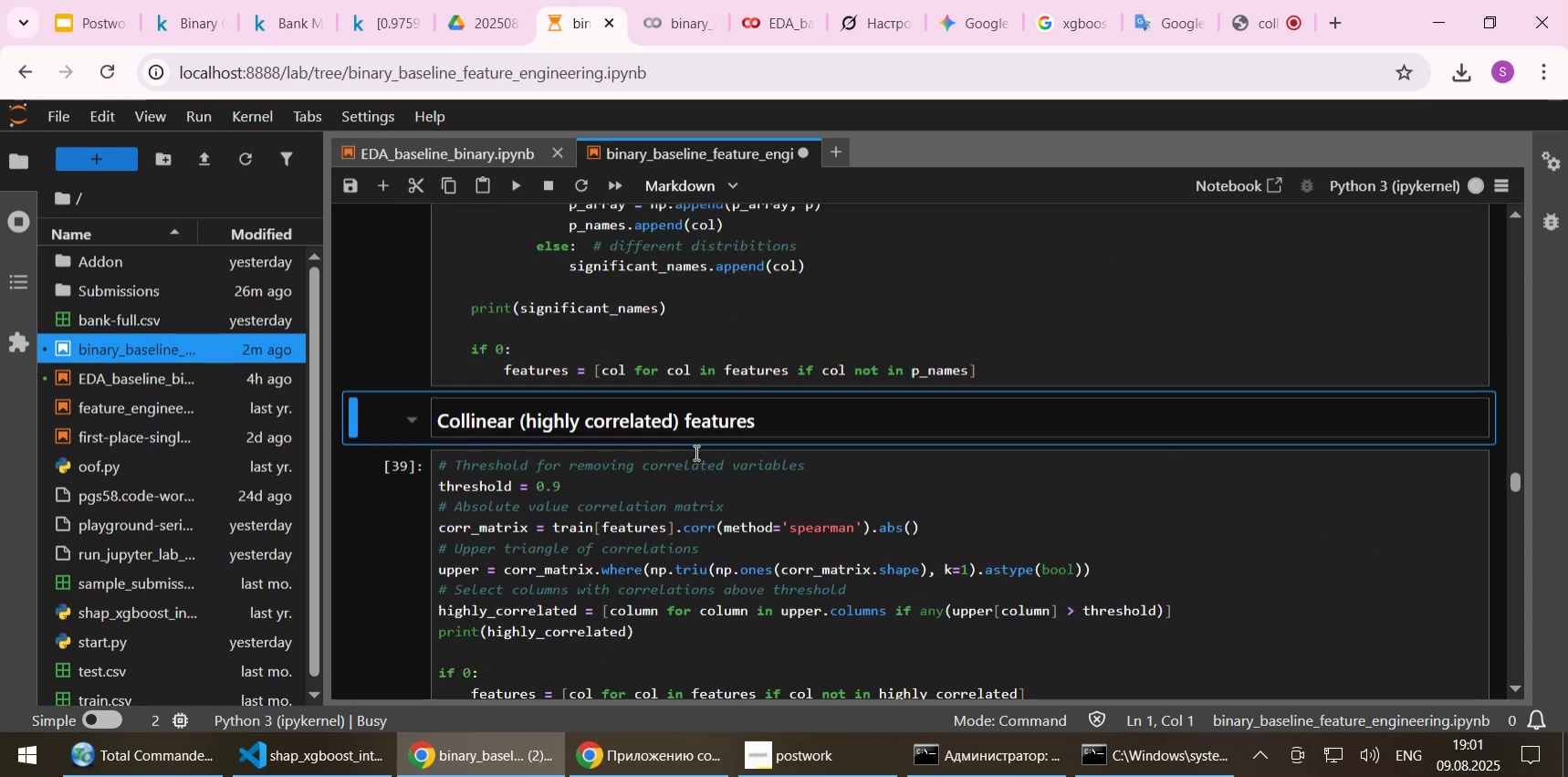 
key(Shift+Enter)
 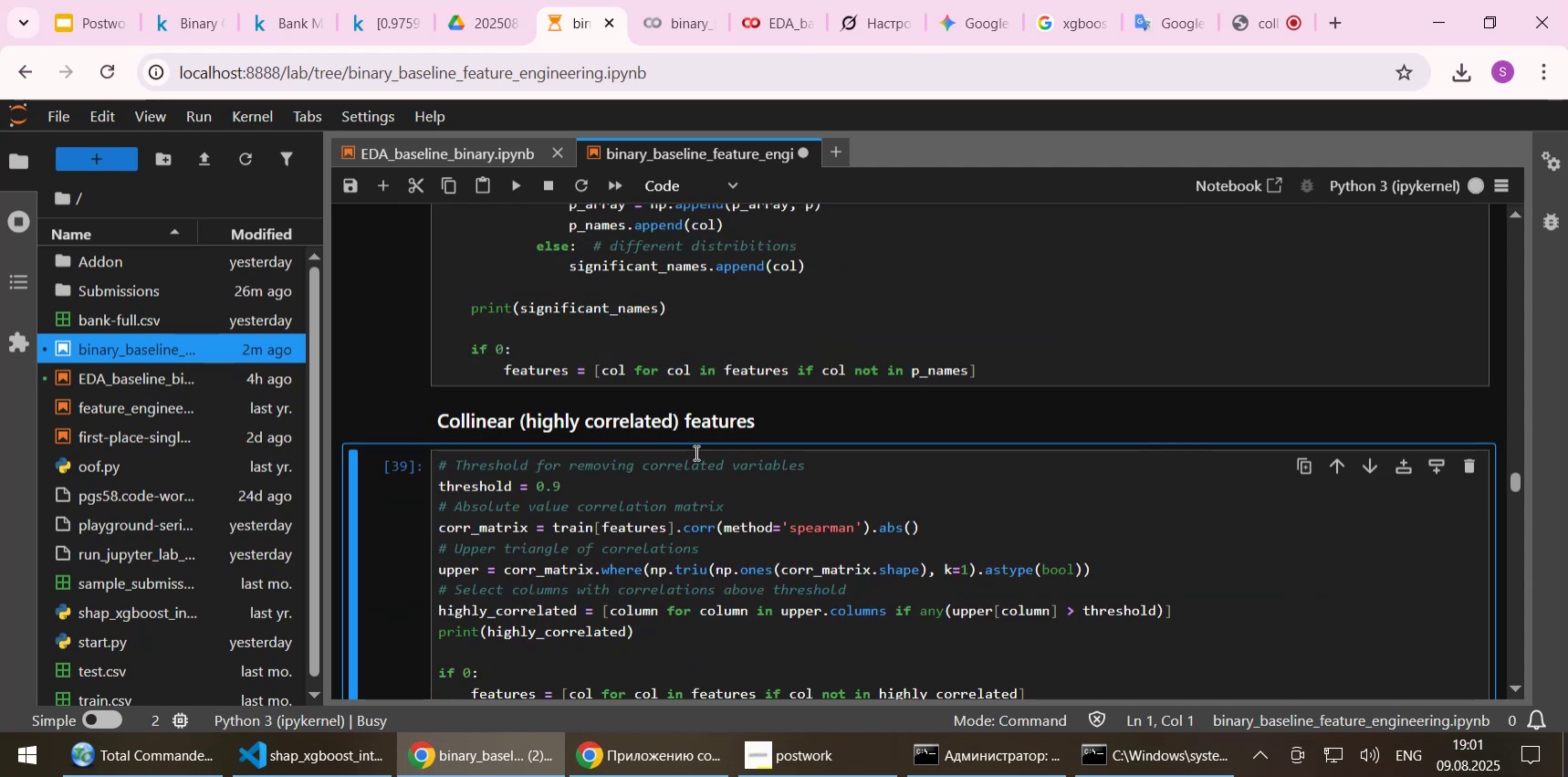 
key(Shift+Enter)
 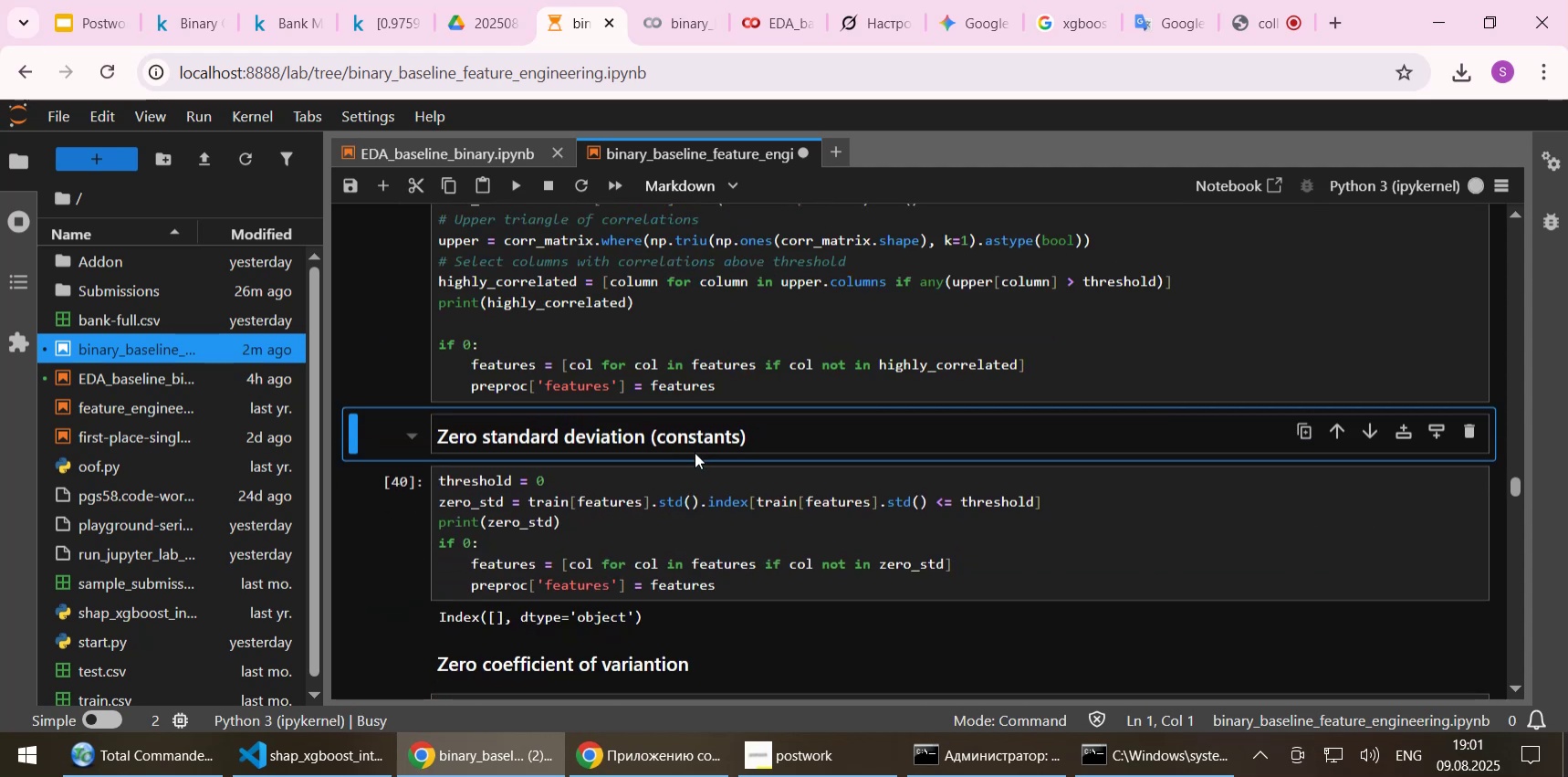 
key(Shift+Enter)
 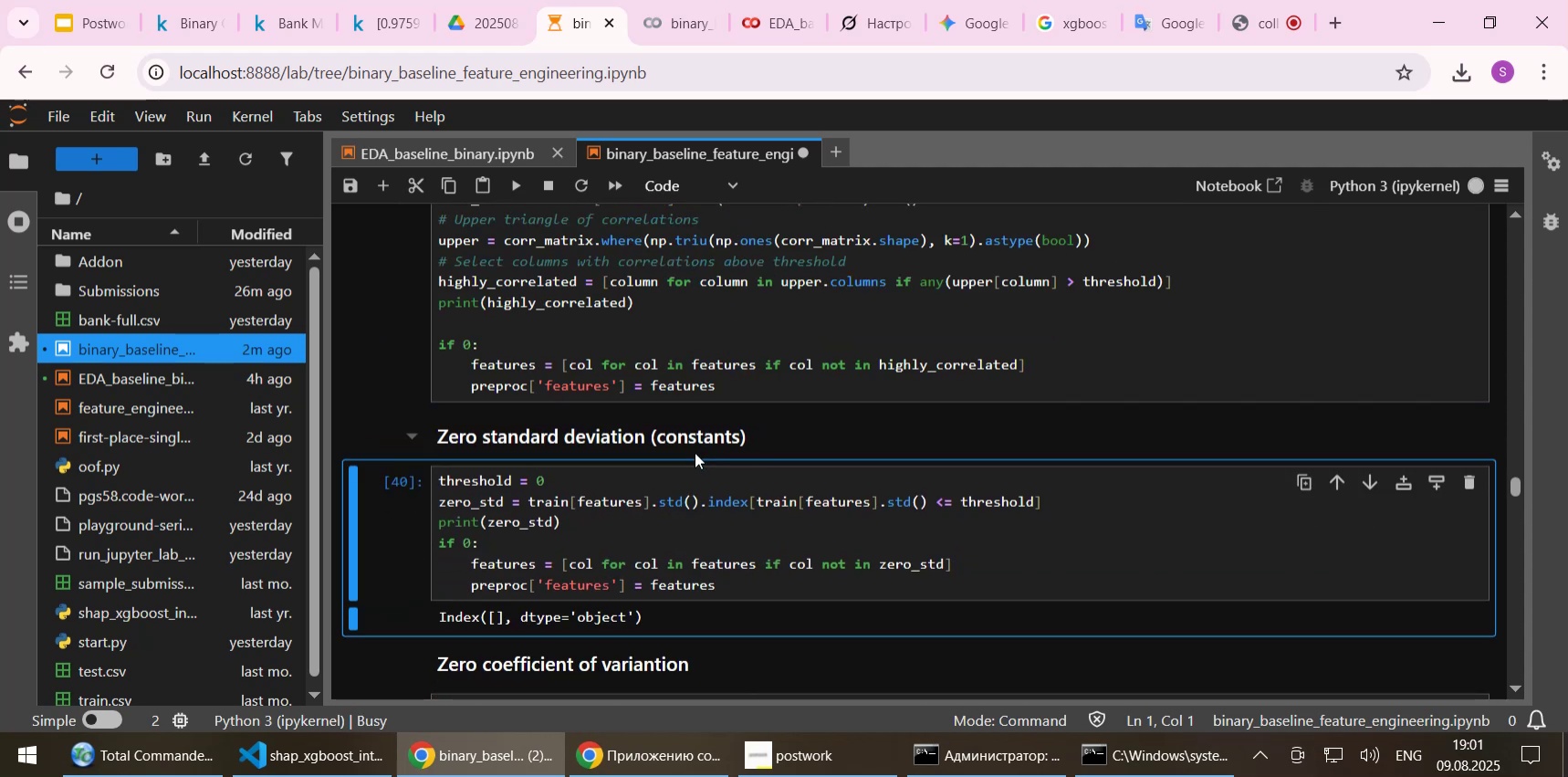 
key(Shift+Enter)
 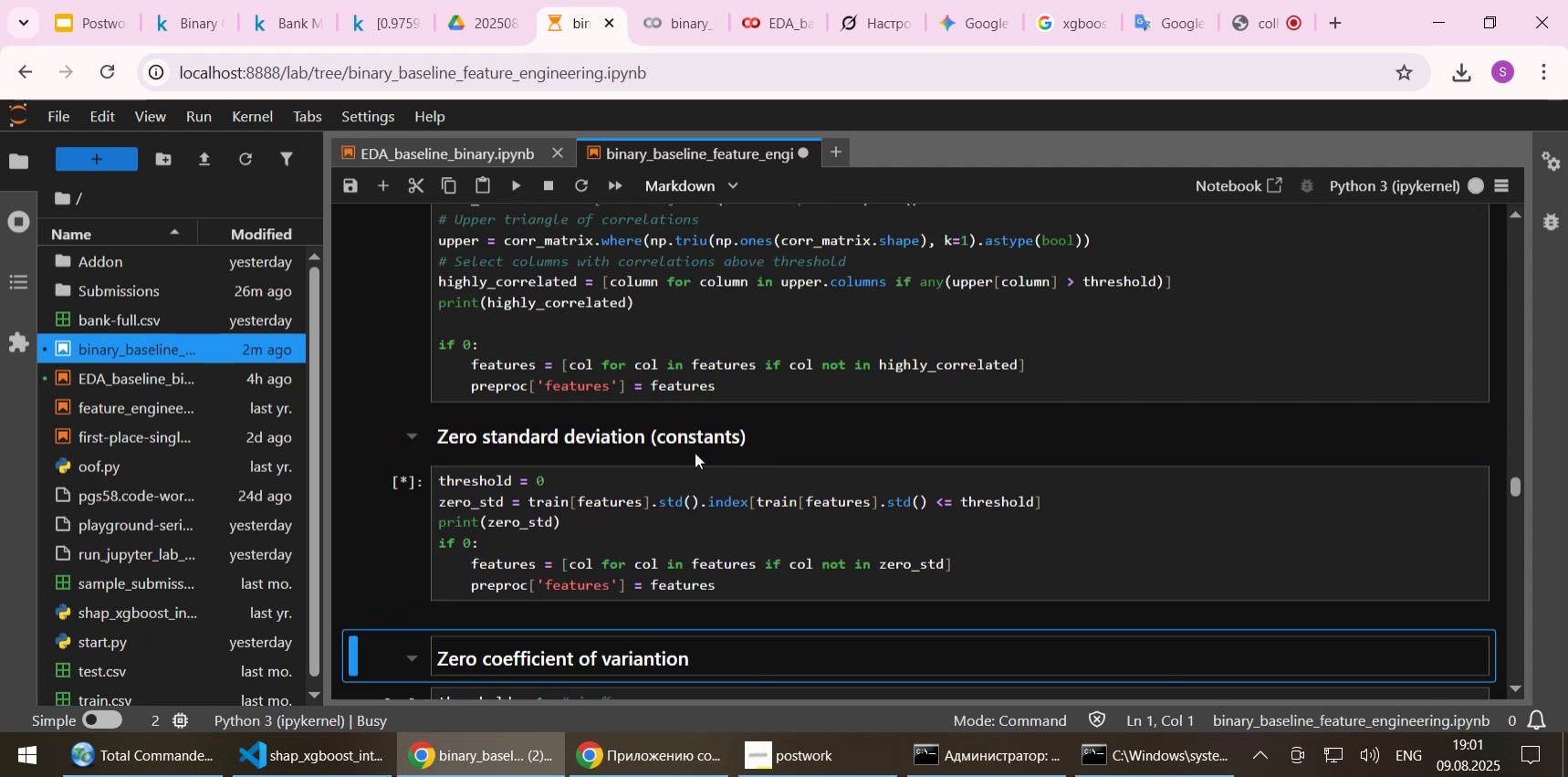 
key(Shift+Enter)
 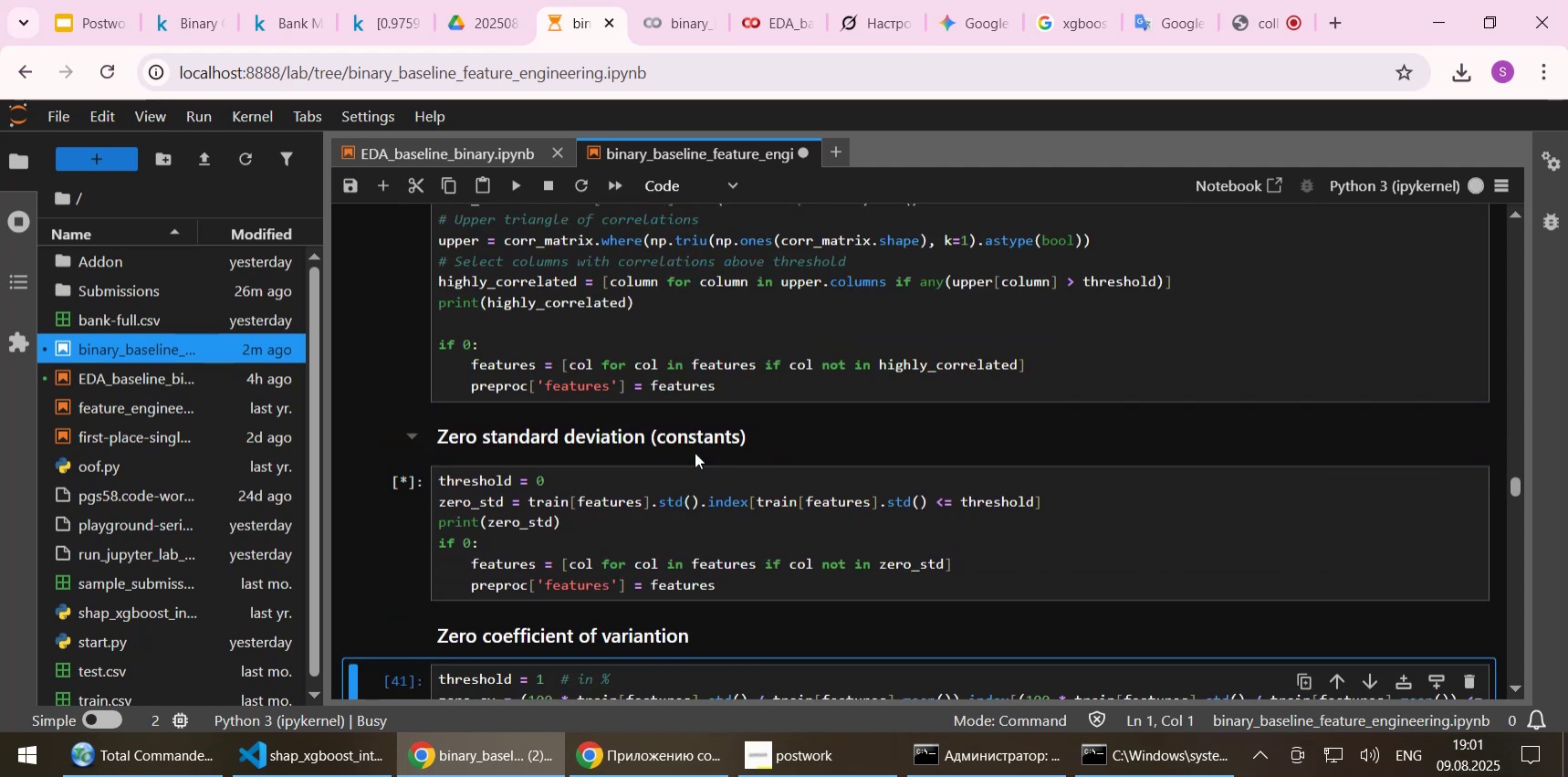 
key(Shift+Enter)
 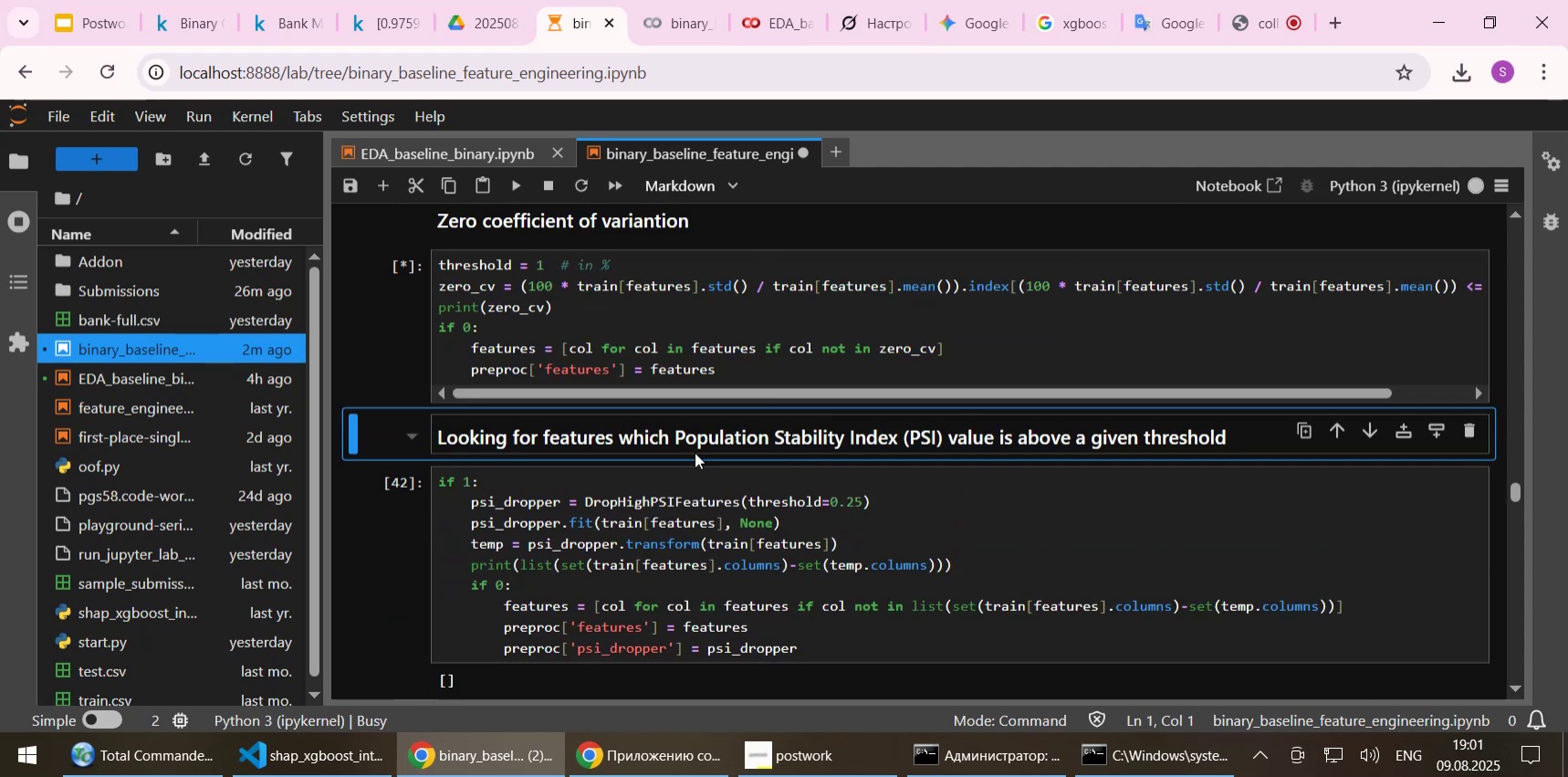 
key(Shift+Enter)
 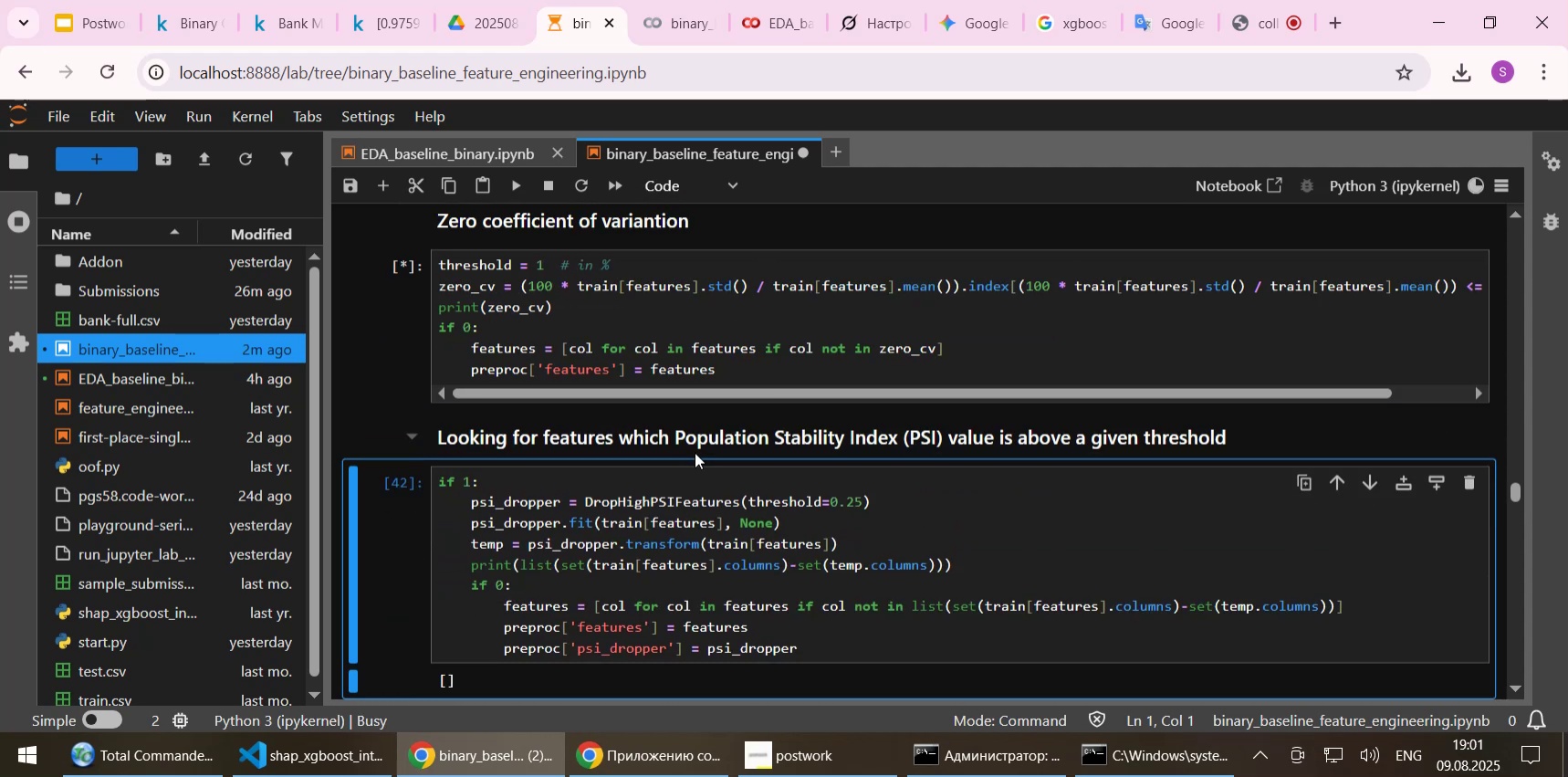 
key(Shift+Enter)
 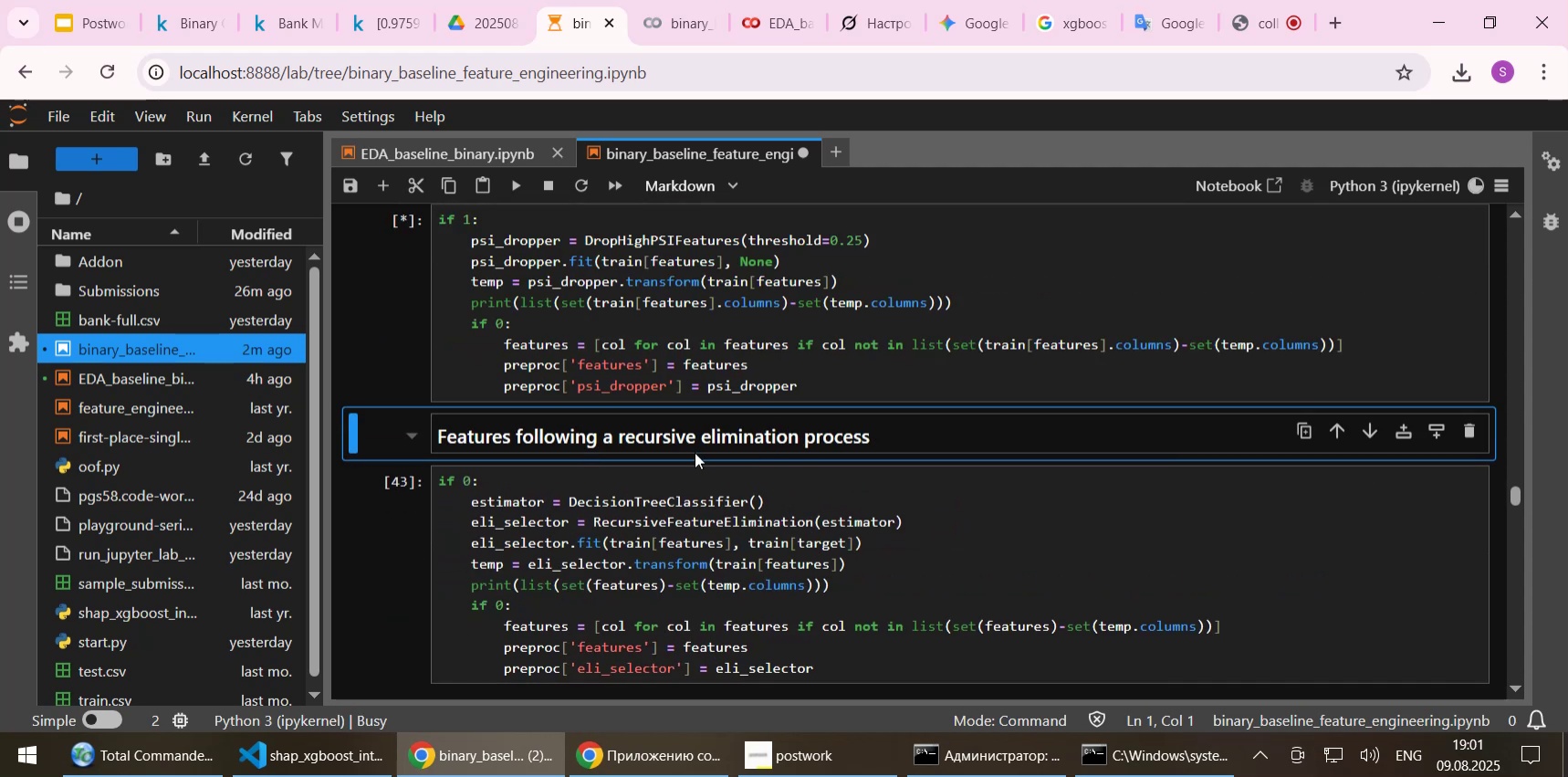 
key(Shift+Enter)
 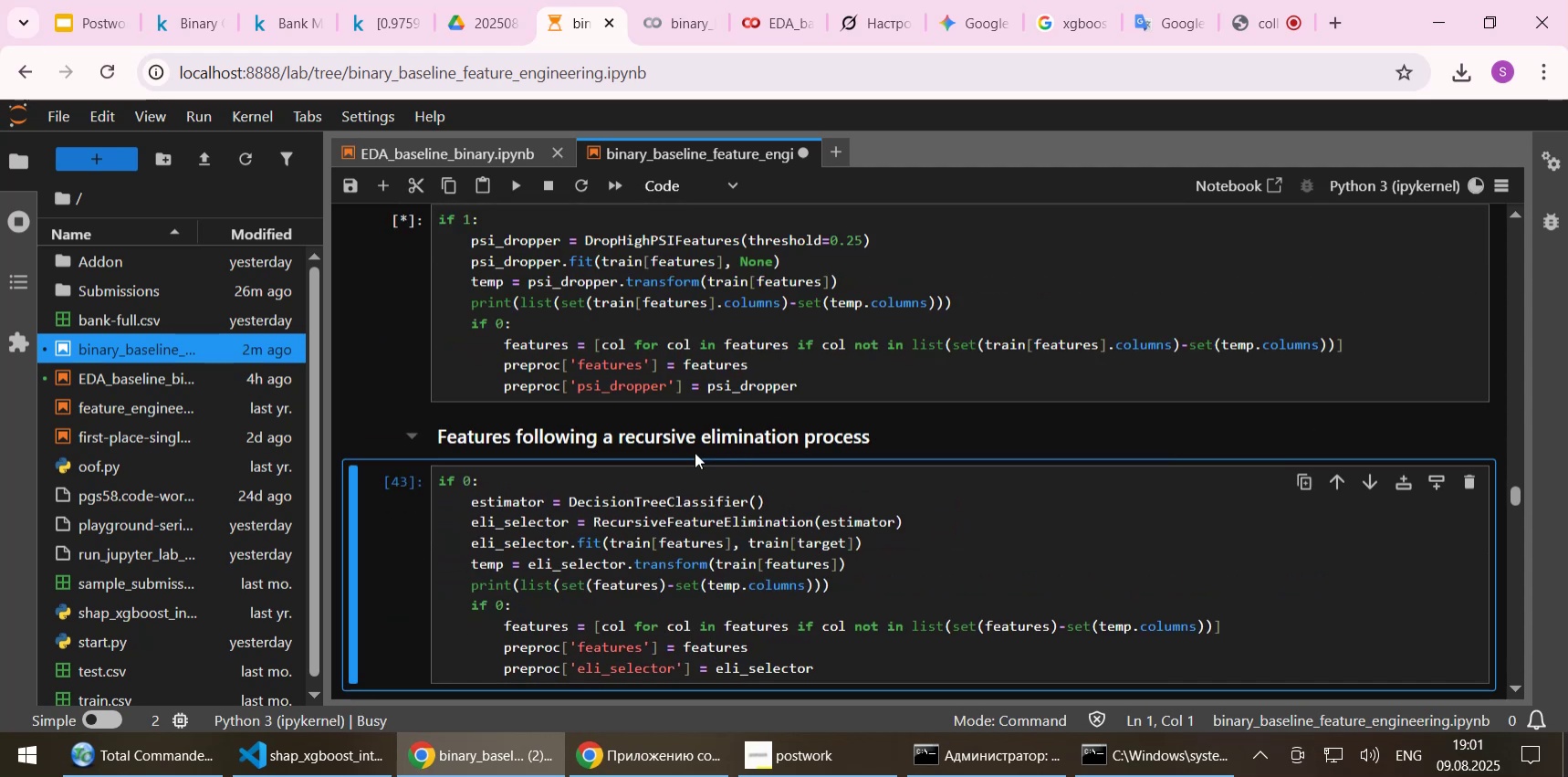 
key(Shift+Enter)
 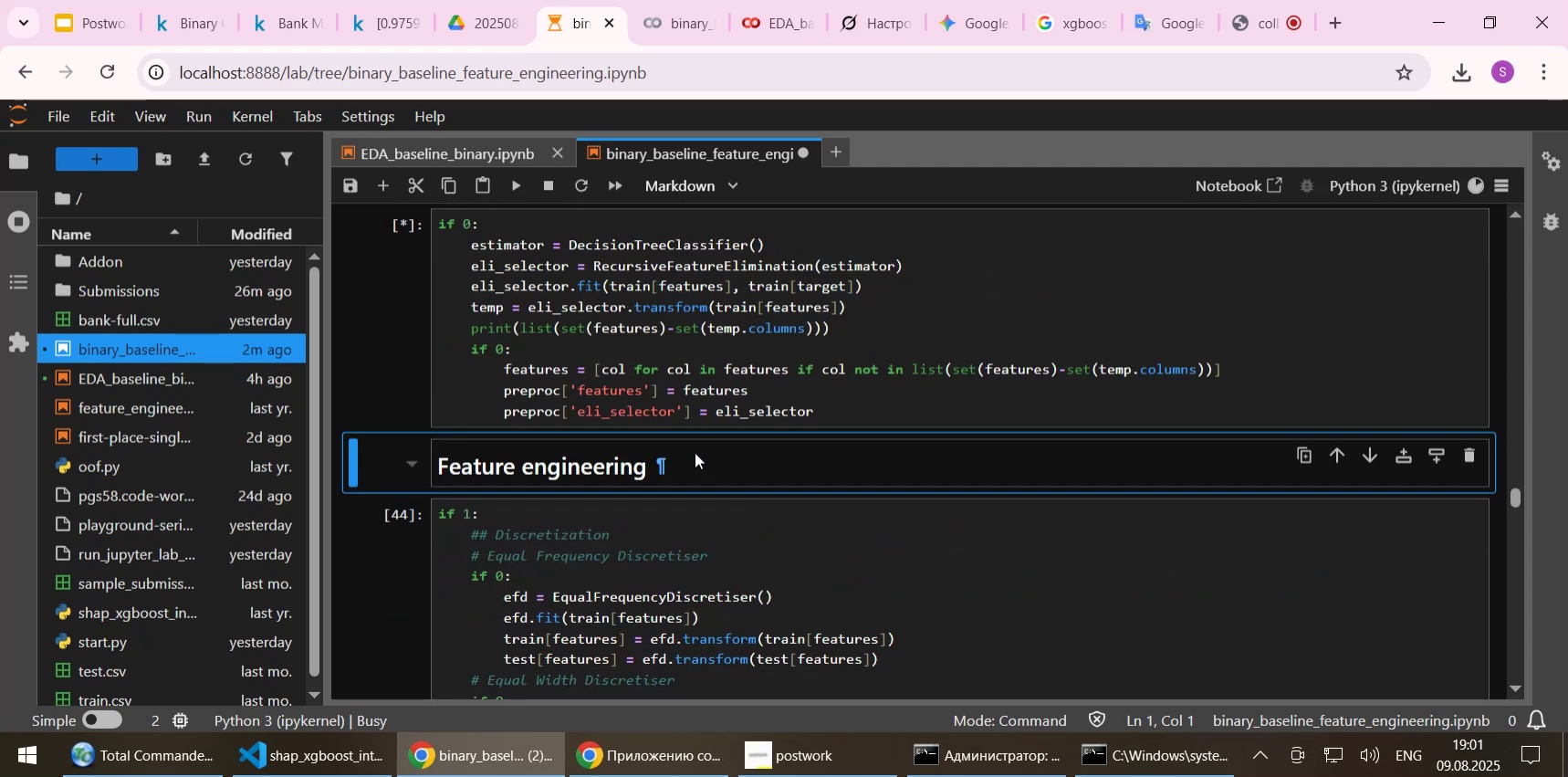 
key(Shift+Enter)
 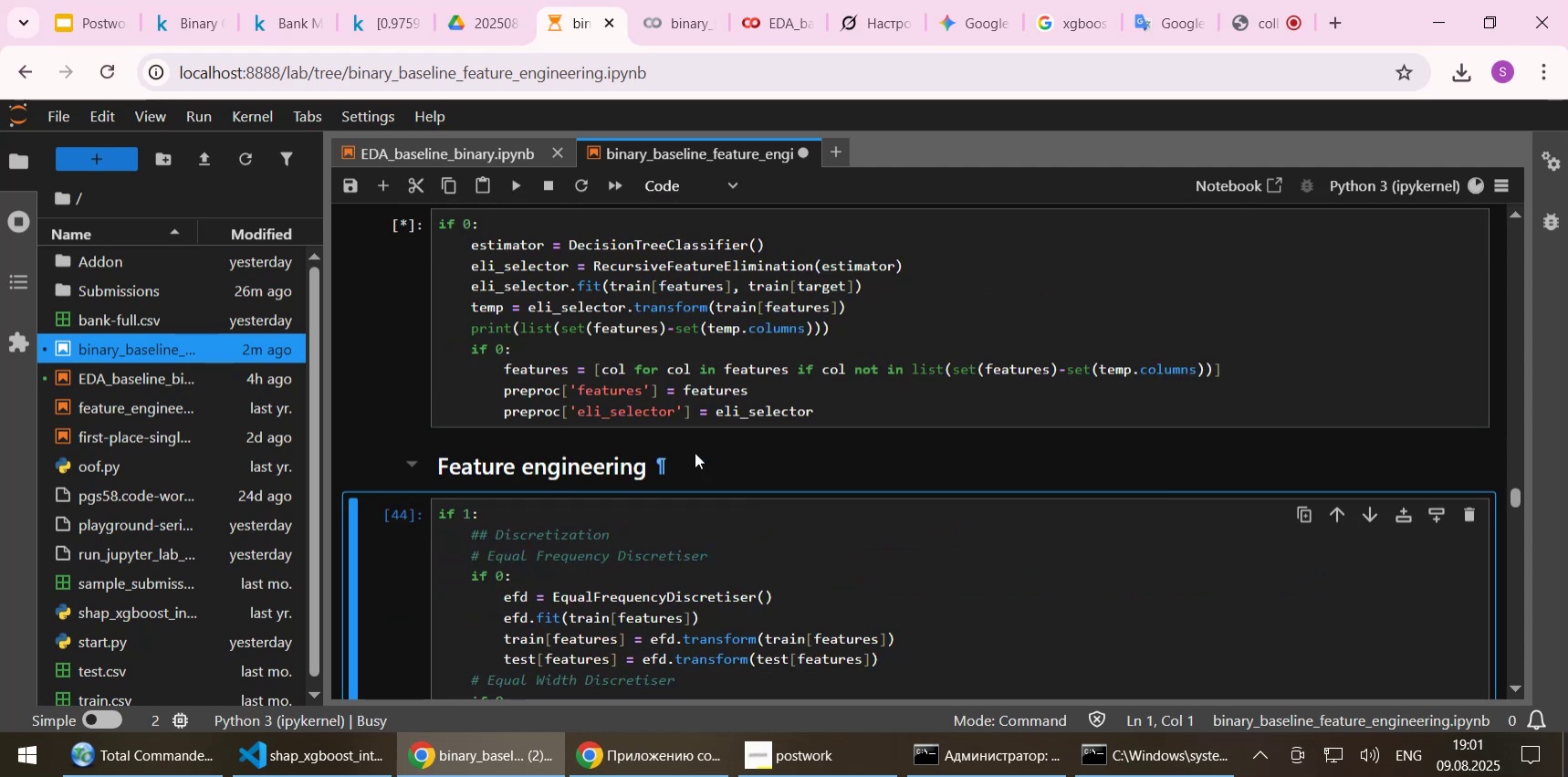 
key(Shift+Enter)
 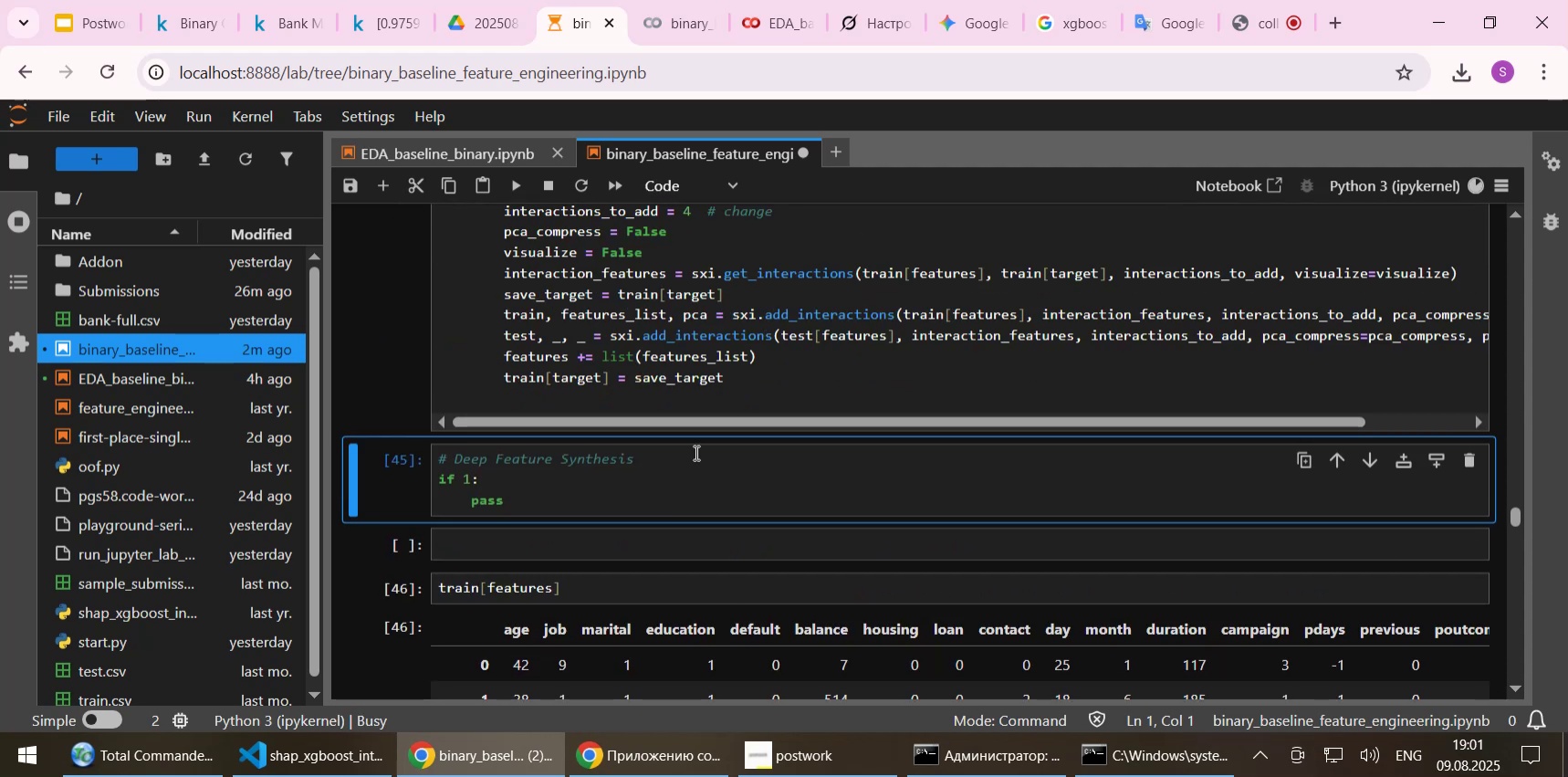 
key(Shift+Enter)
 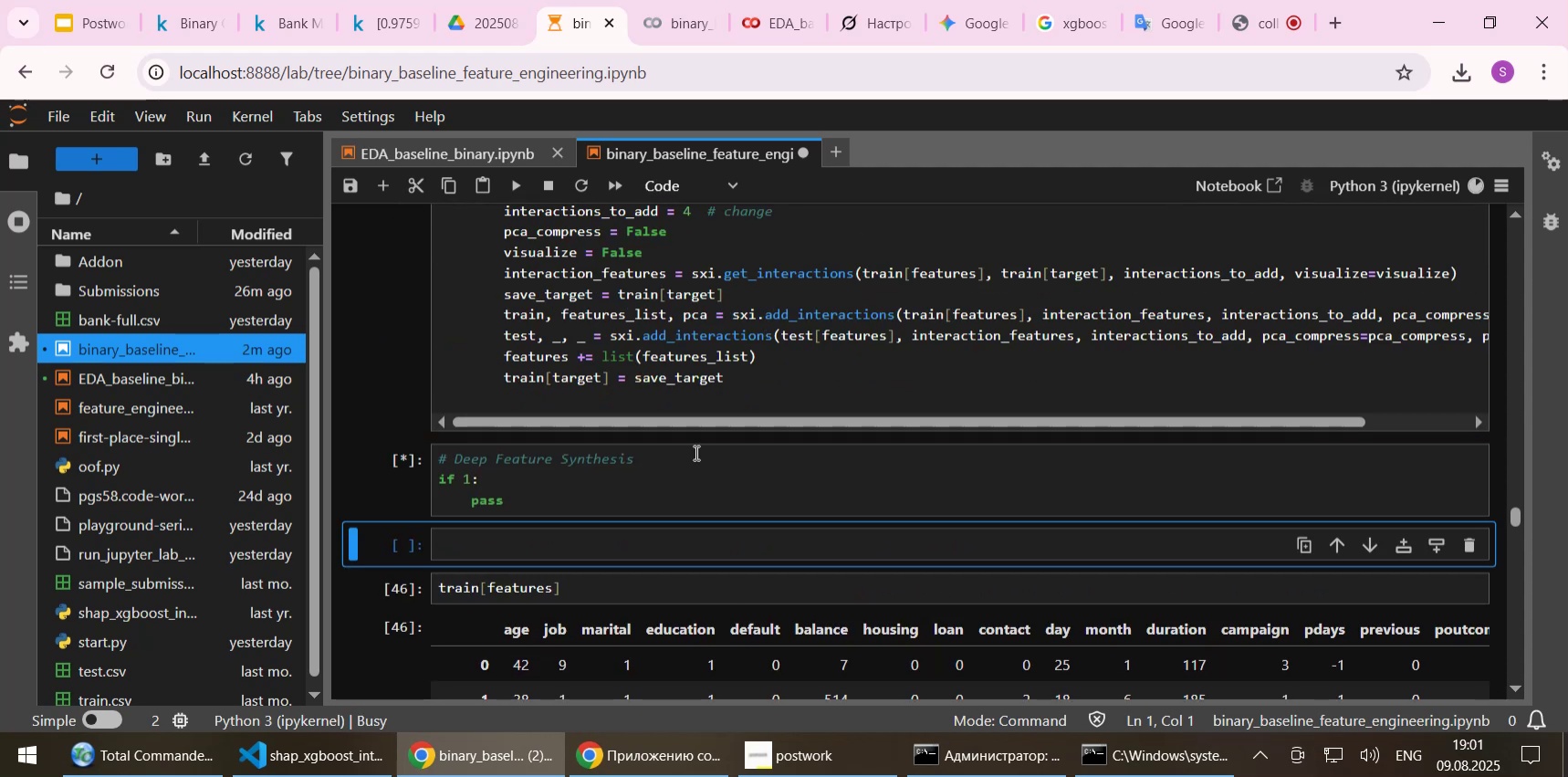 
key(Shift+Enter)
 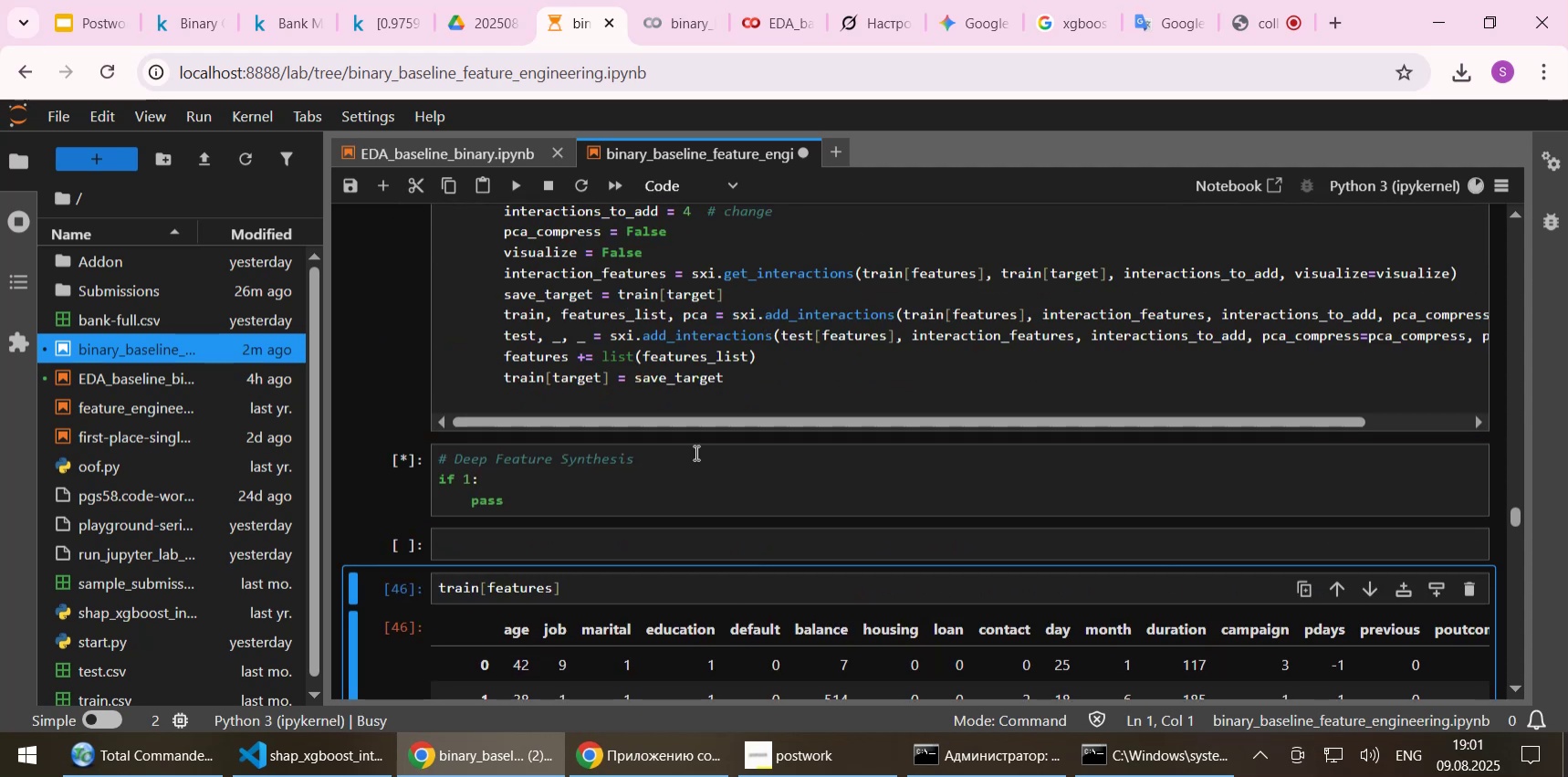 
key(Shift+Enter)
 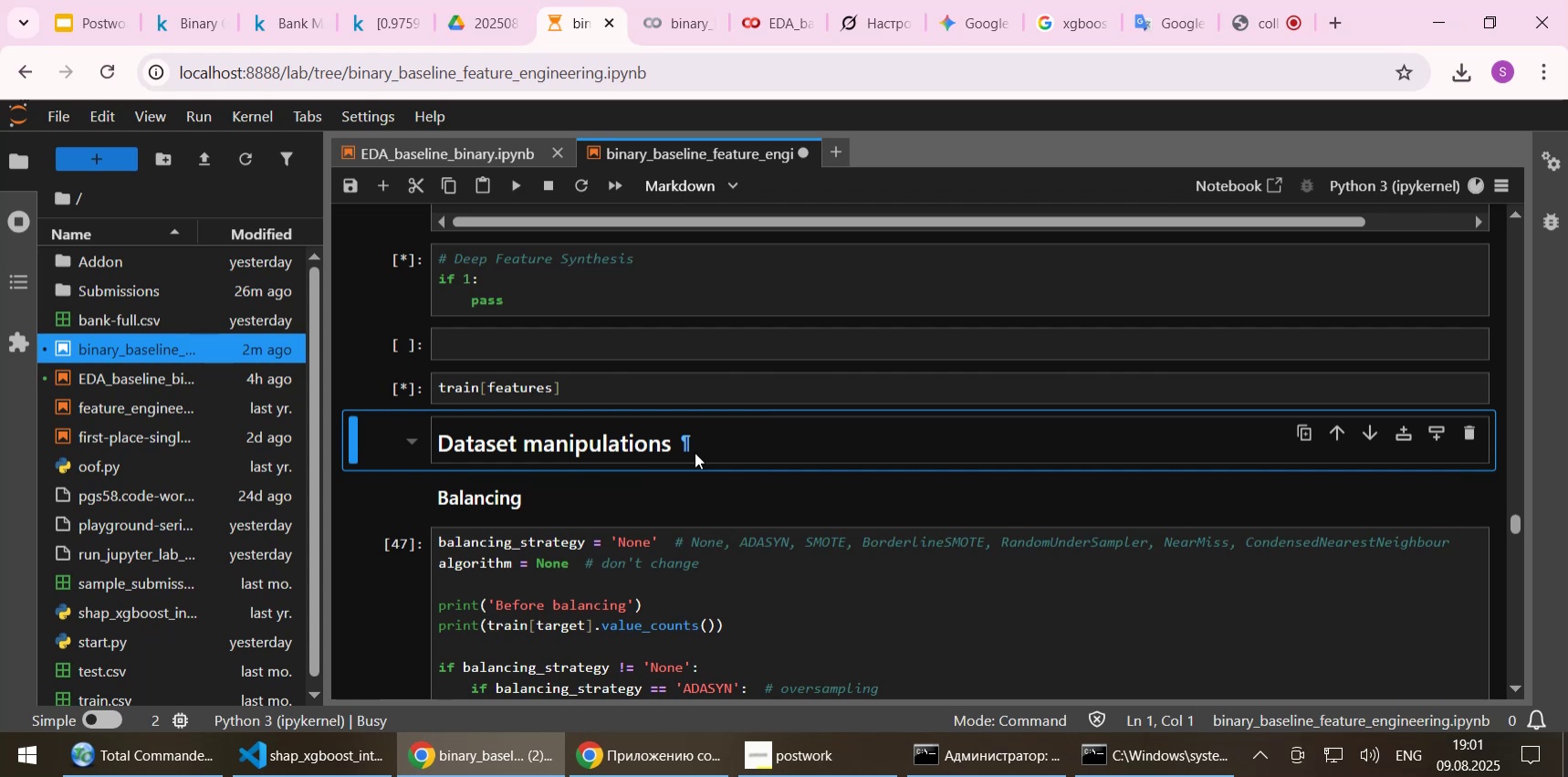 
key(Shift+Enter)
 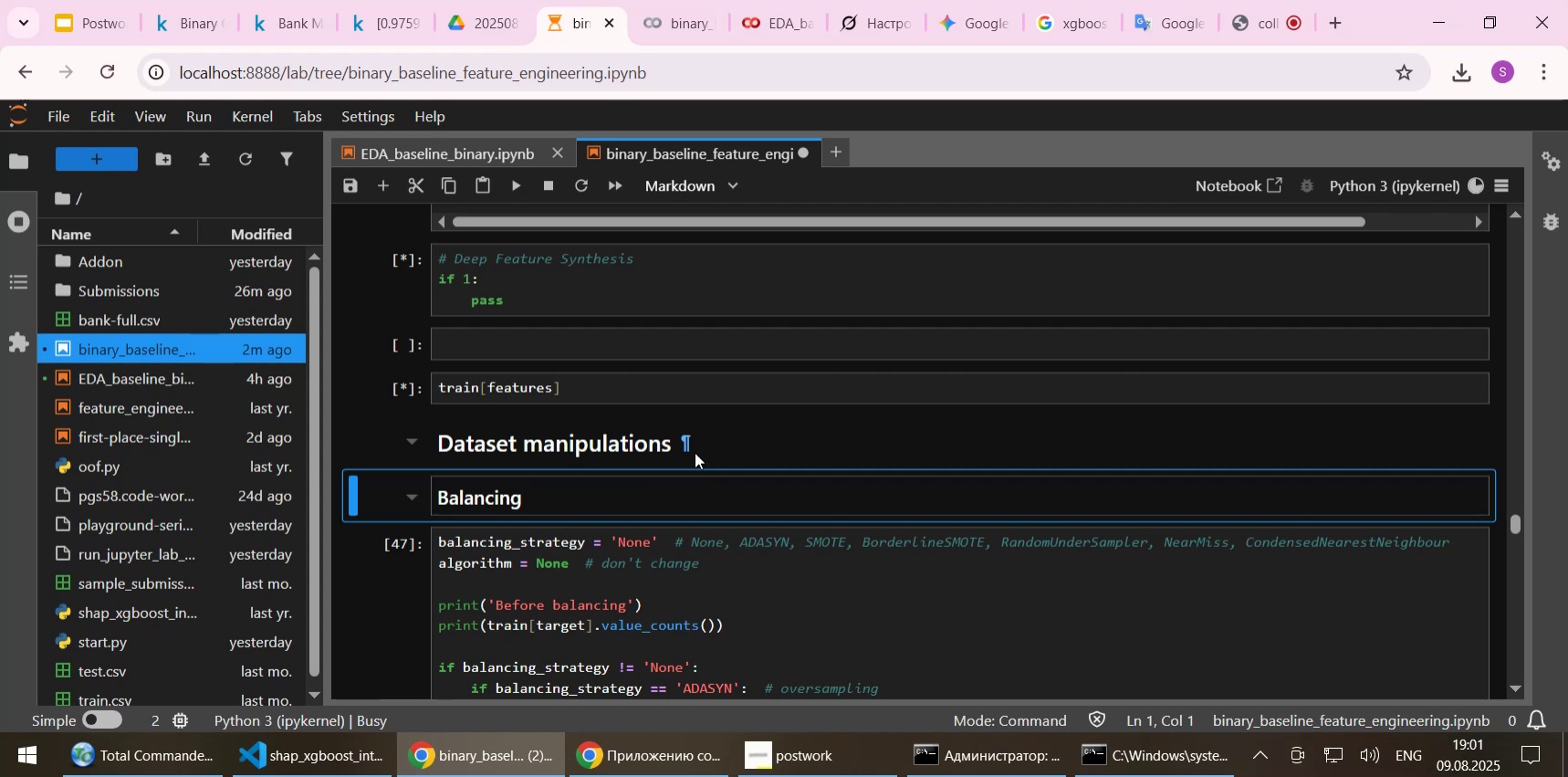 
key(Shift+Enter)
 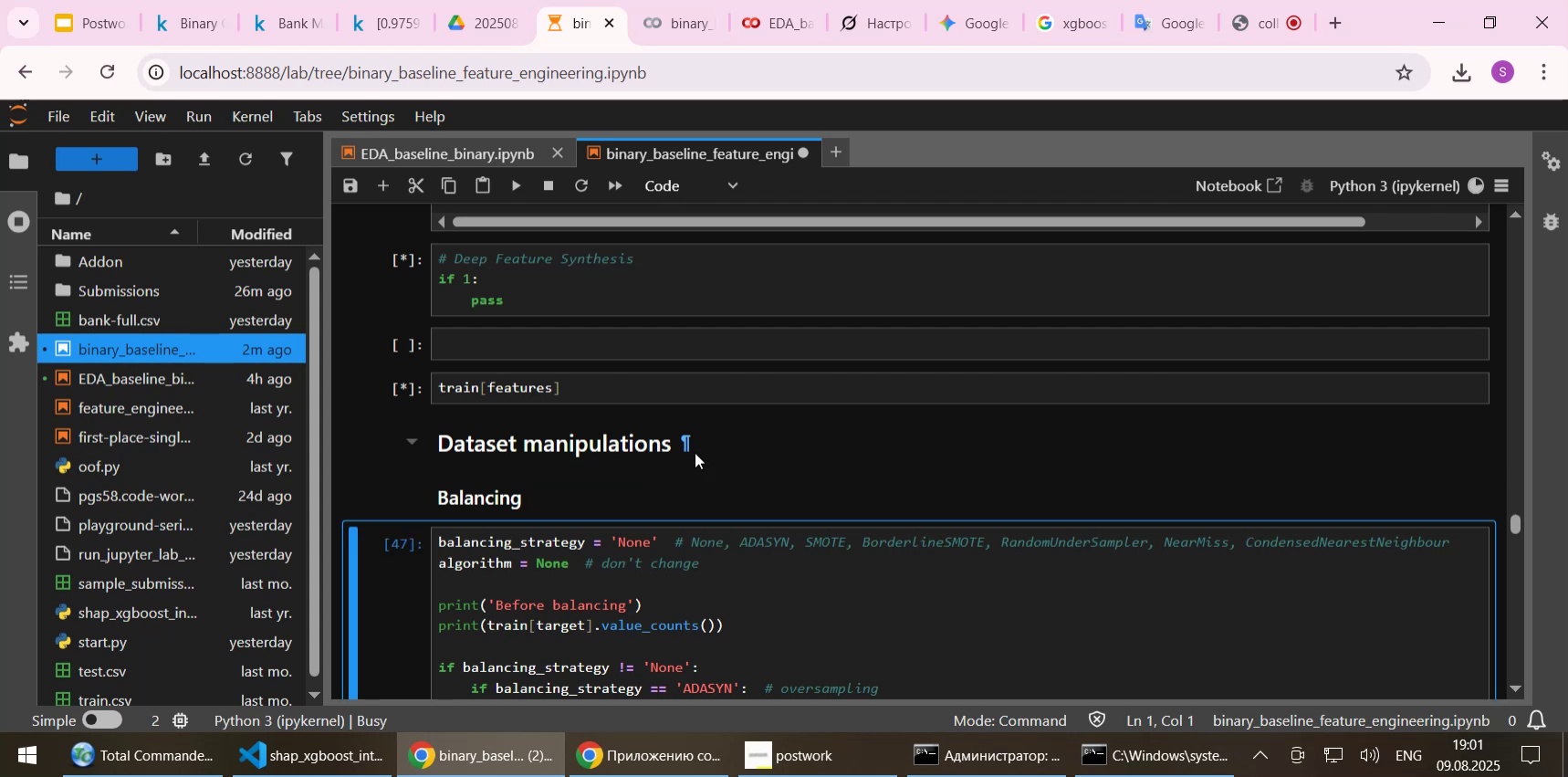 
key(Shift+Enter)
 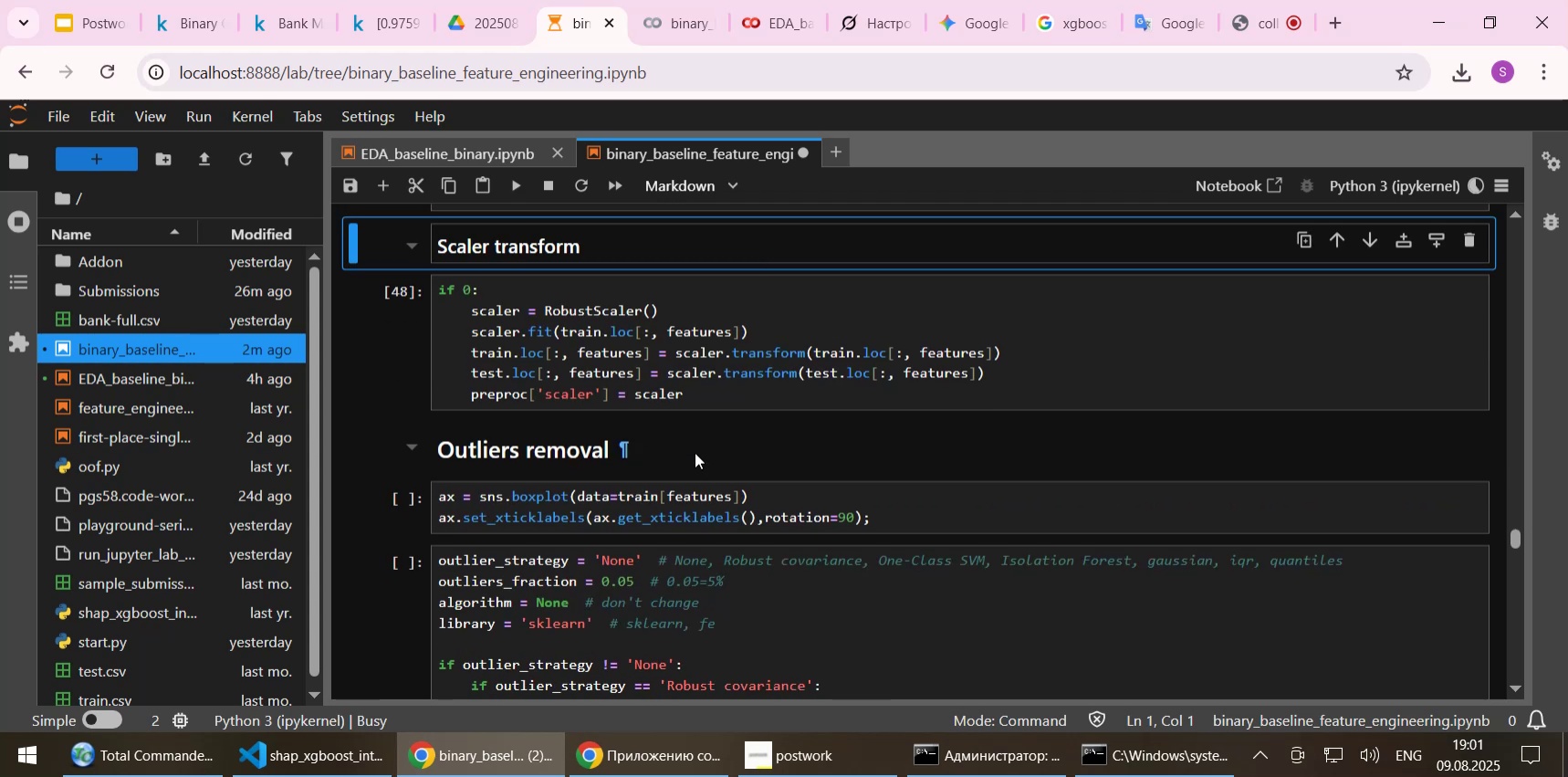 
key(Shift+Enter)
 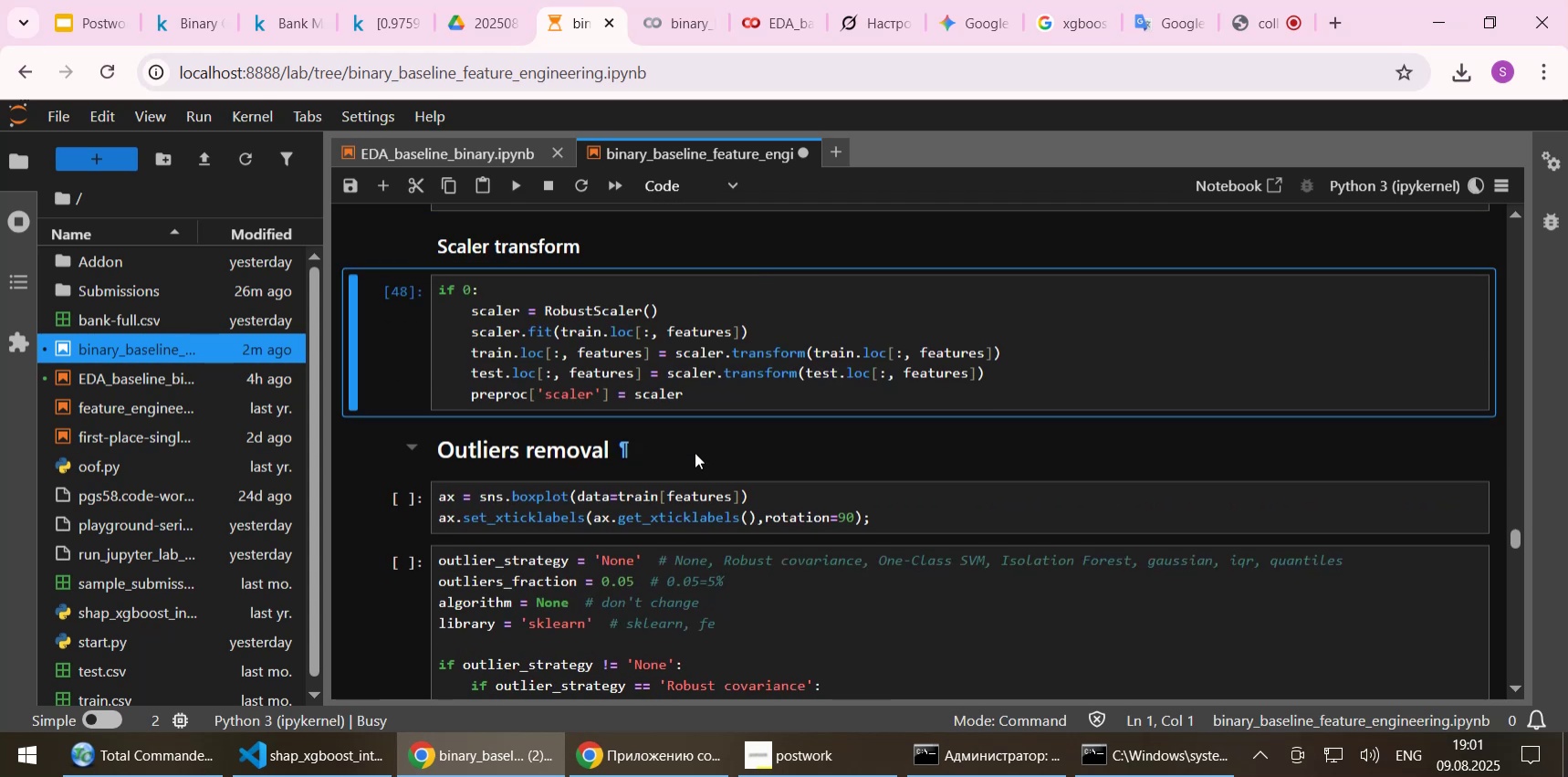 
key(Shift+Enter)
 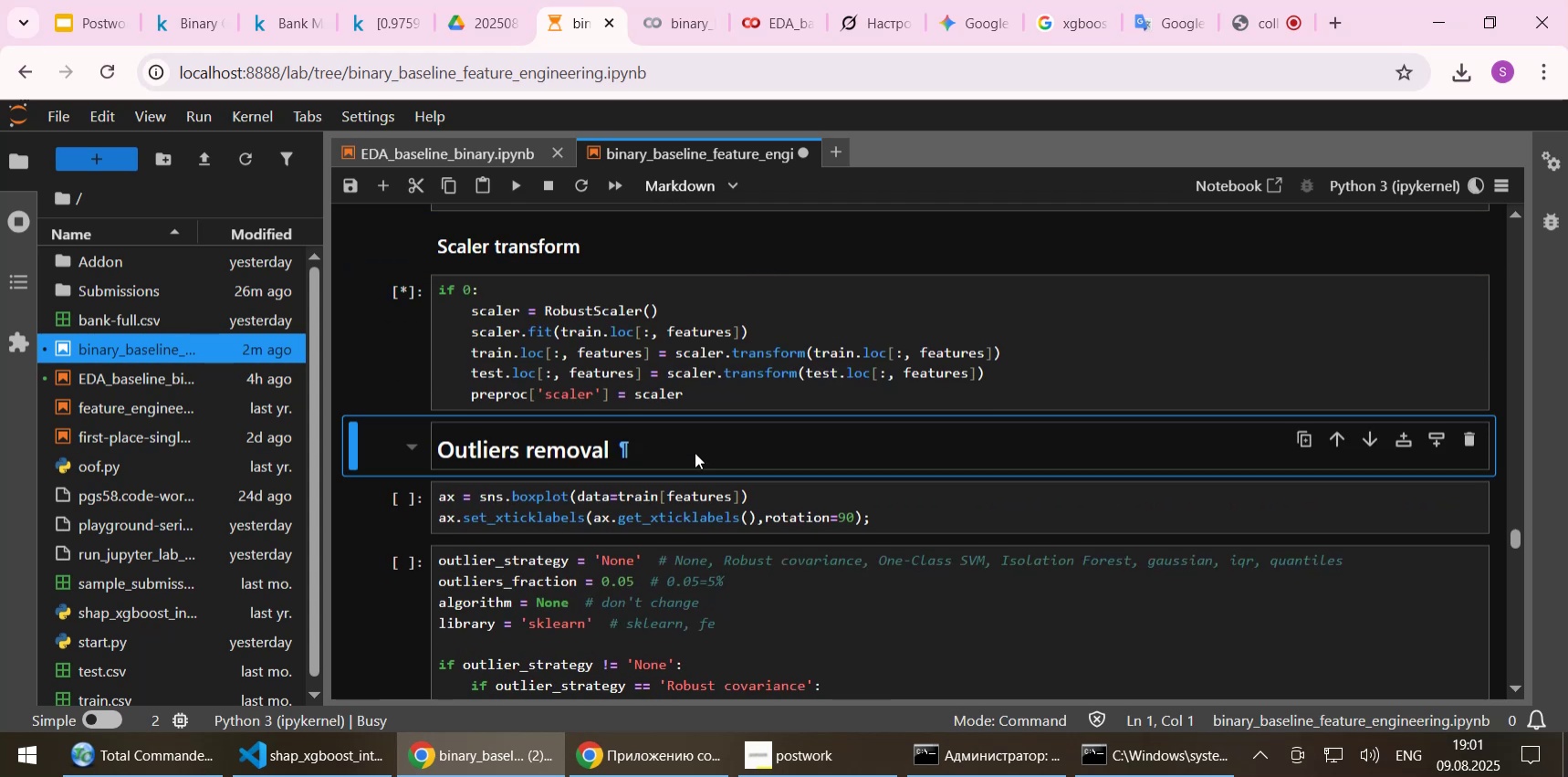 
key(Shift+Enter)
 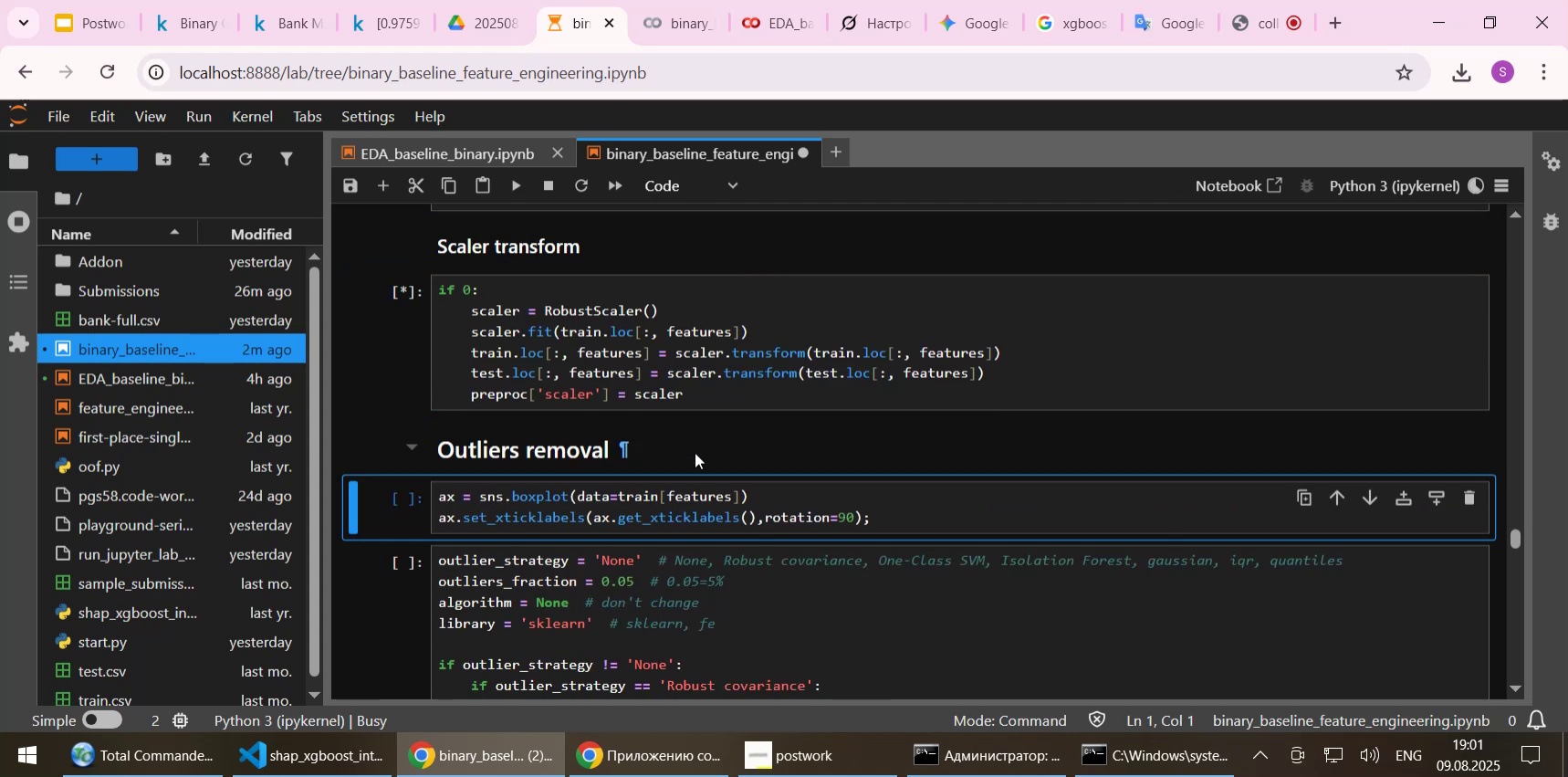 
scroll: coordinate [723, 480], scroll_direction: down, amount: 1.0
 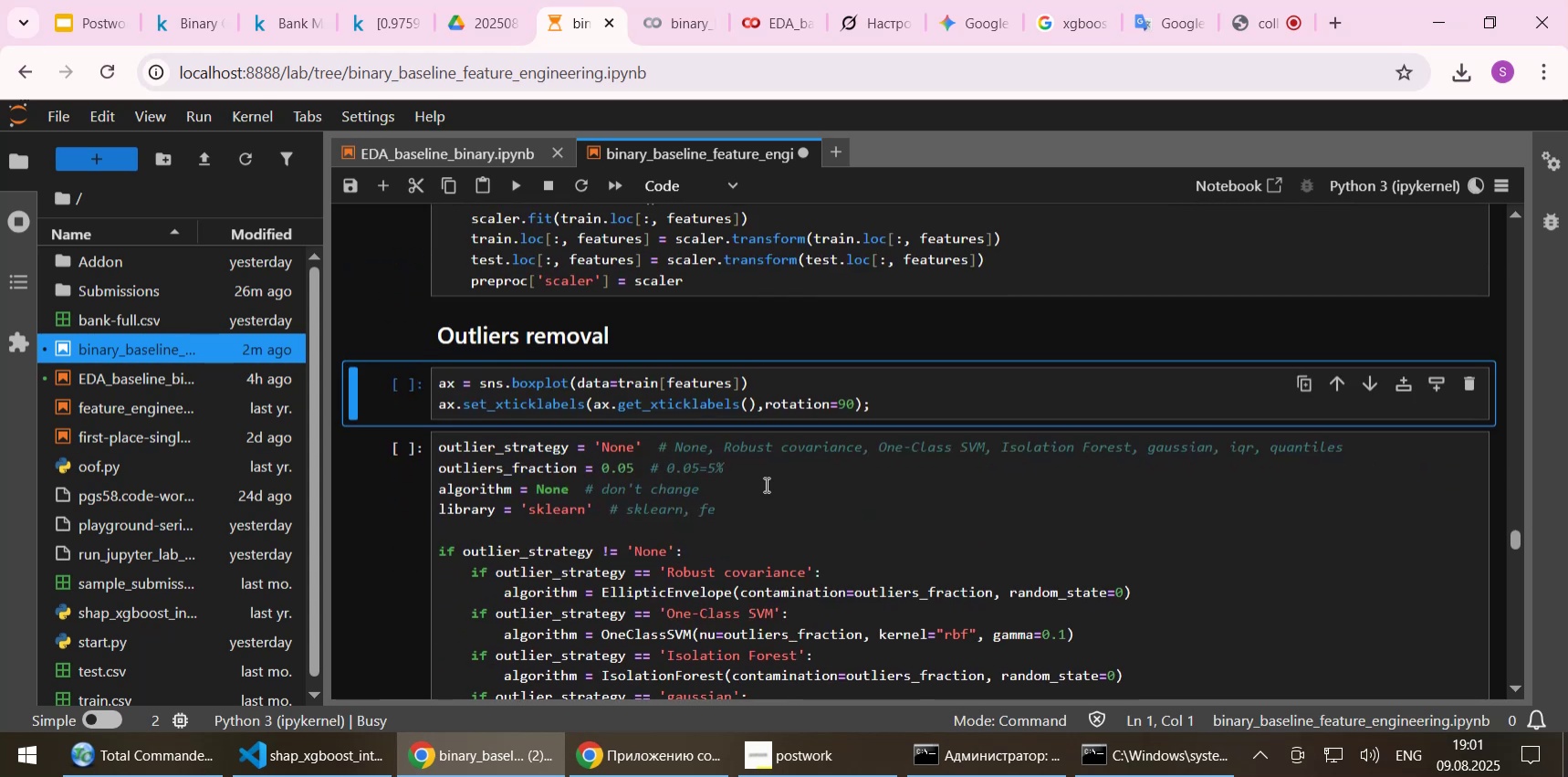 
left_click([765, 484])
 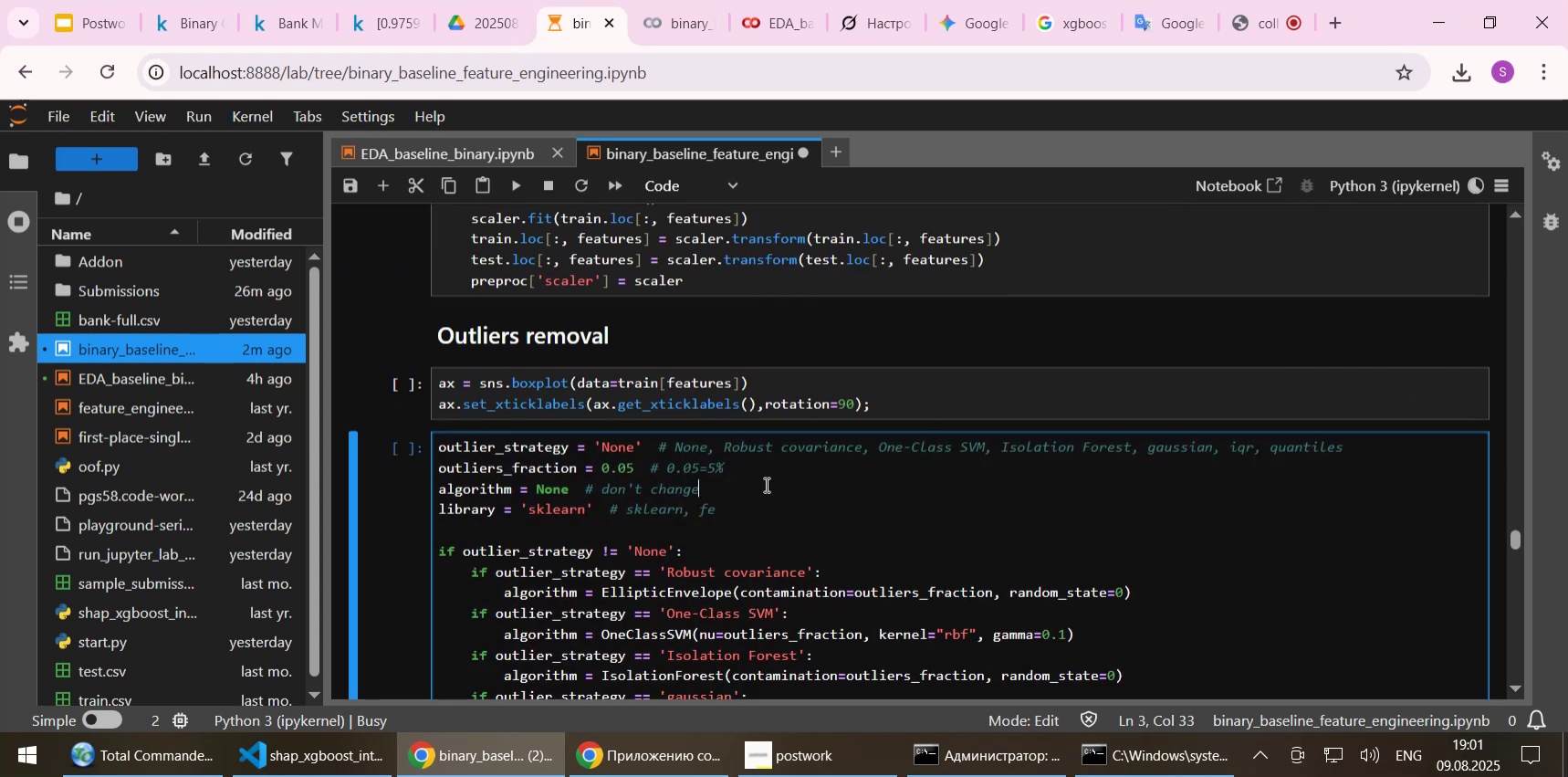 
key(Shift+Enter)
 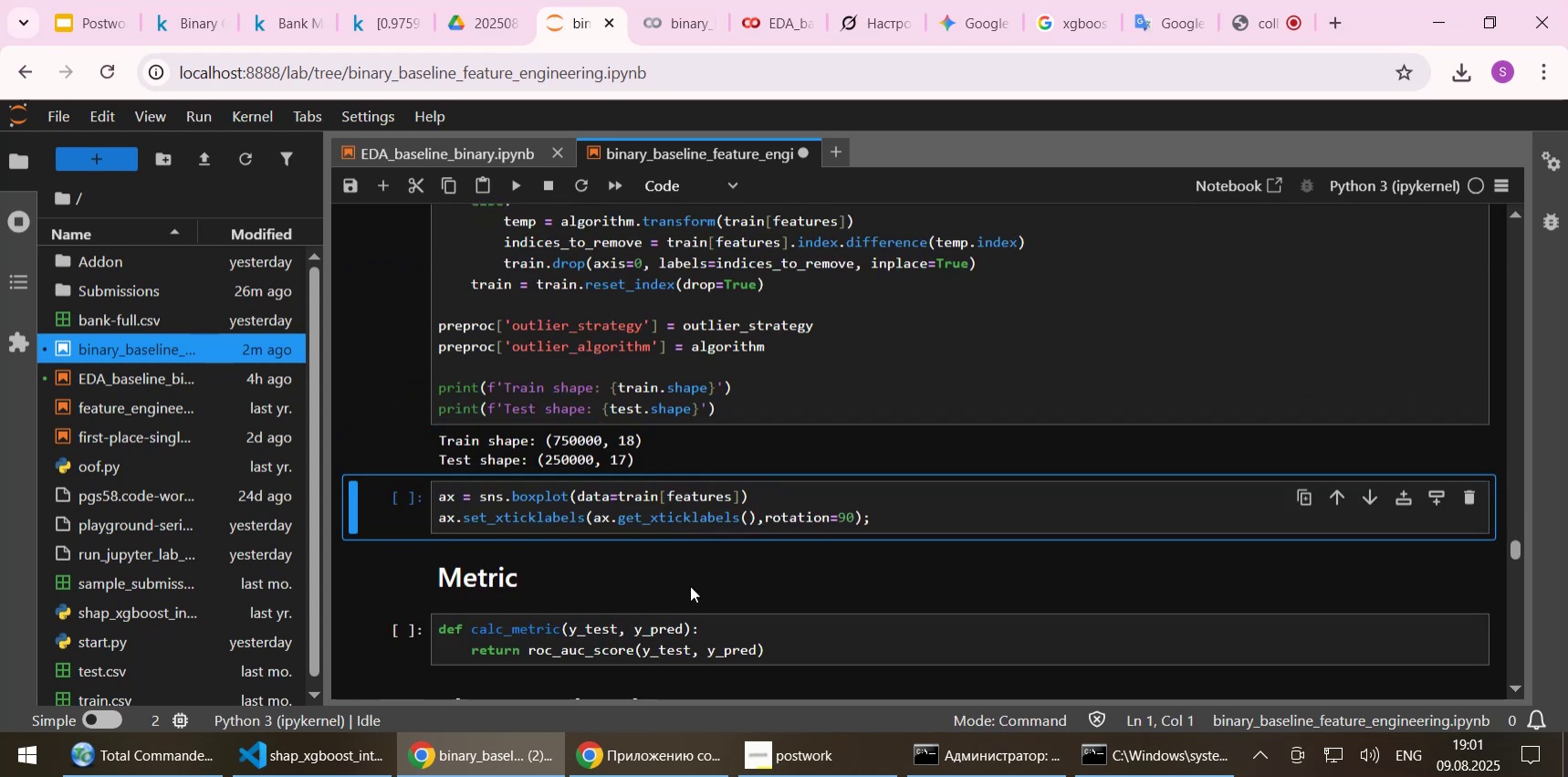 
left_click([623, 640])
 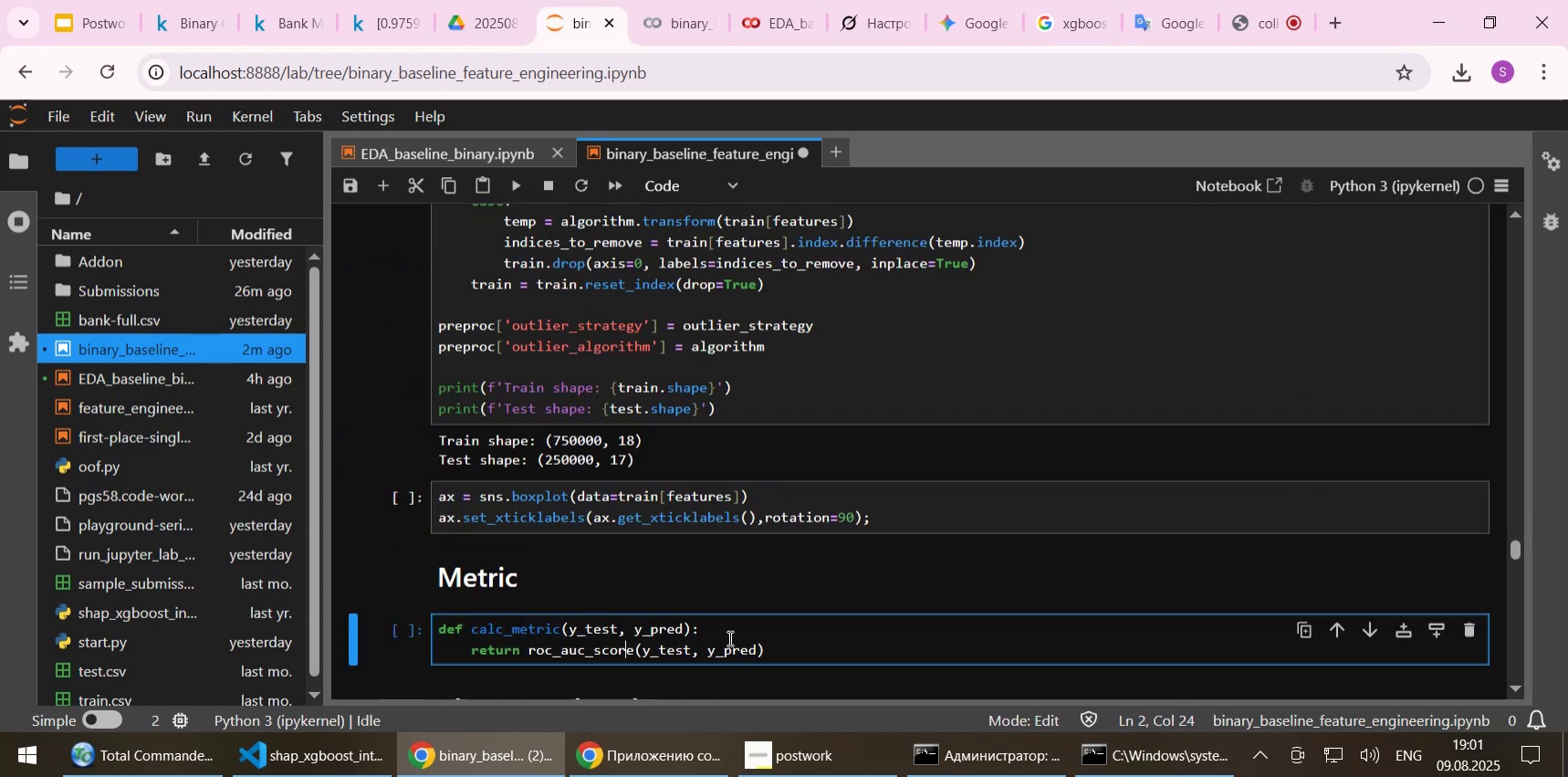 
scroll: coordinate [728, 637], scroll_direction: down, amount: 3.0
 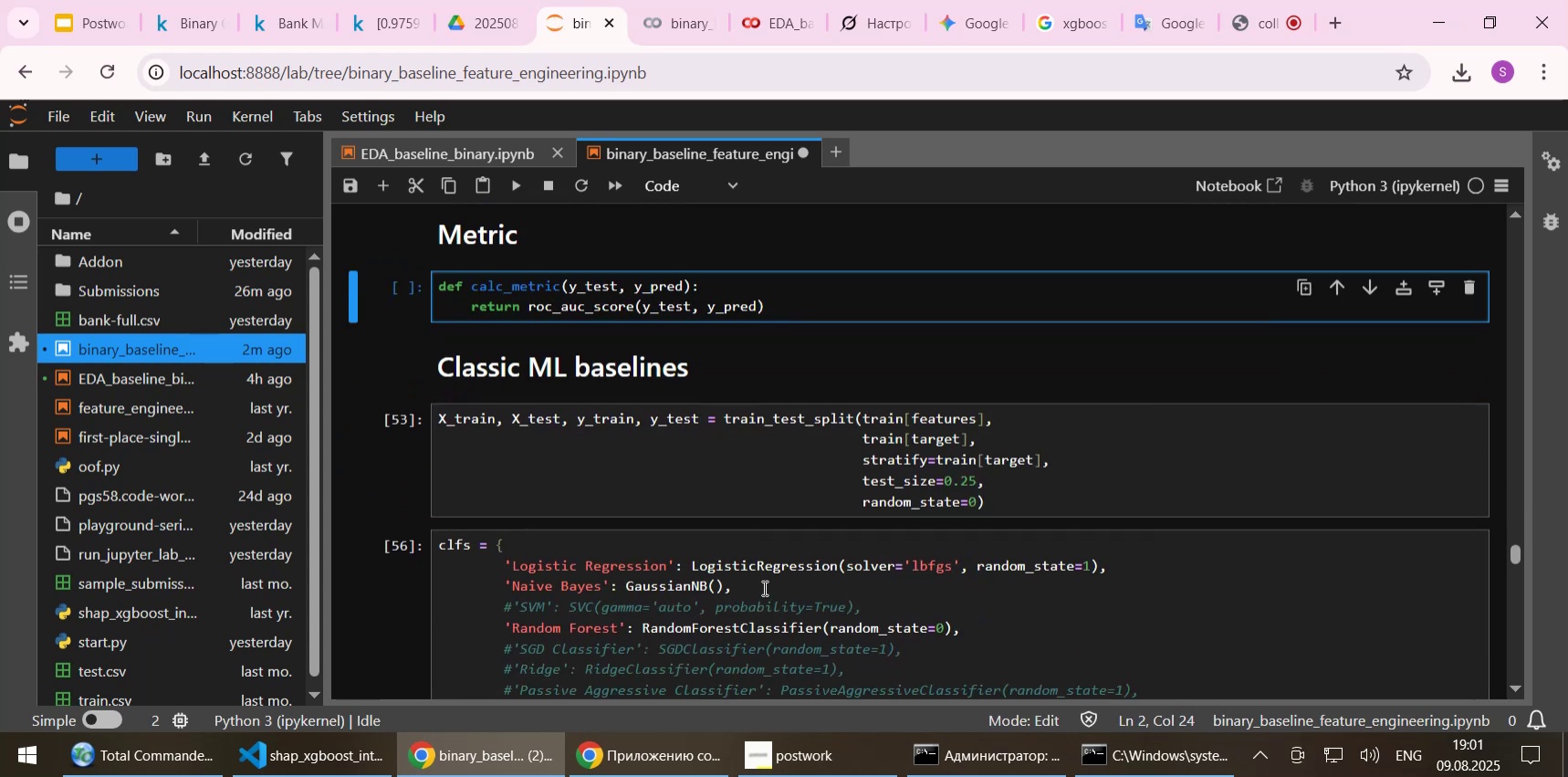 
key(Shift+Enter)
 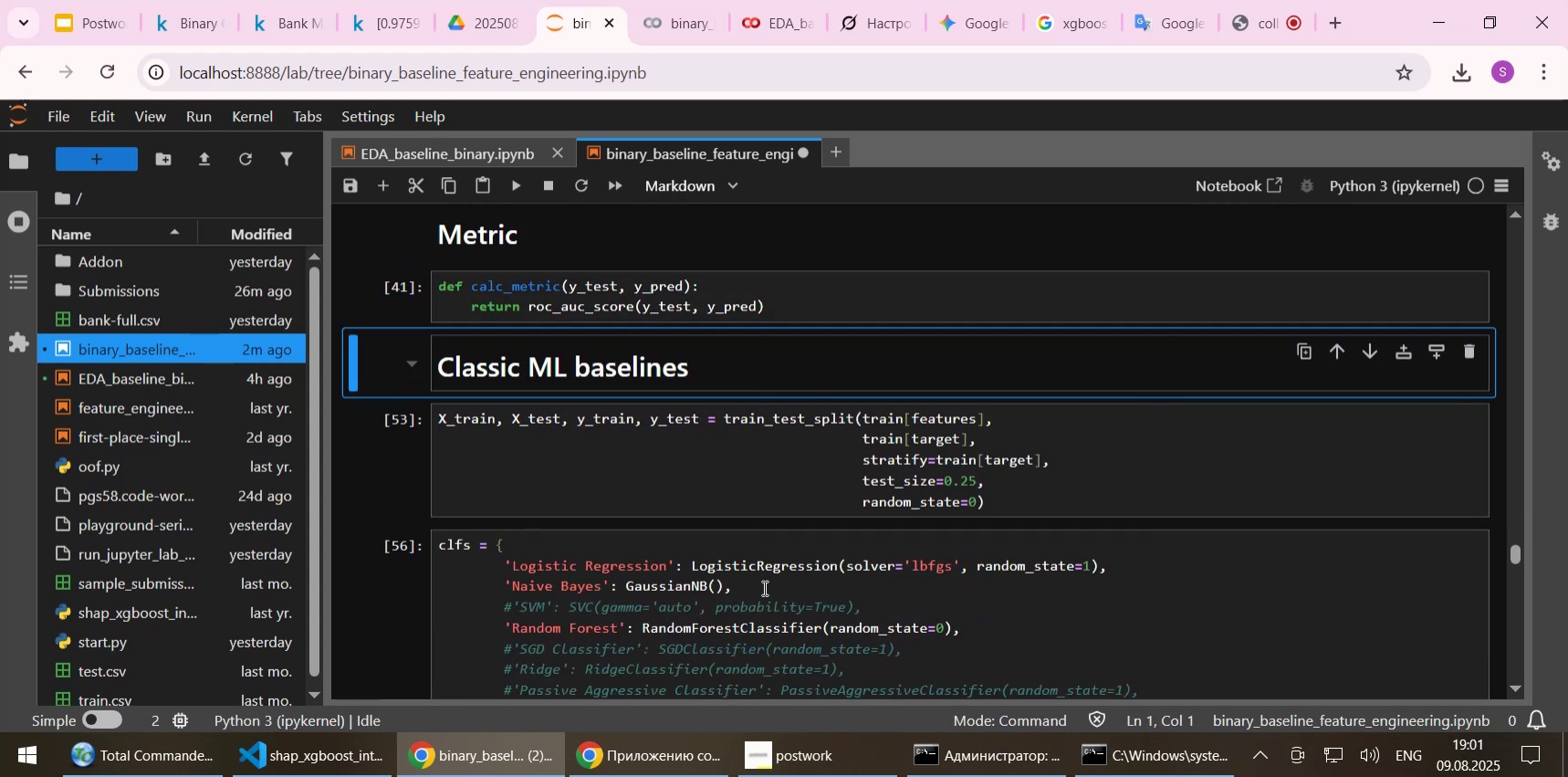 
key(Shift+Enter)
 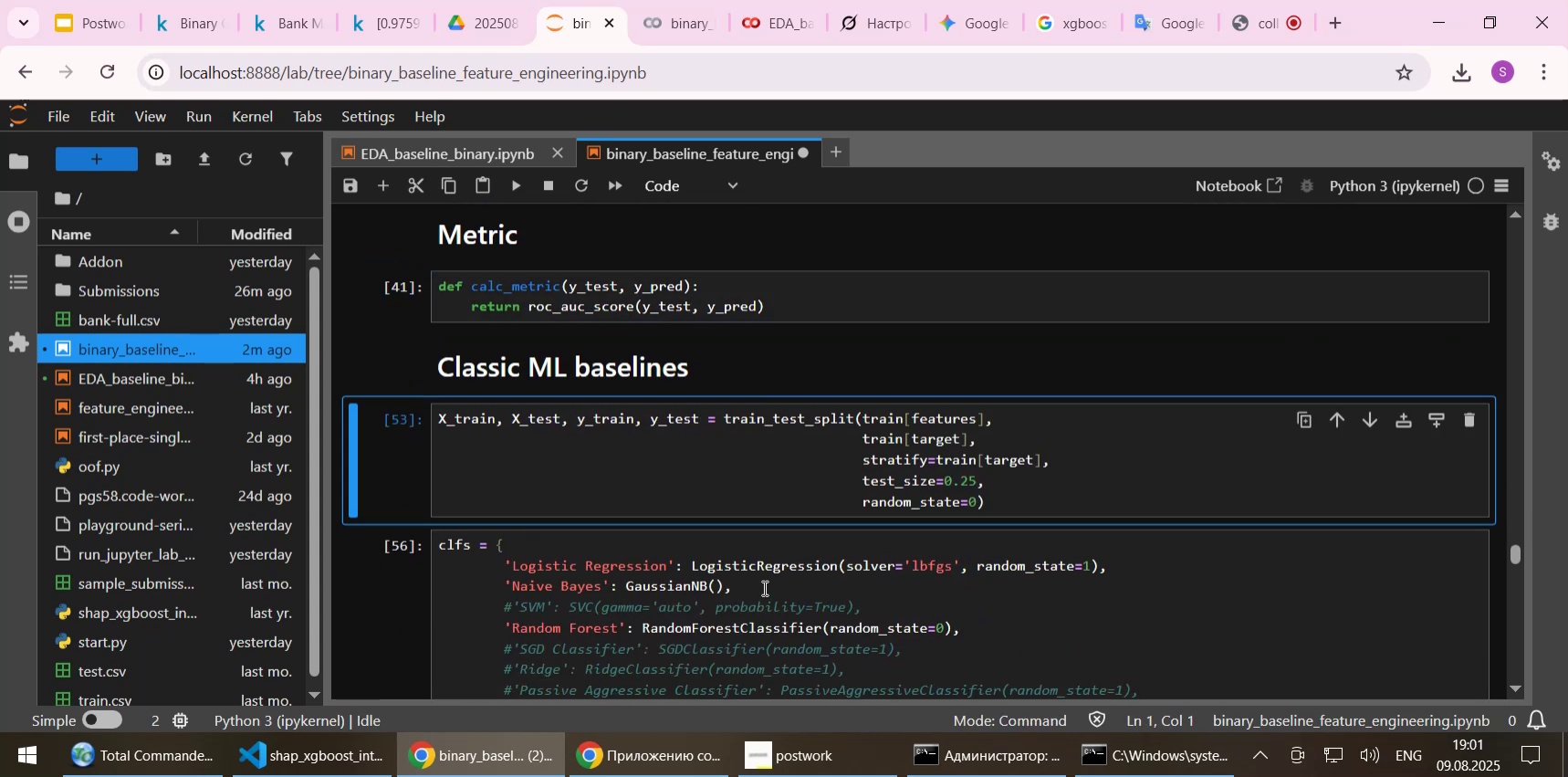 
key(Shift+Enter)
 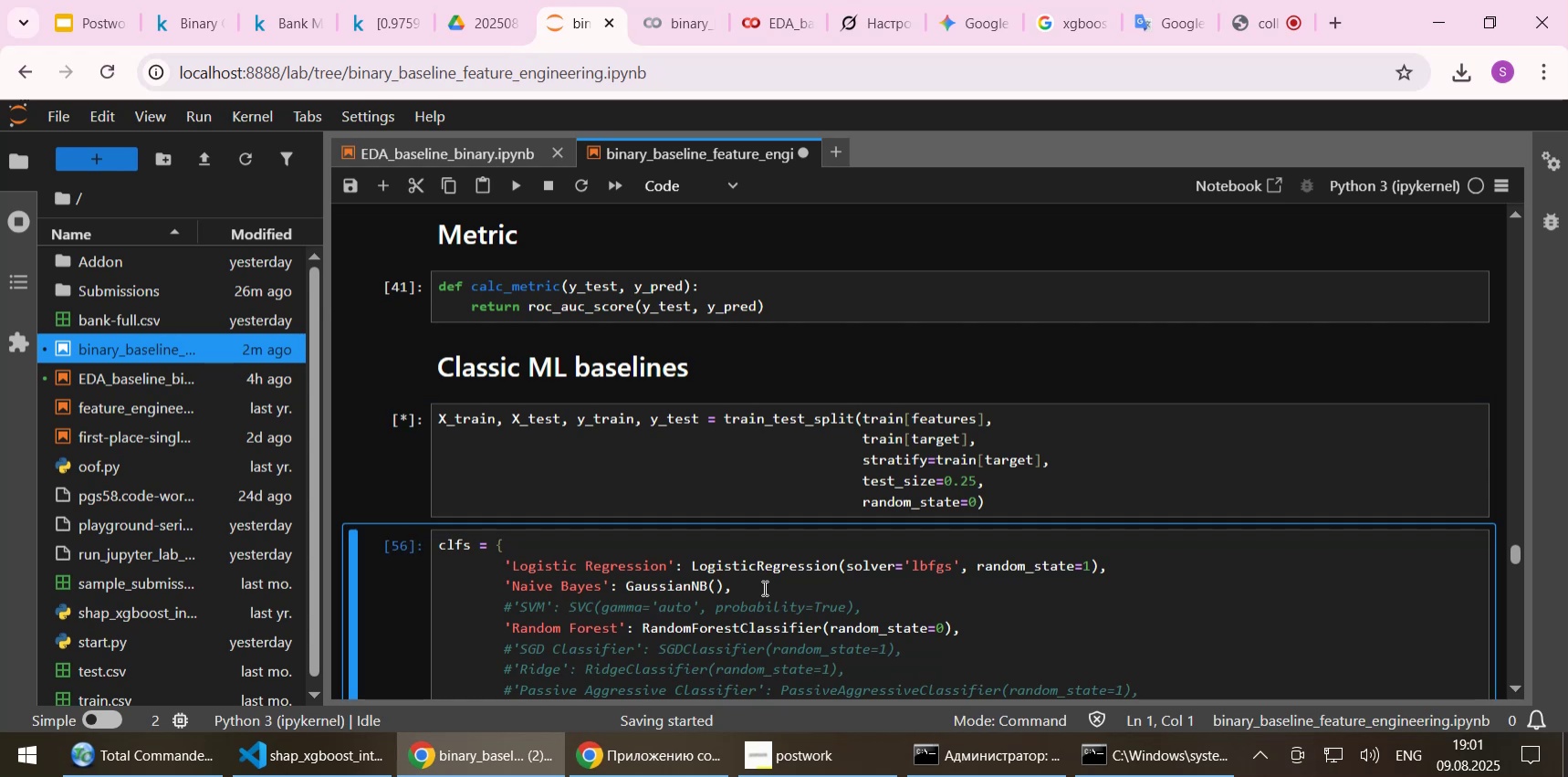 
key(Shift+Enter)
 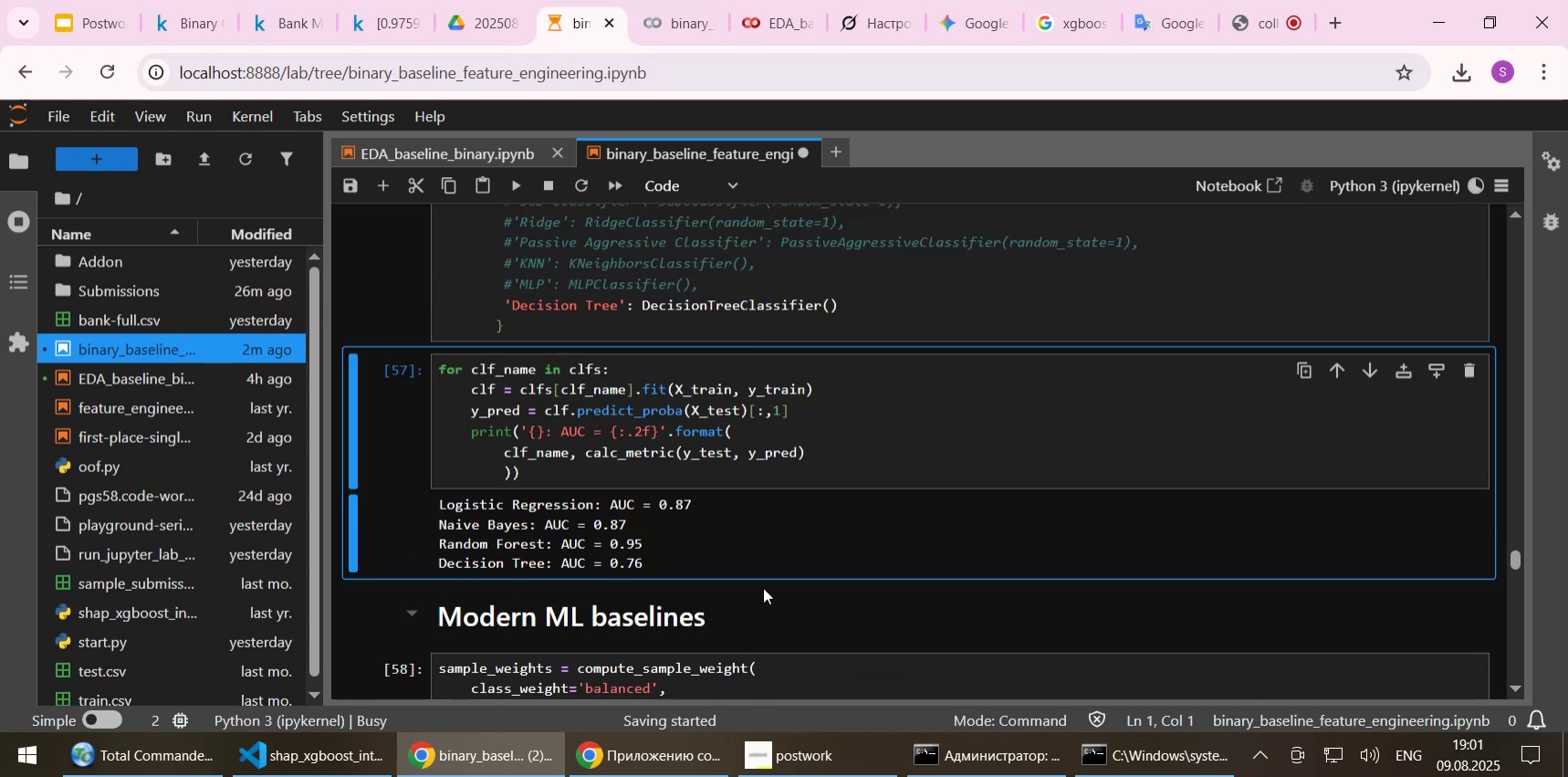 
key(Shift+Enter)
 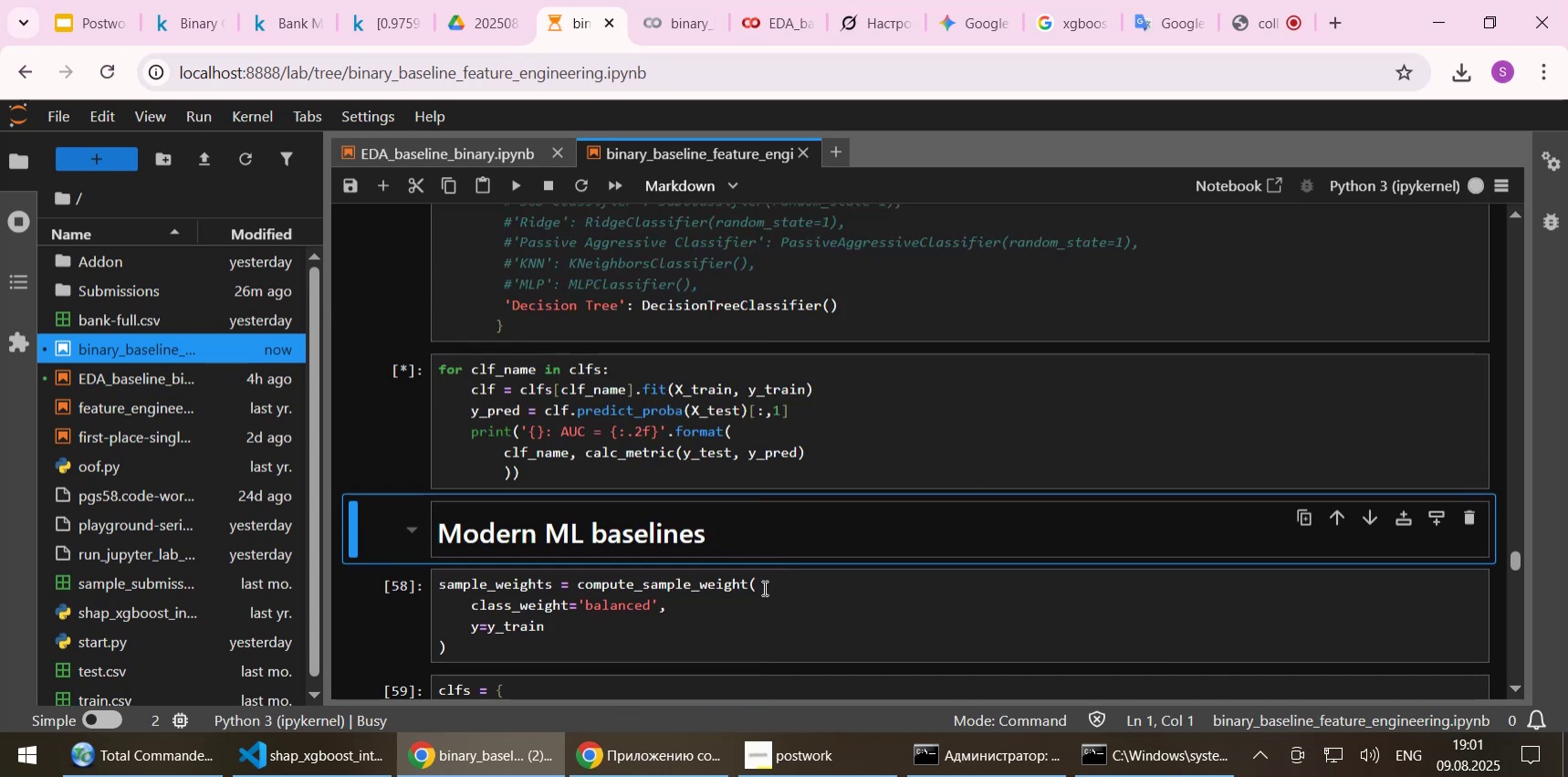 
wait(5.35)
 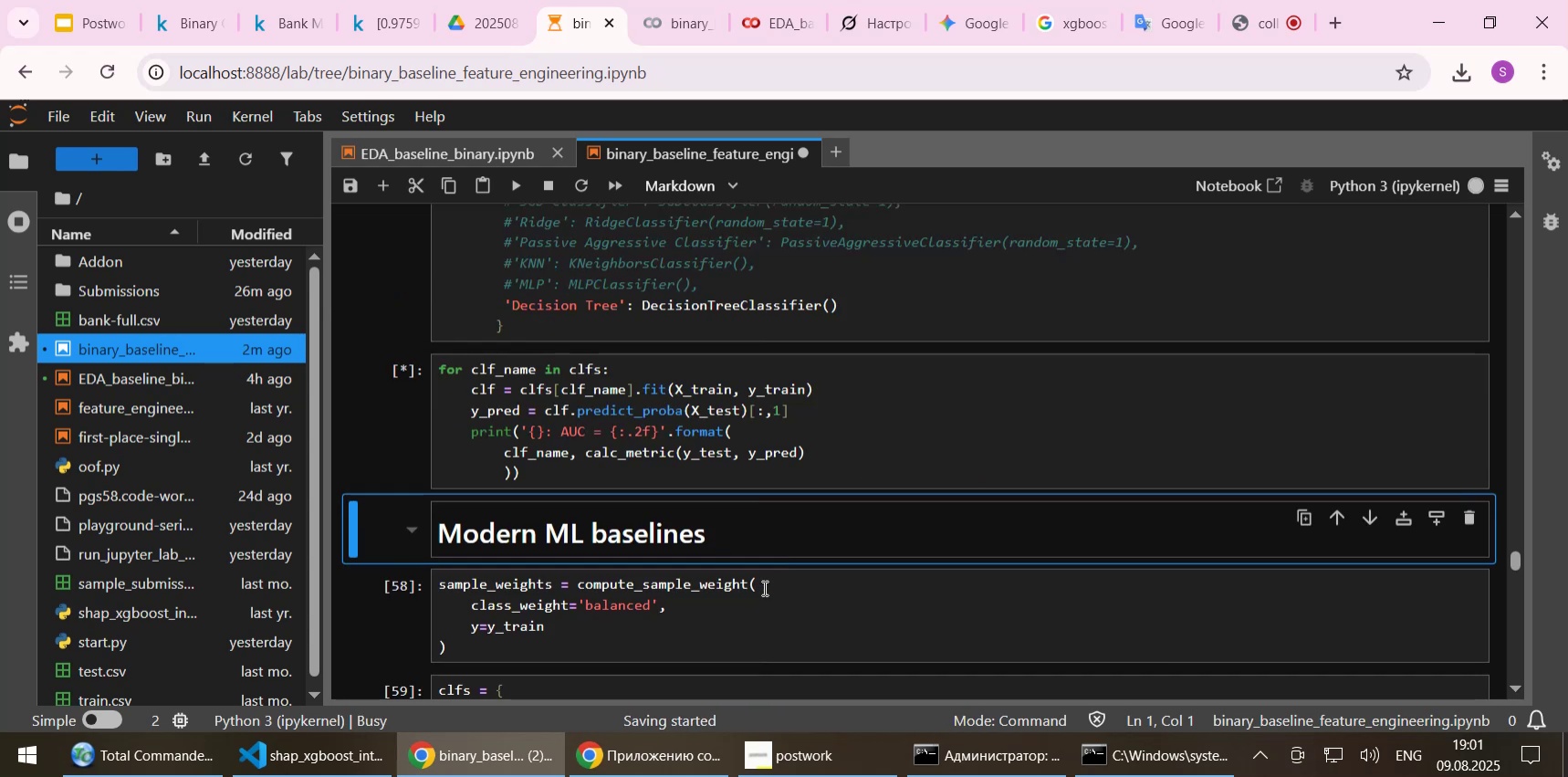 
mouse_move([669, 19])
 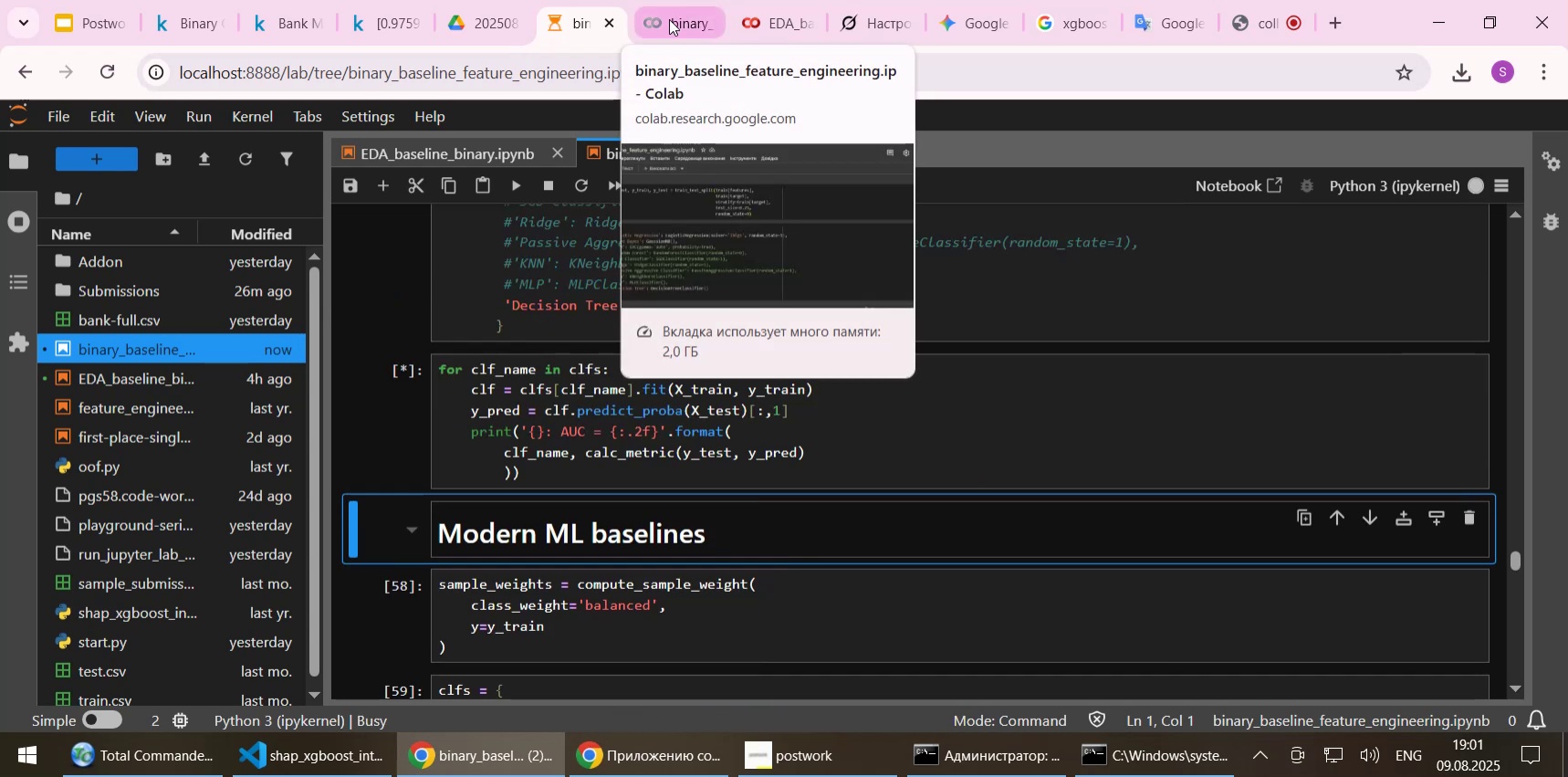 
left_click([669, 19])
 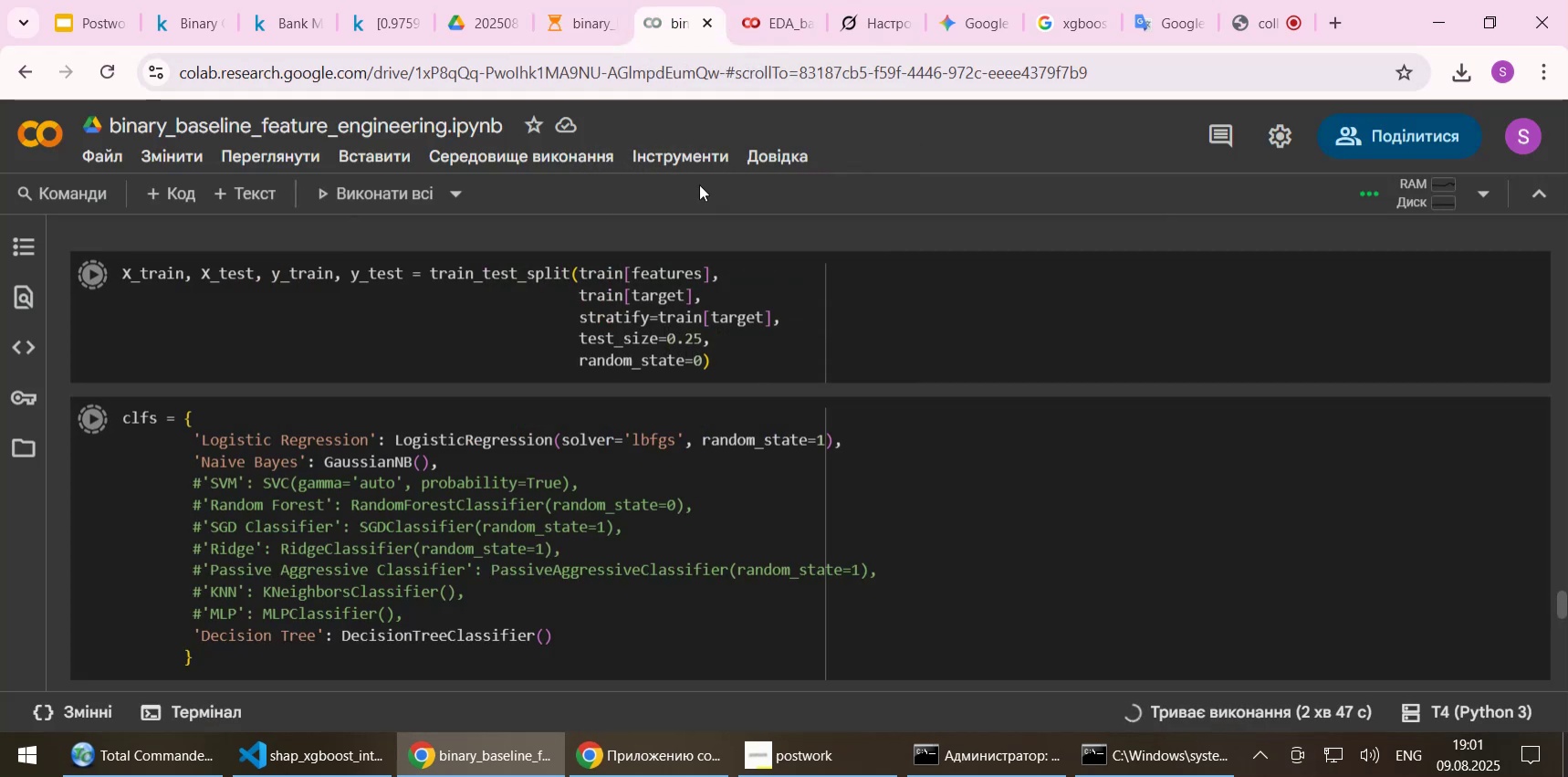 
scroll: coordinate [662, 383], scroll_direction: up, amount: 10.0
 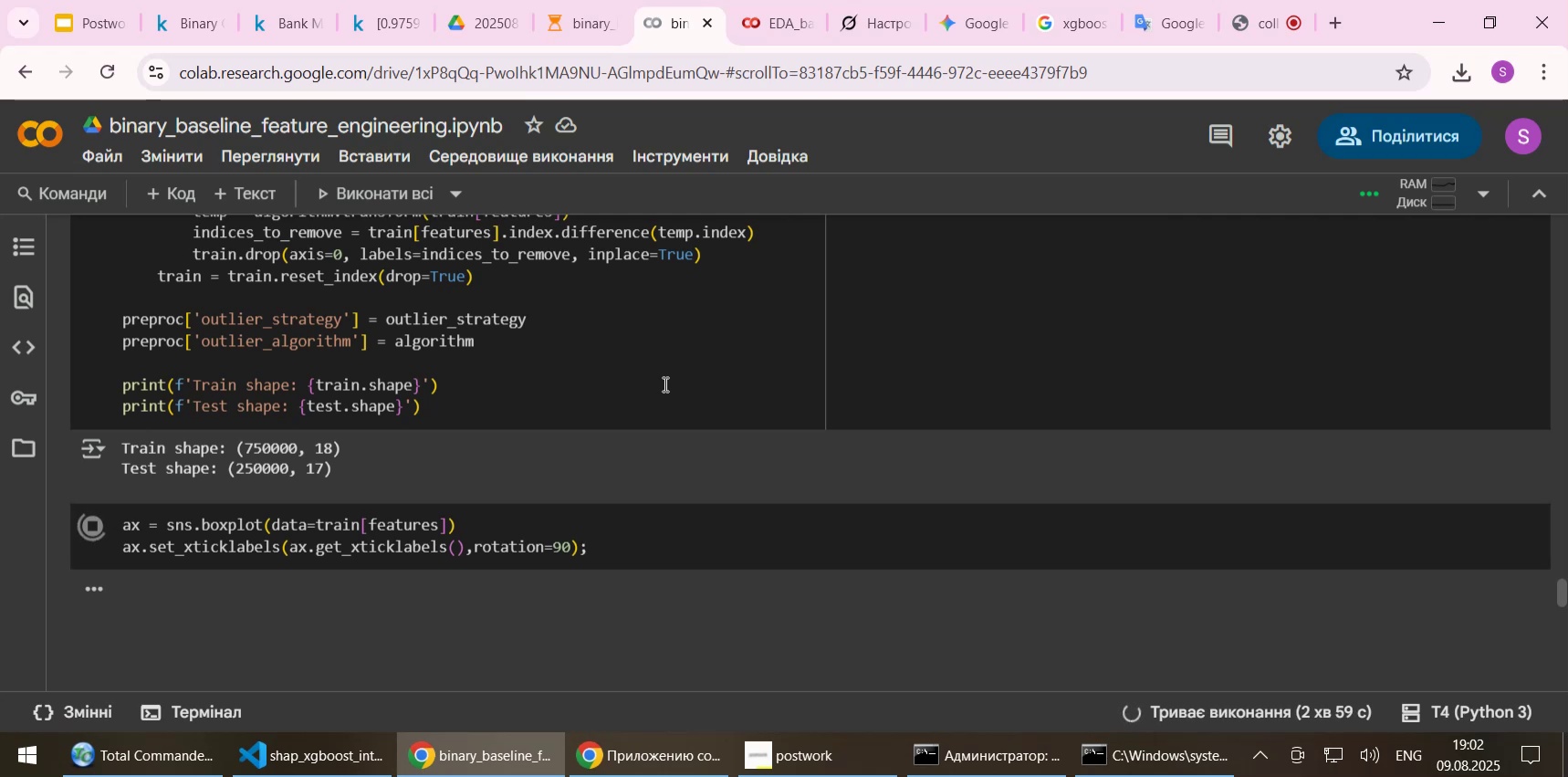 
wait(9.91)
 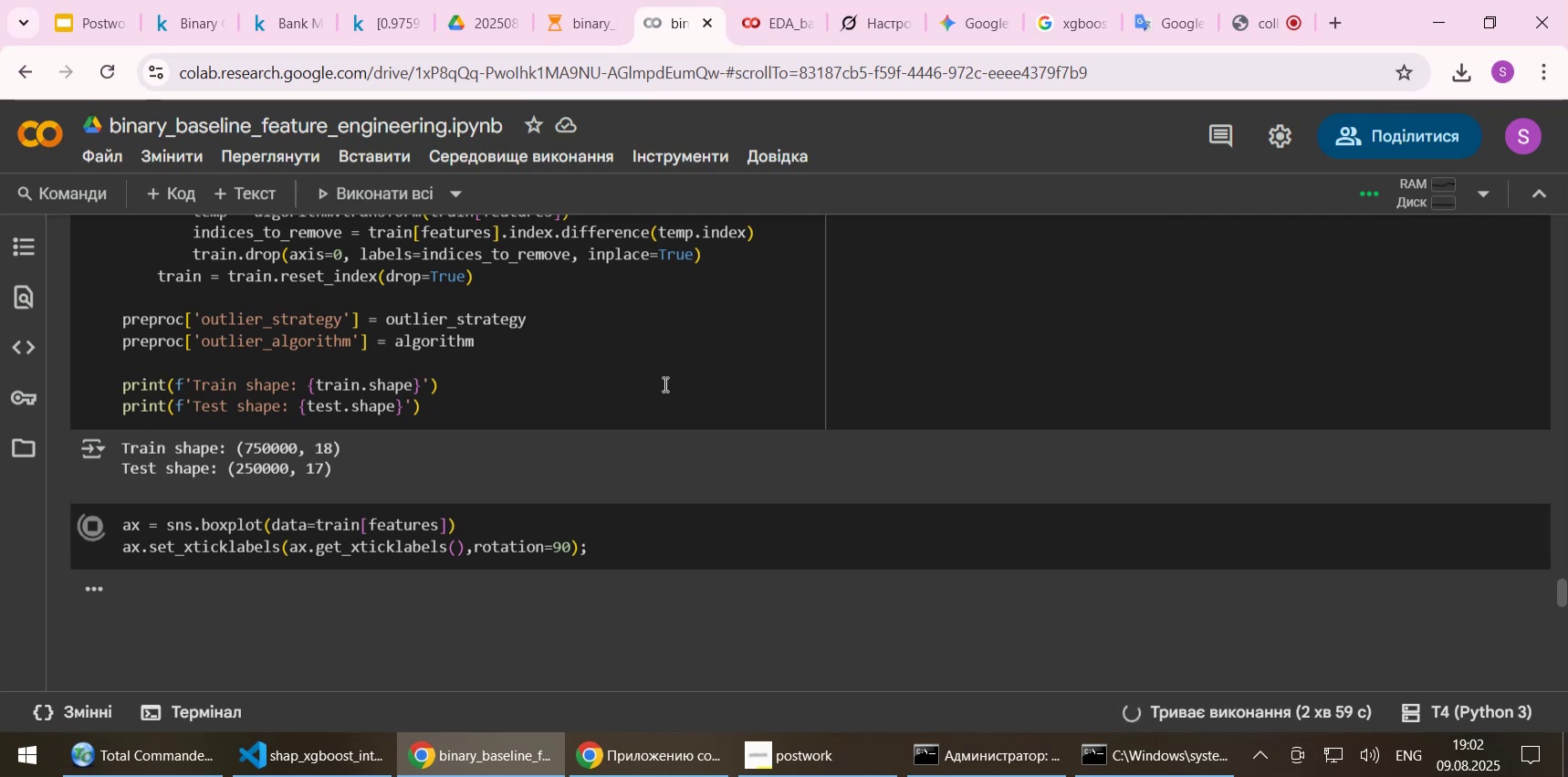 
scroll: coordinate [599, 460], scroll_direction: up, amount: 1.0
 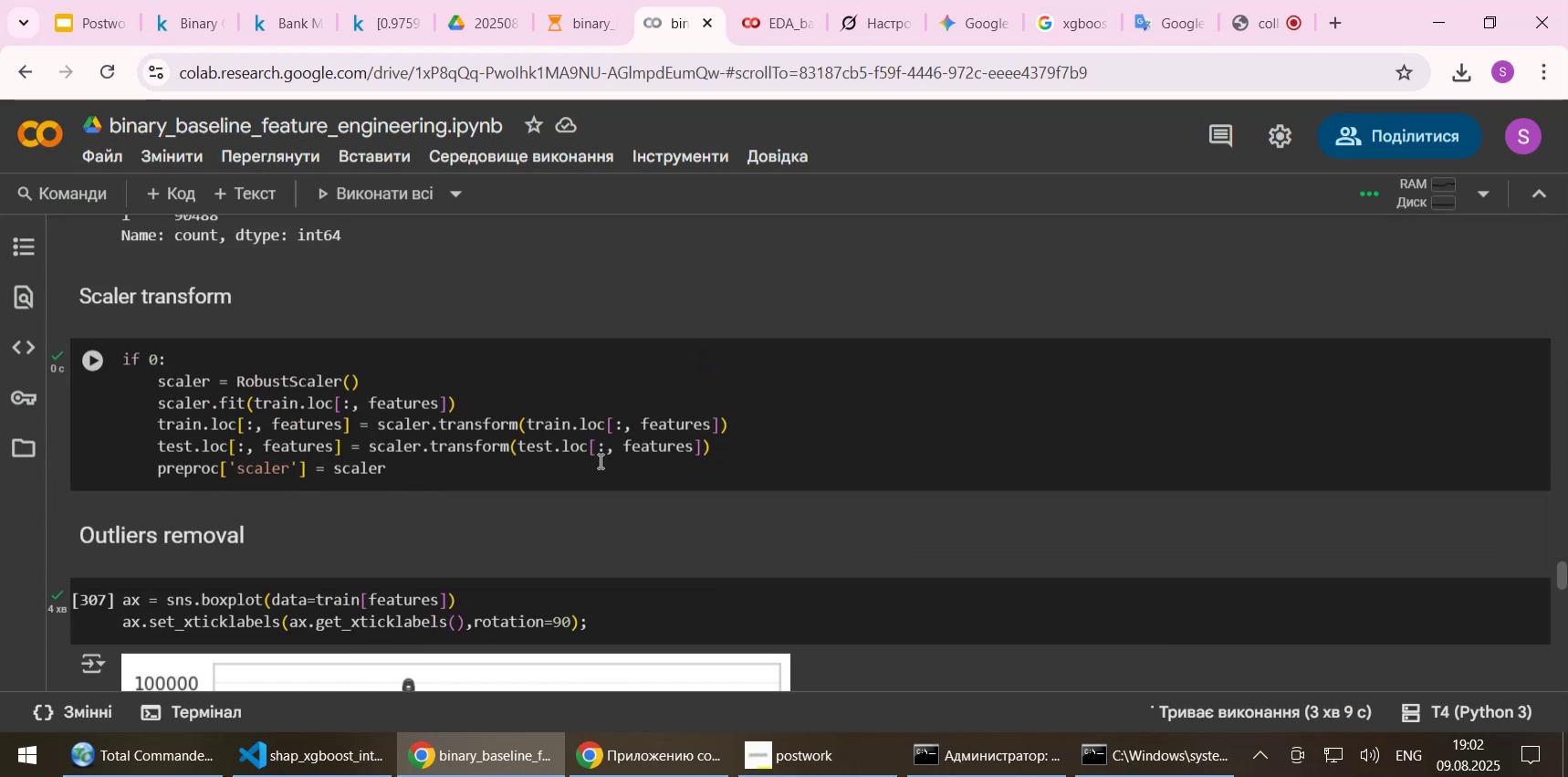 
scroll: coordinate [599, 460], scroll_direction: down, amount: 1.0
 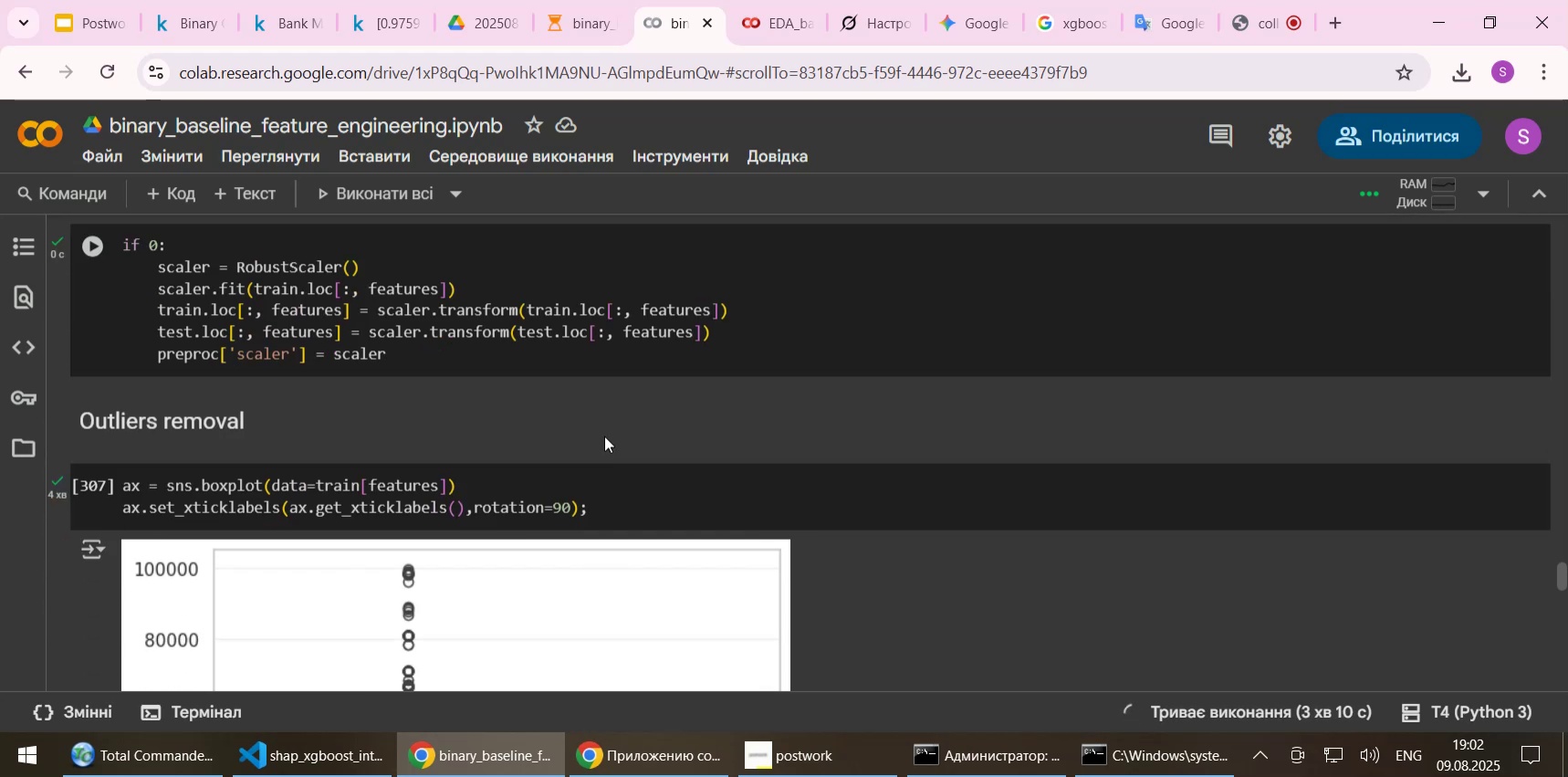 
scroll: coordinate [611, 415], scroll_direction: up, amount: 1.0
 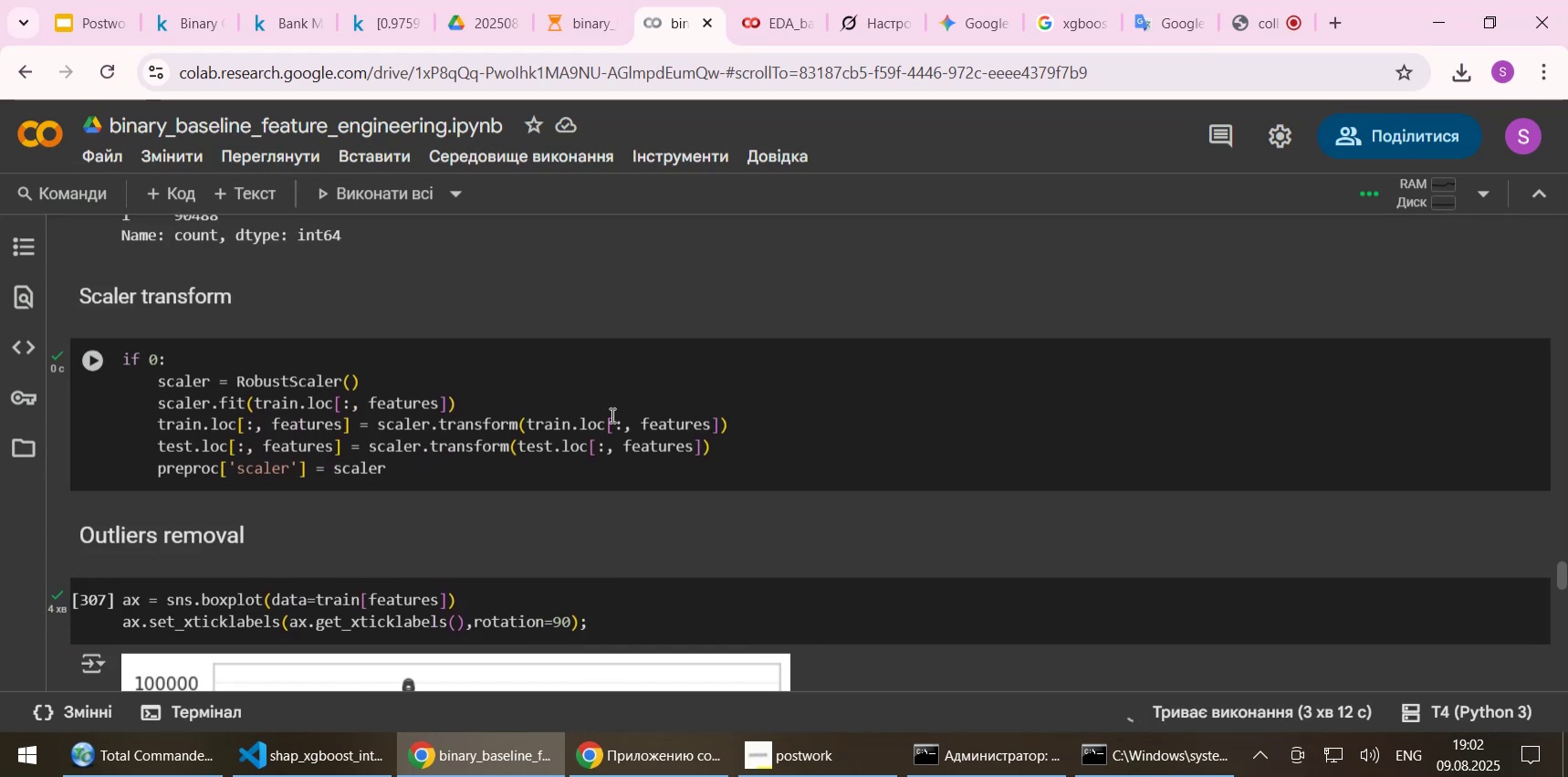 
scroll: coordinate [611, 415], scroll_direction: down, amount: 2.0
 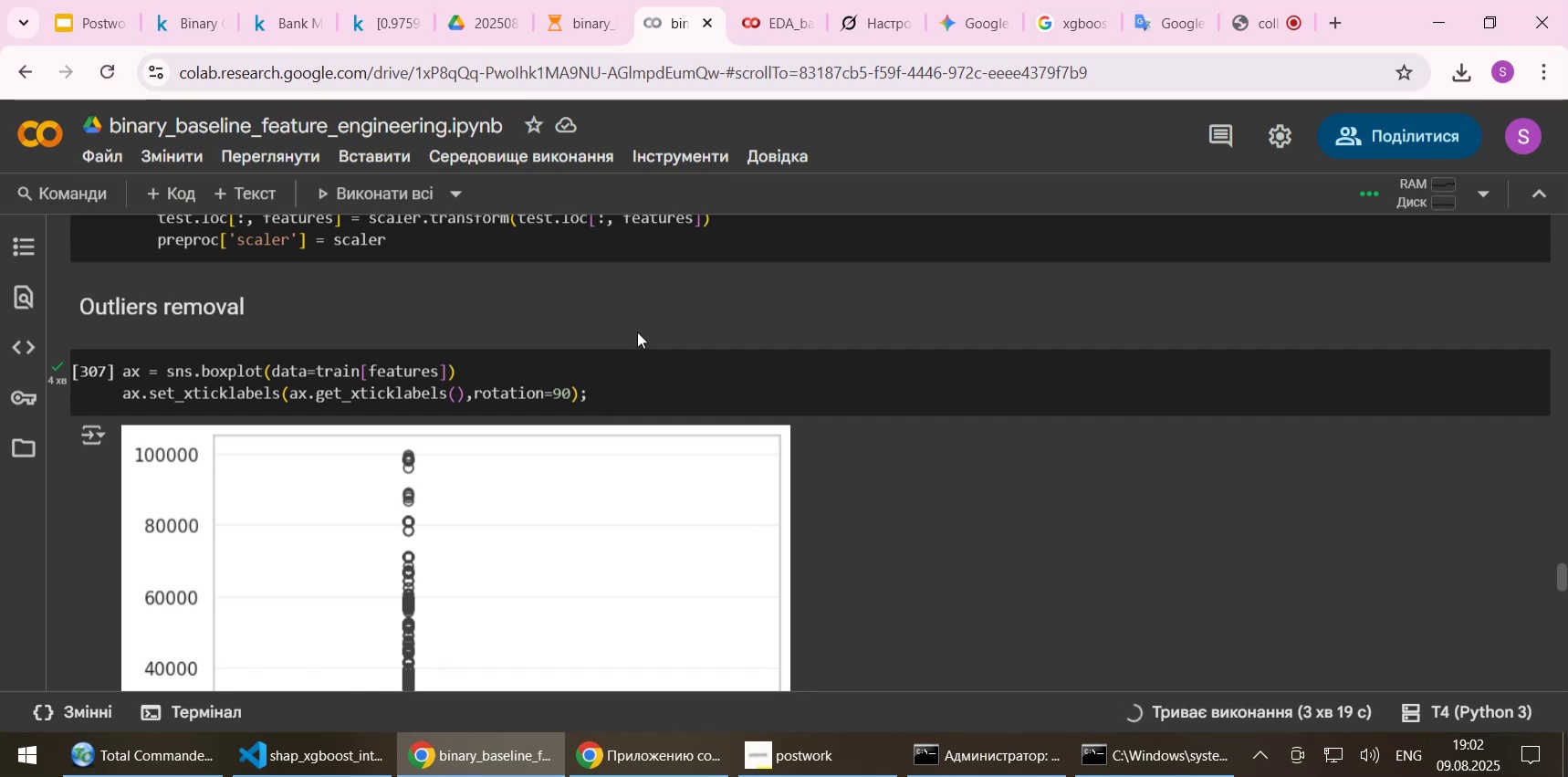 
left_click([598, 30])
 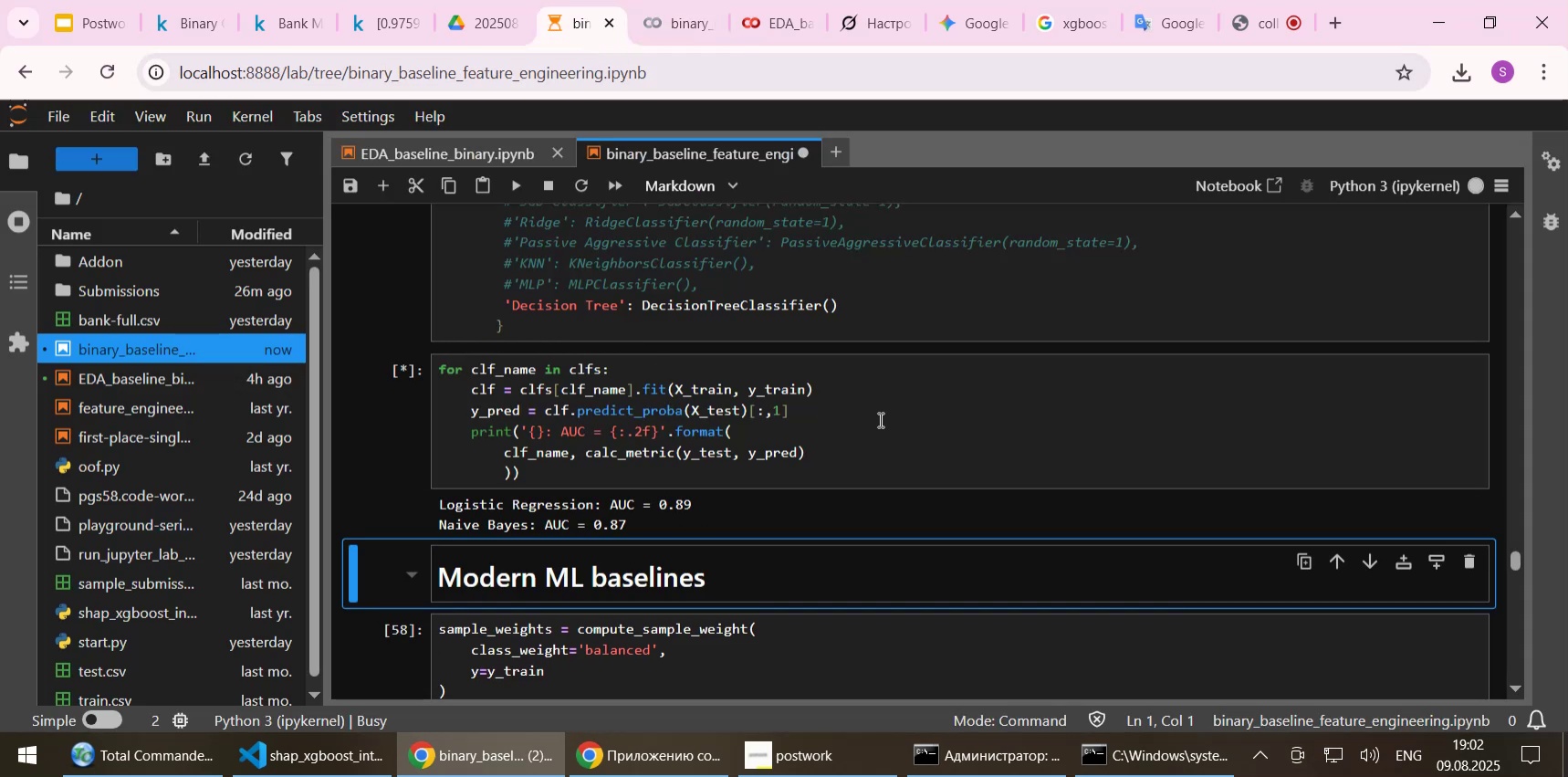 
wait(6.05)
 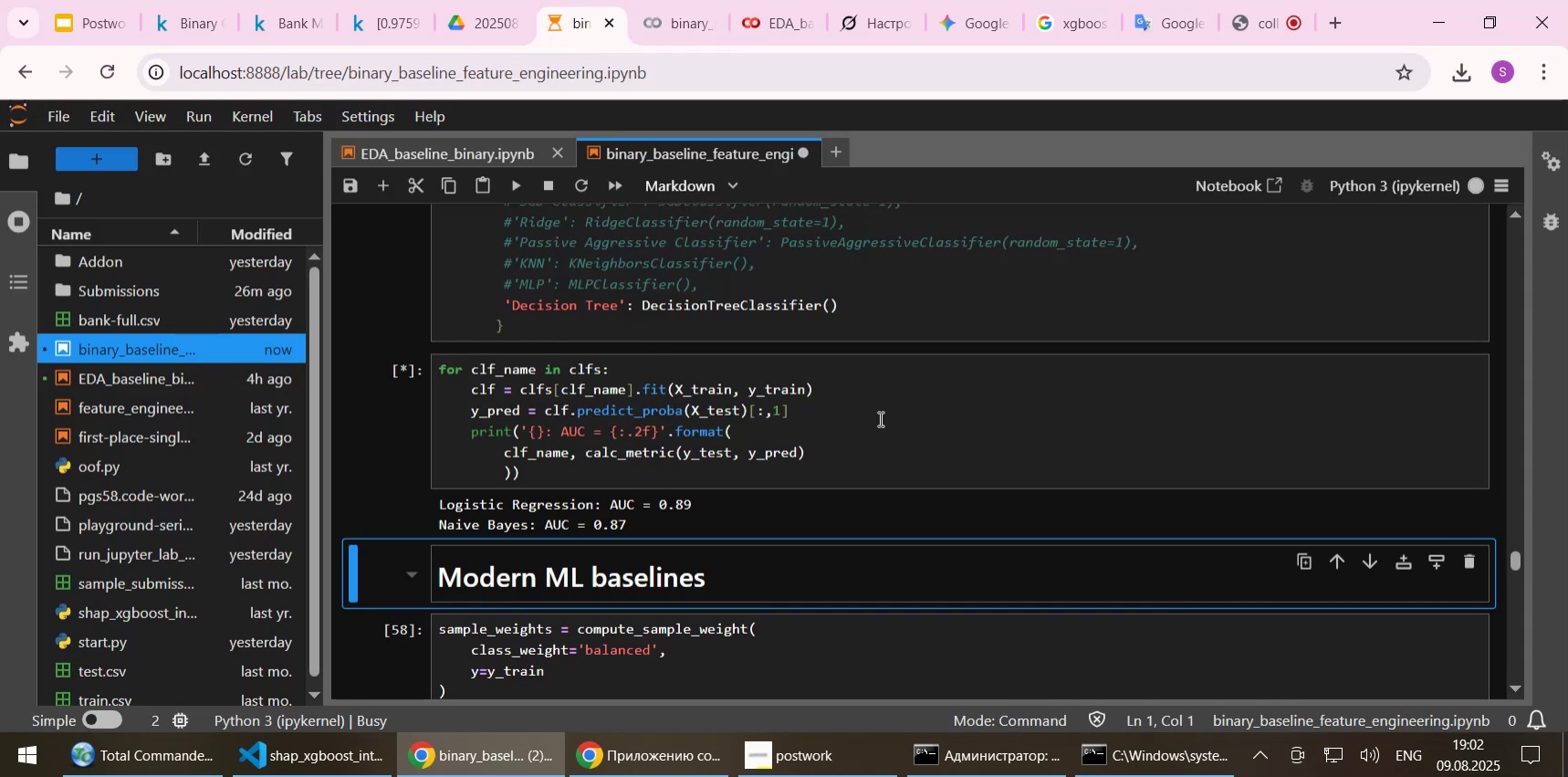 
scroll: coordinate [879, 419], scroll_direction: down, amount: 1.0
 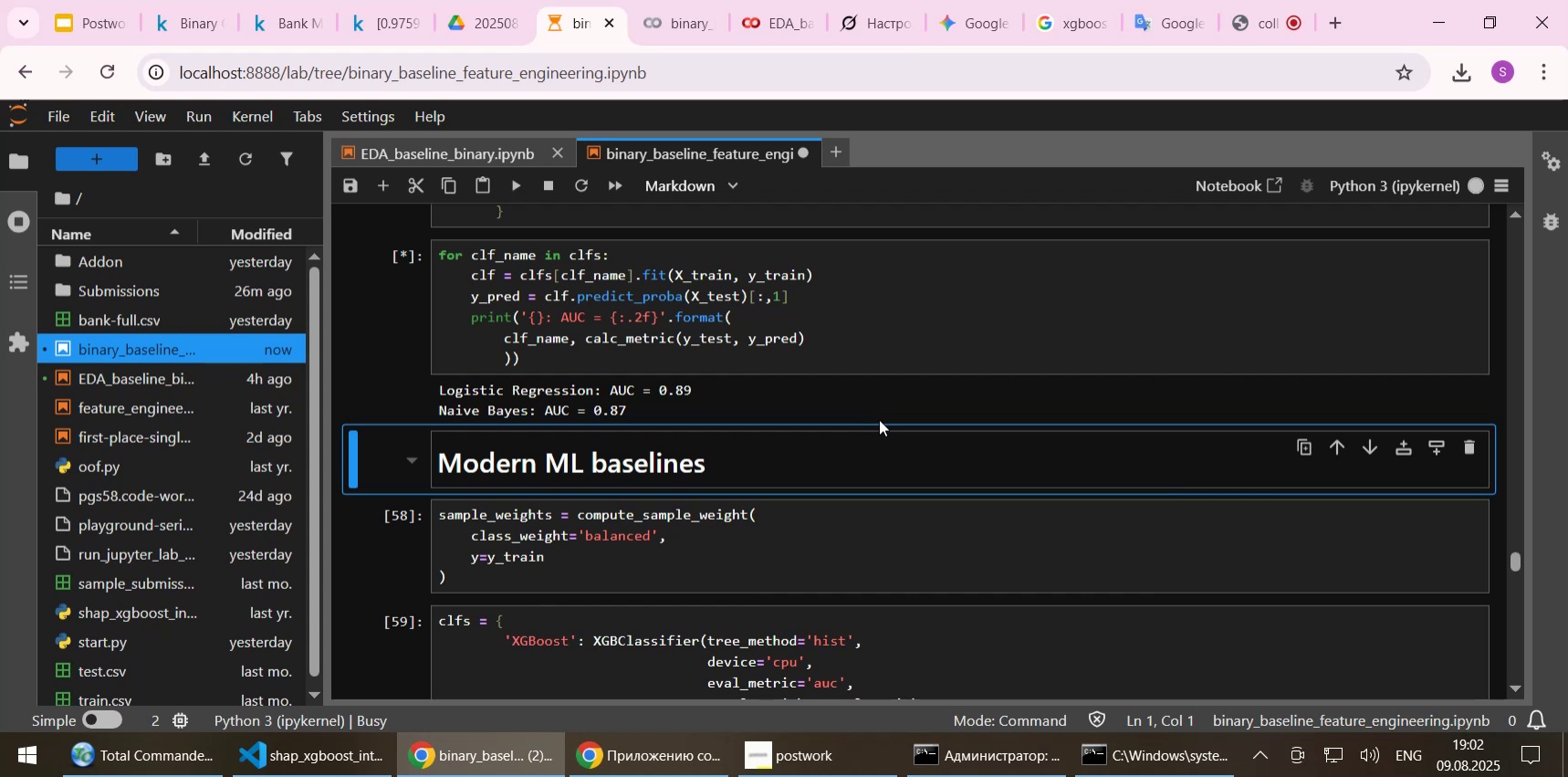 
key(Shift+Enter)
 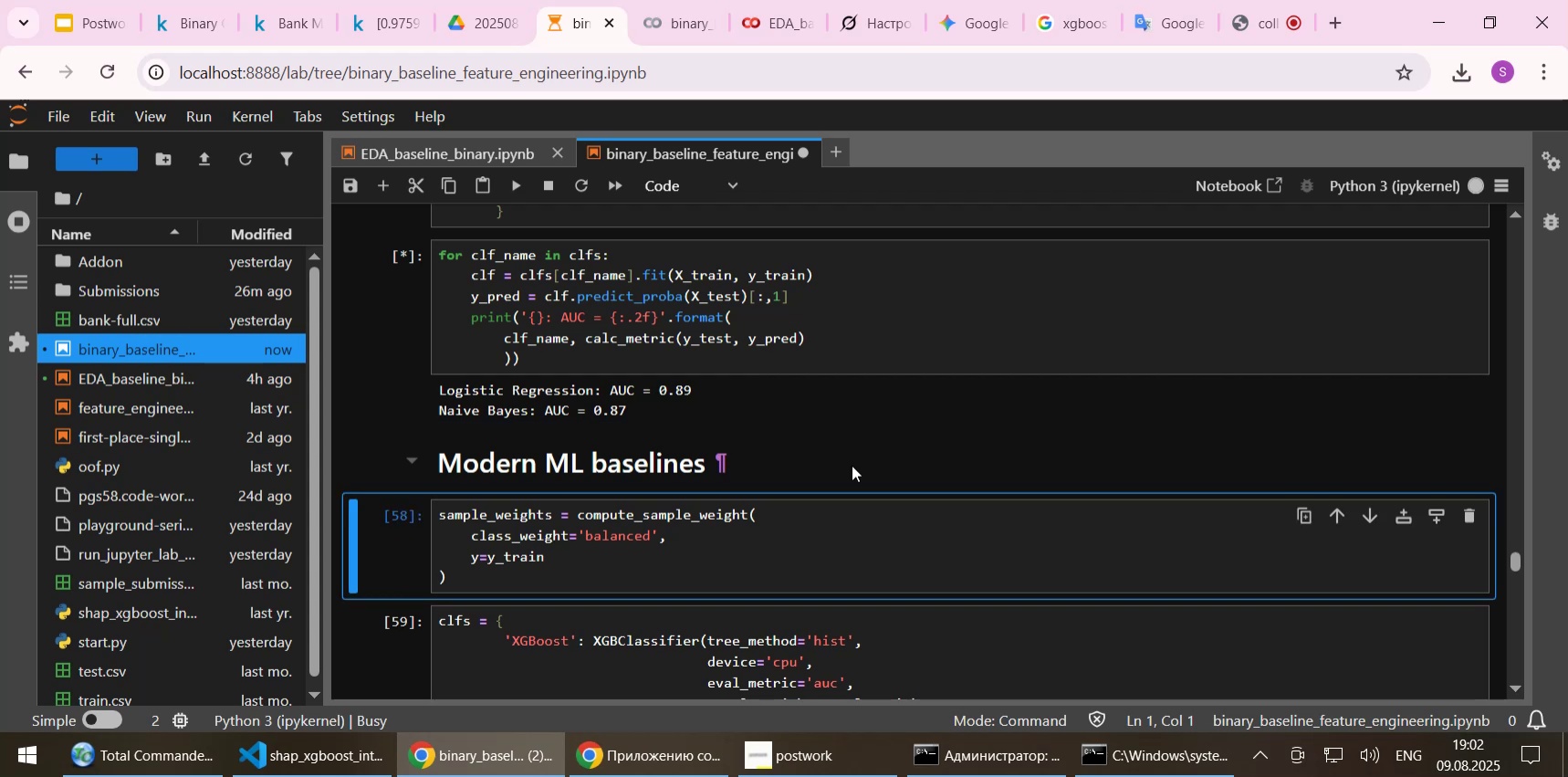 
key(Shift+Enter)
 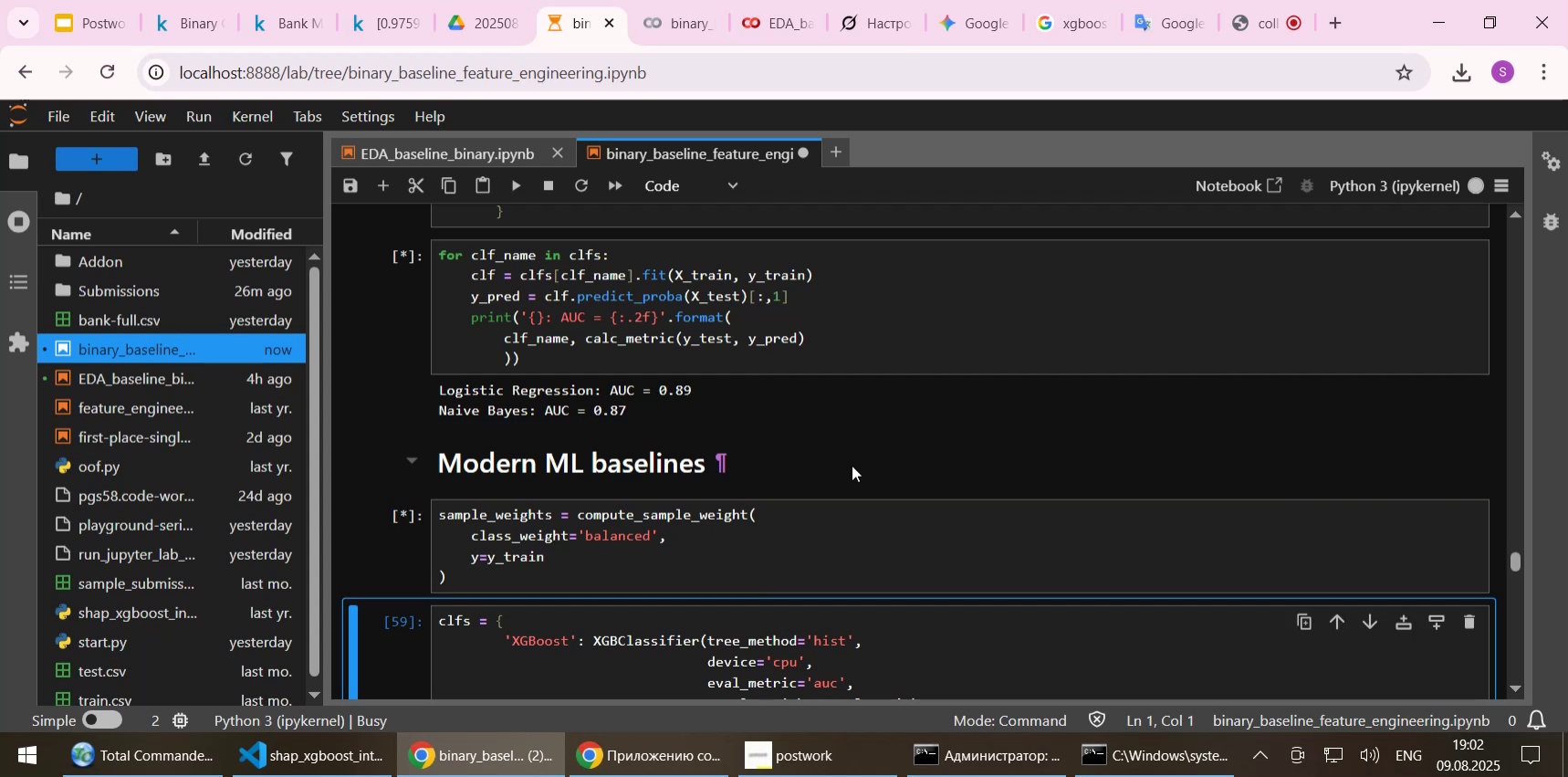 
key(Shift+Enter)
 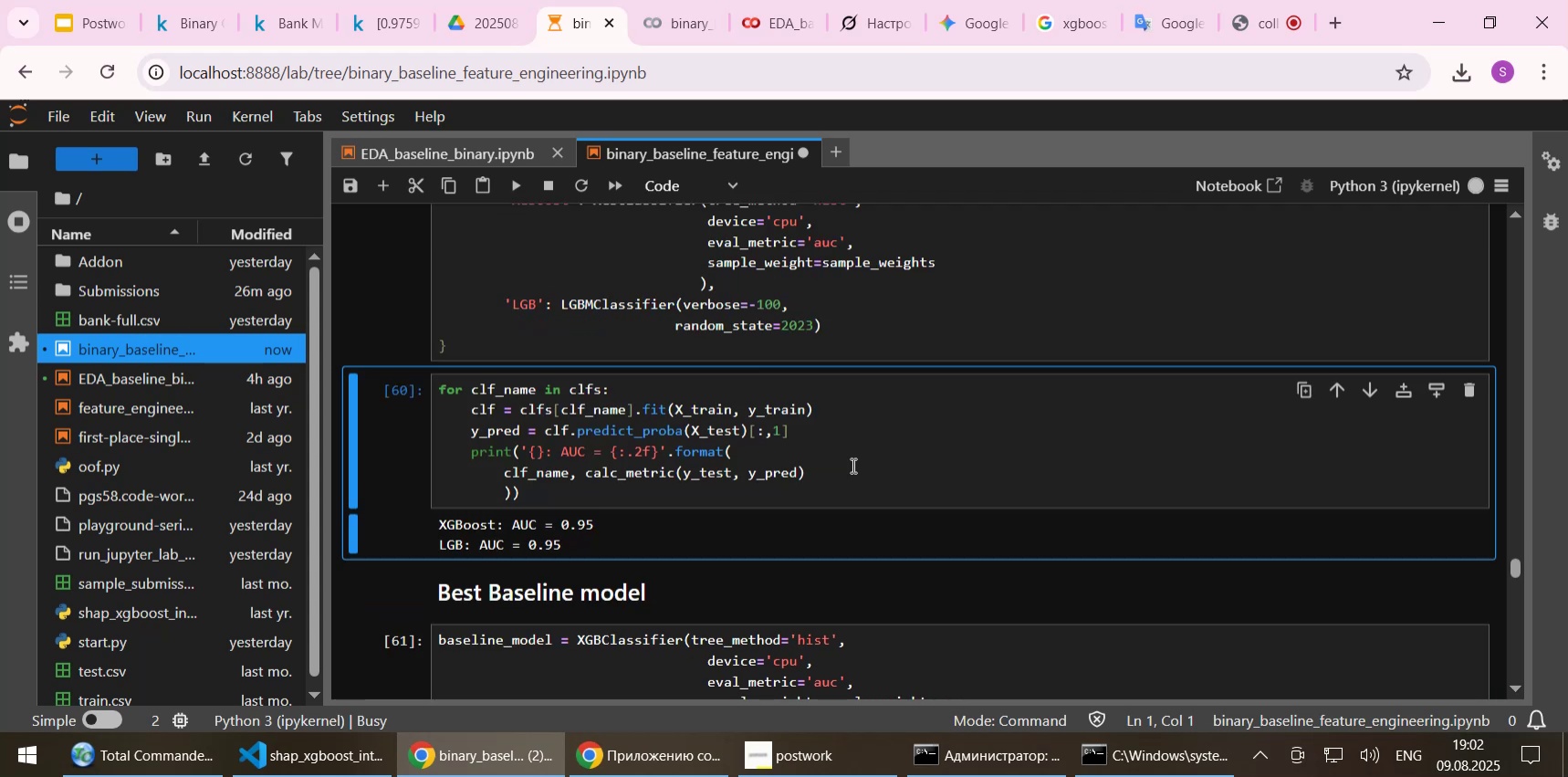 
key(Shift+Enter)
 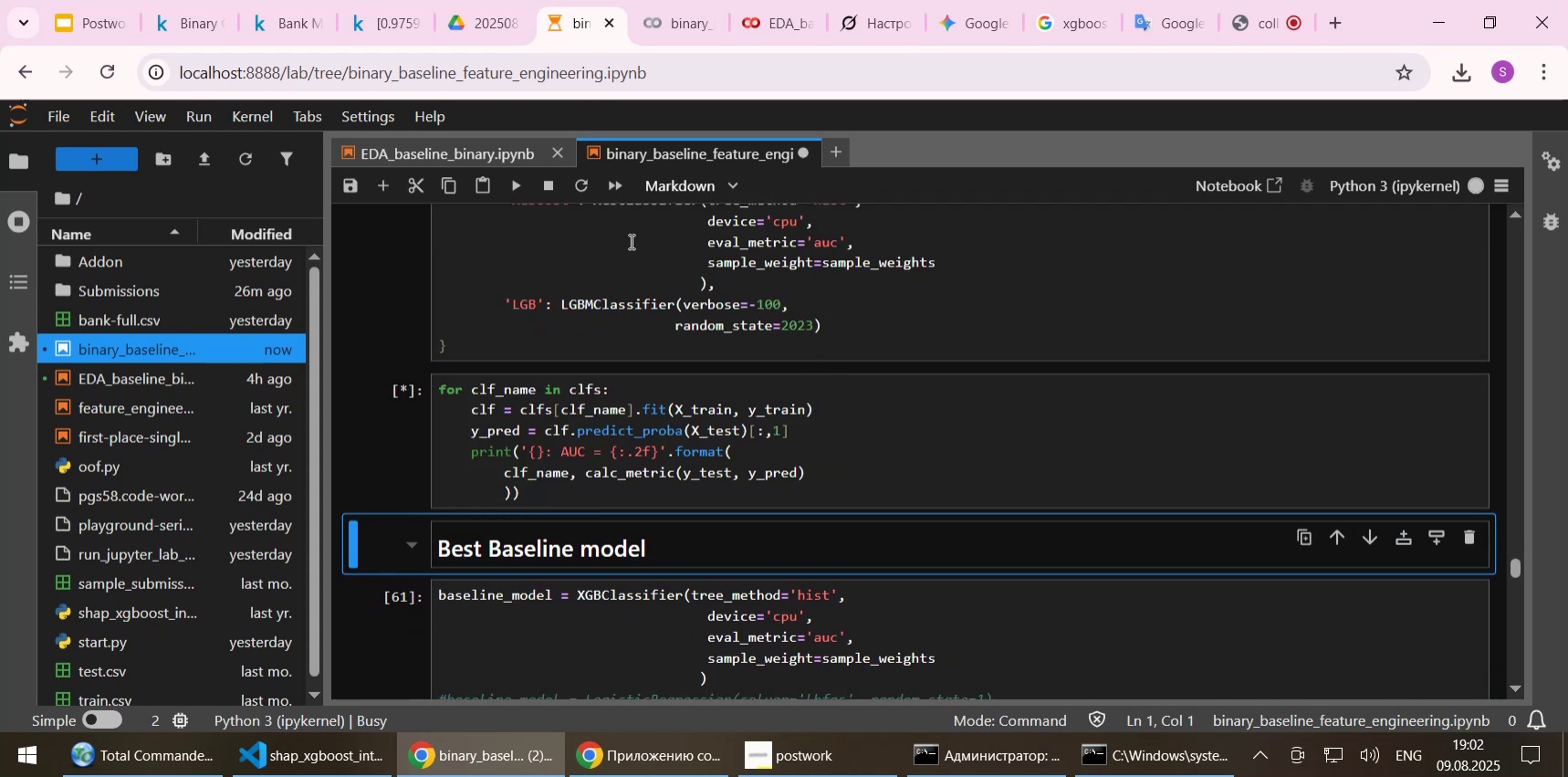 
left_click([668, 19])
 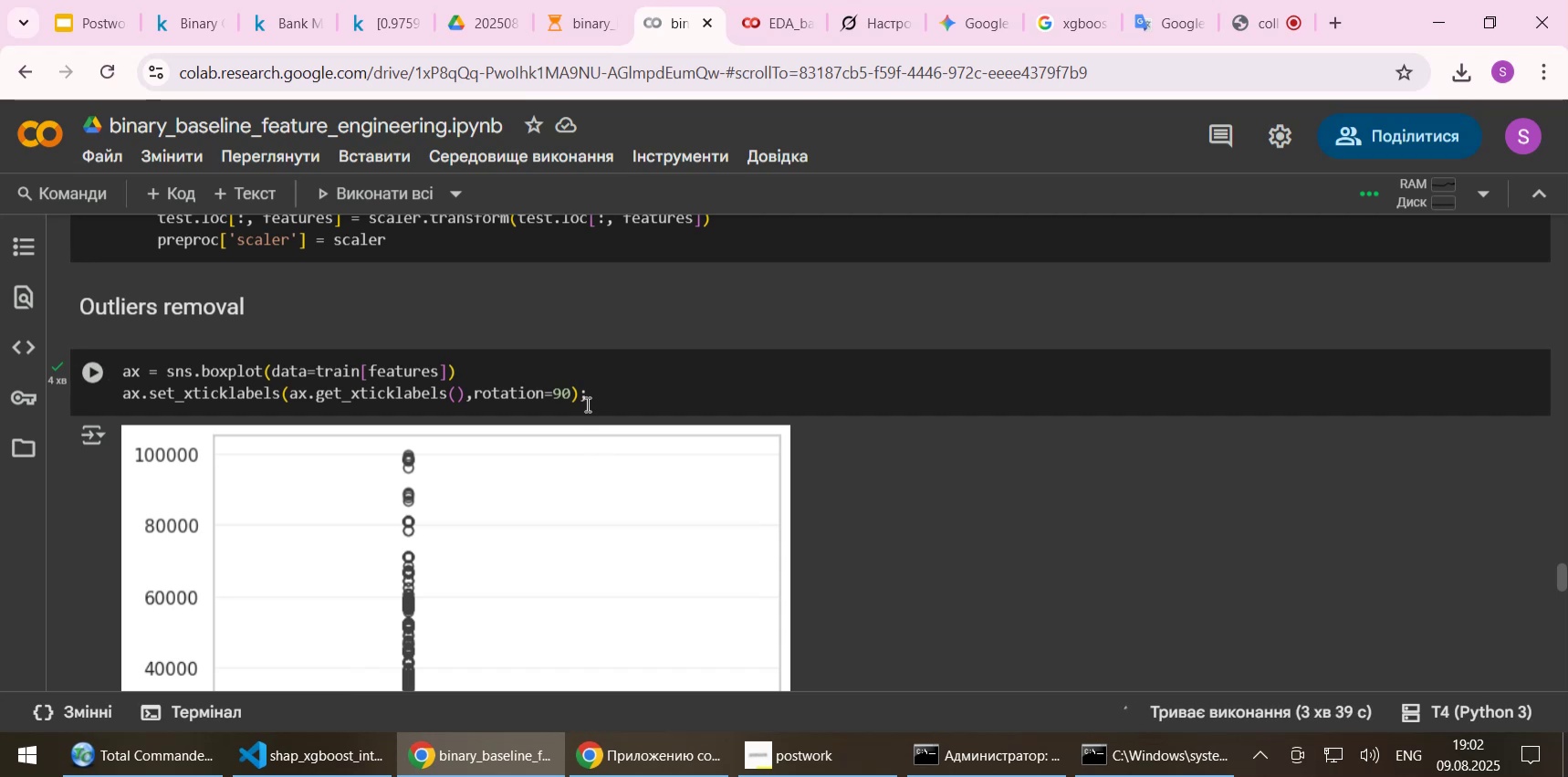 
scroll: coordinate [562, 398], scroll_direction: down, amount: 14.0
 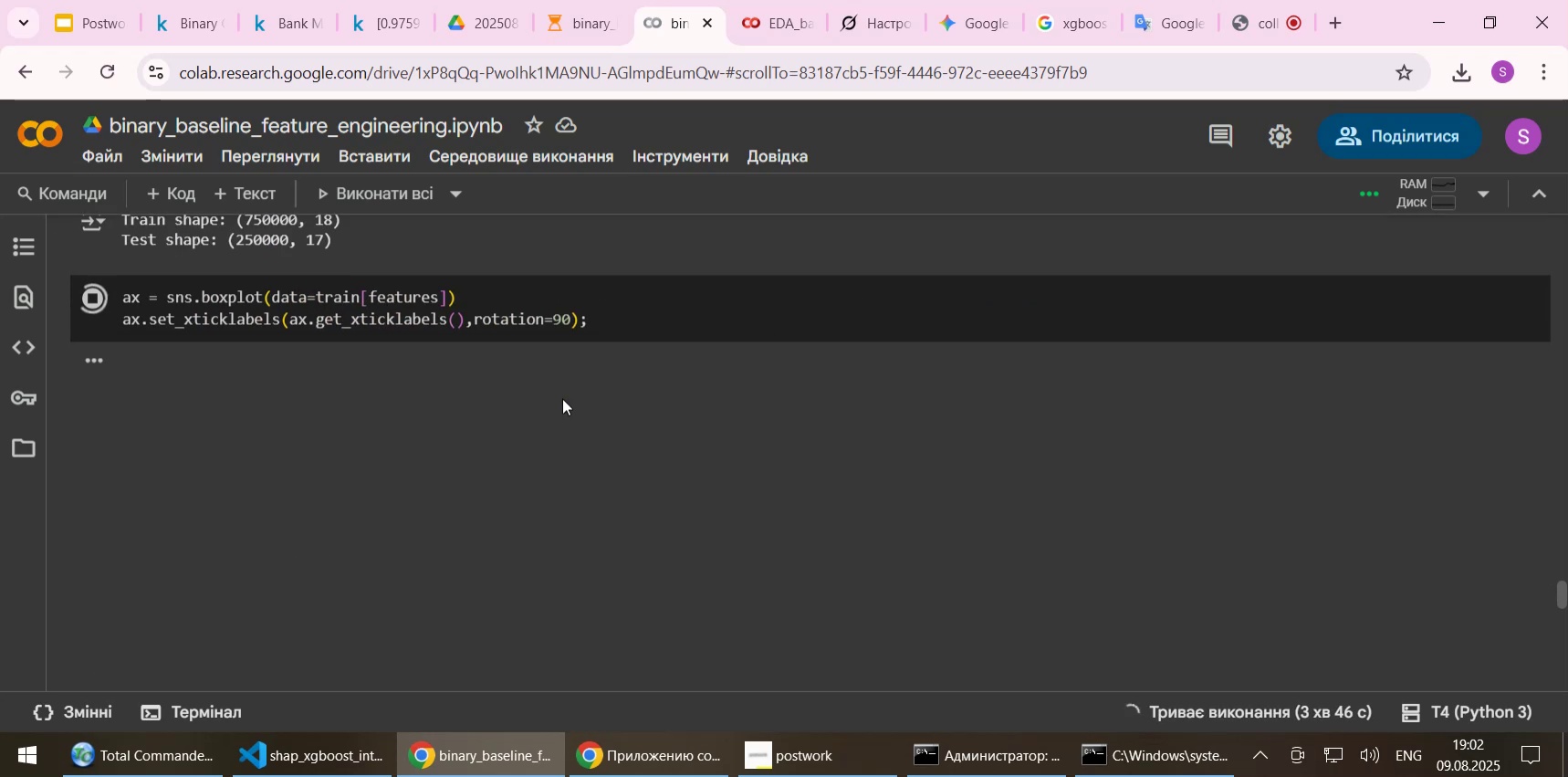 
scroll: coordinate [562, 398], scroll_direction: up, amount: 2.0
 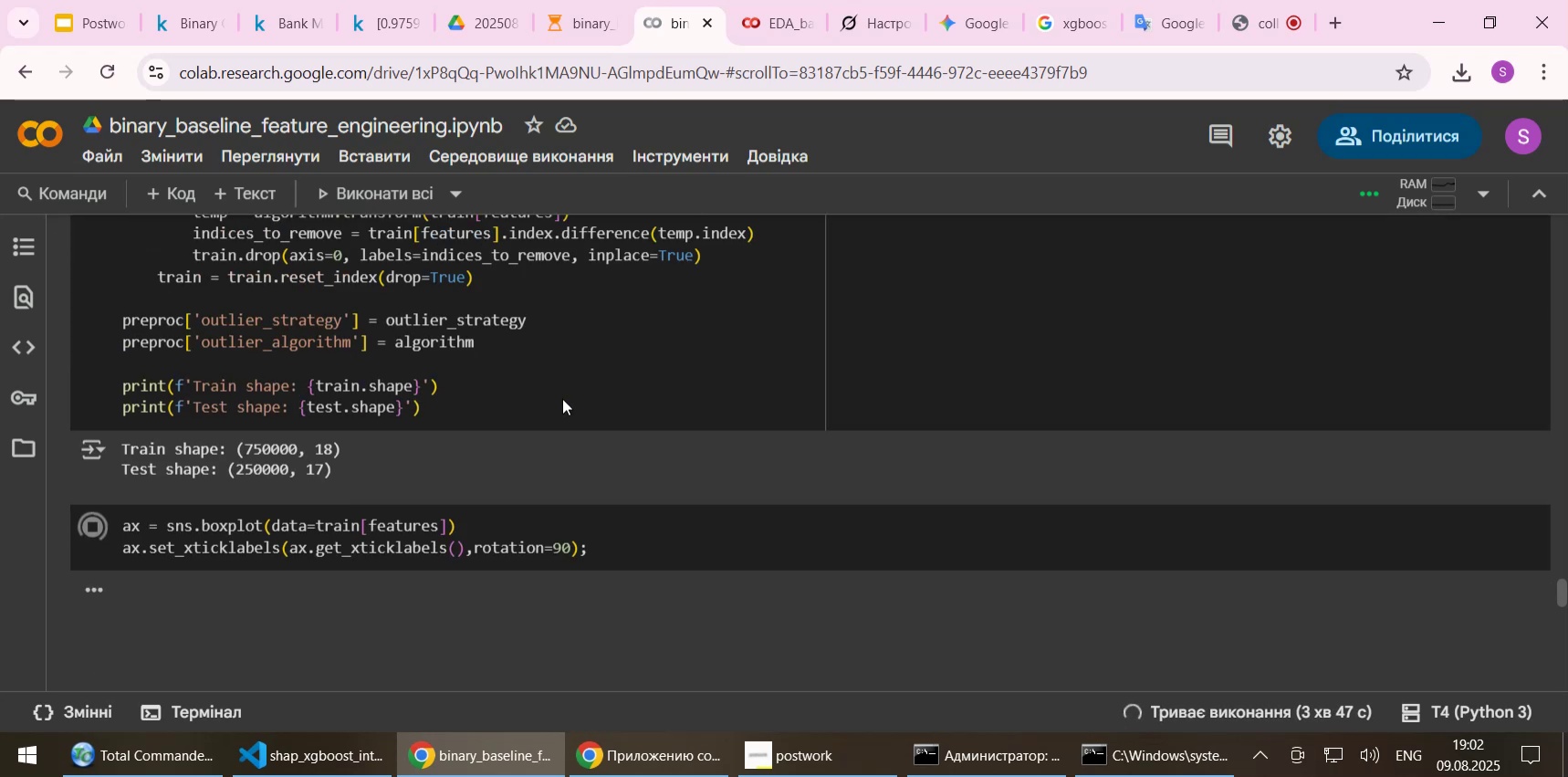 
scroll: coordinate [562, 398], scroll_direction: down, amount: 1.0
 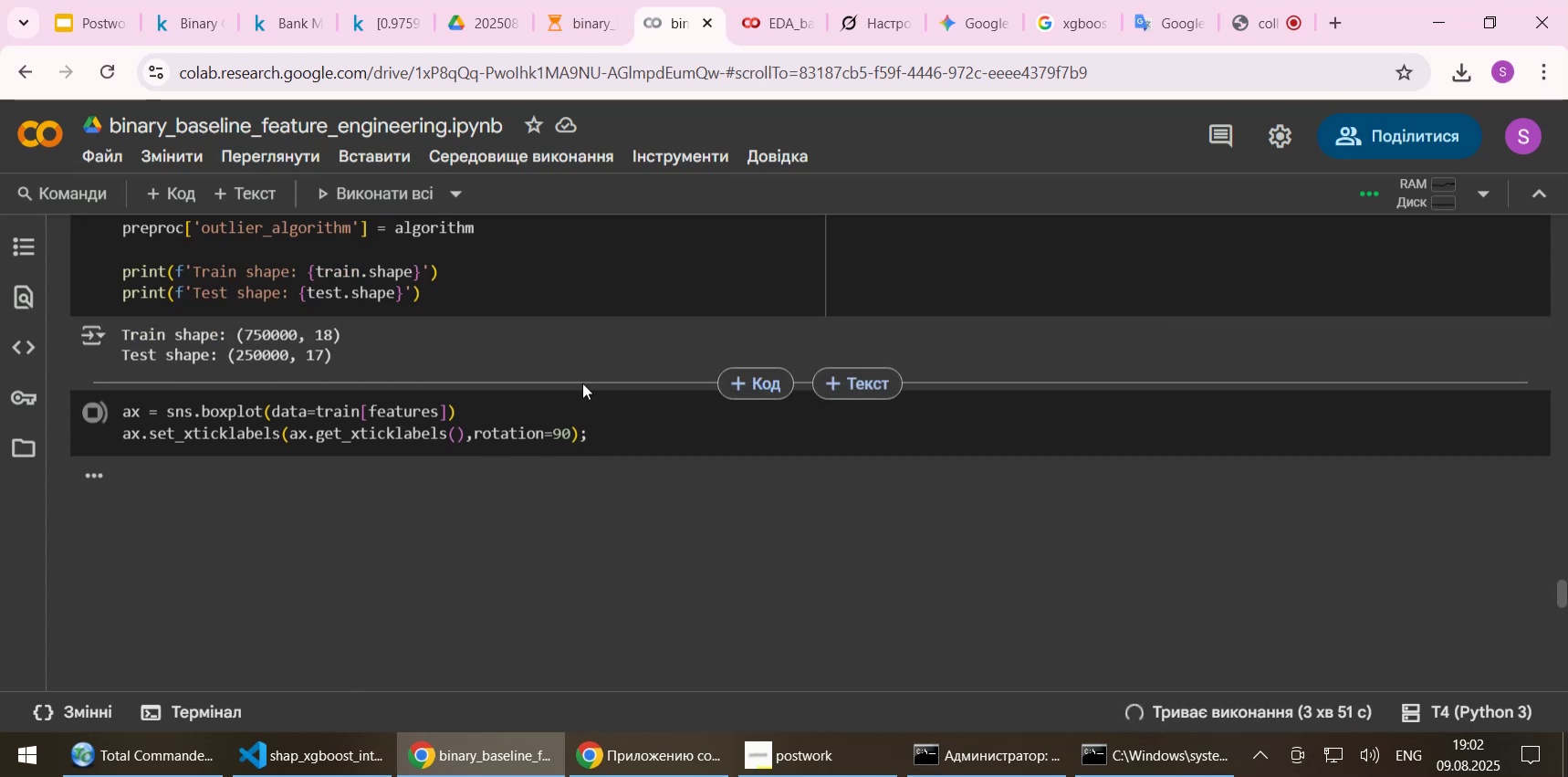 
wait(5.2)
 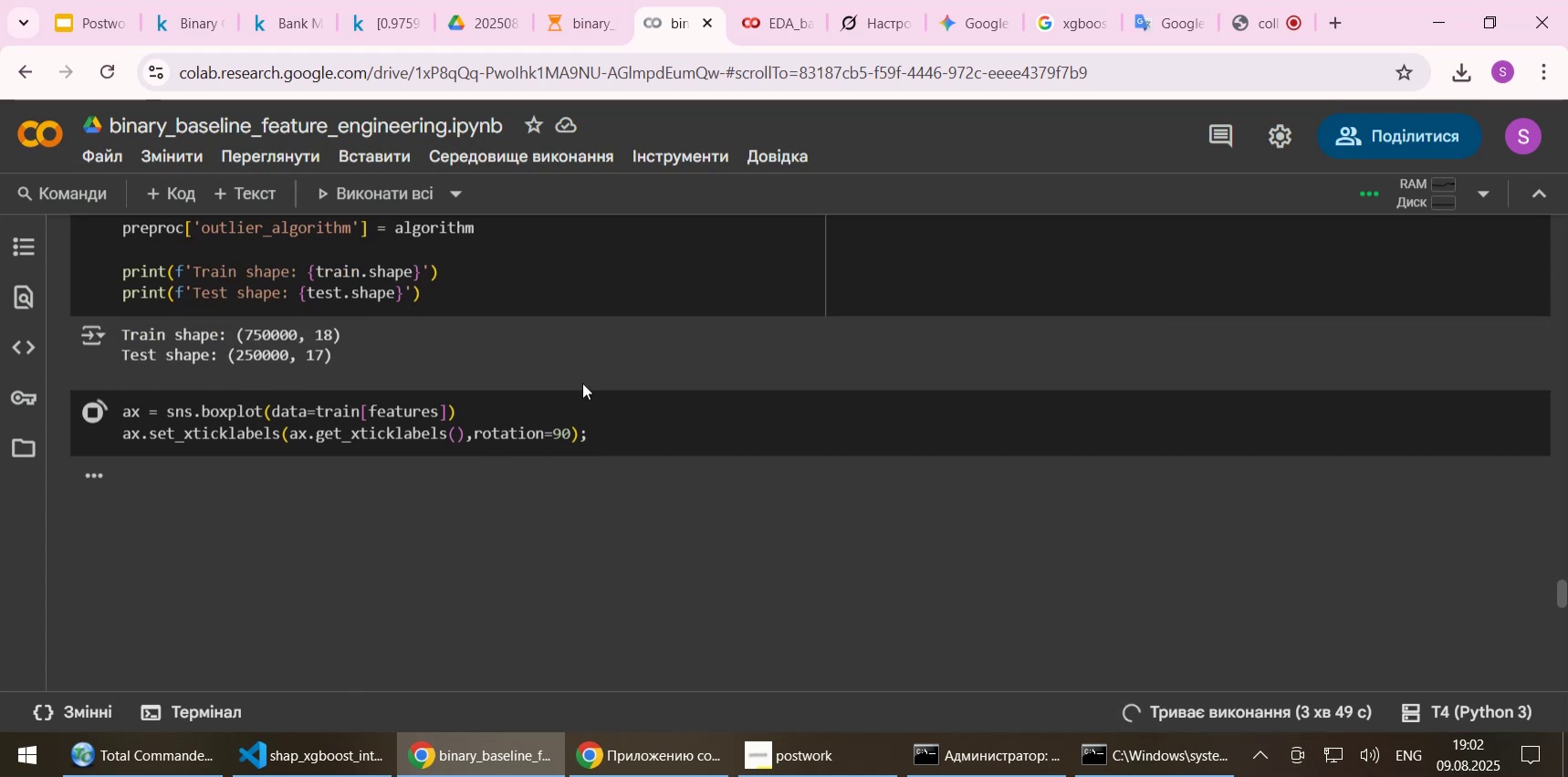 
left_click_drag(start_coordinate=[1566, 592], to_coordinate=[1559, 230])
 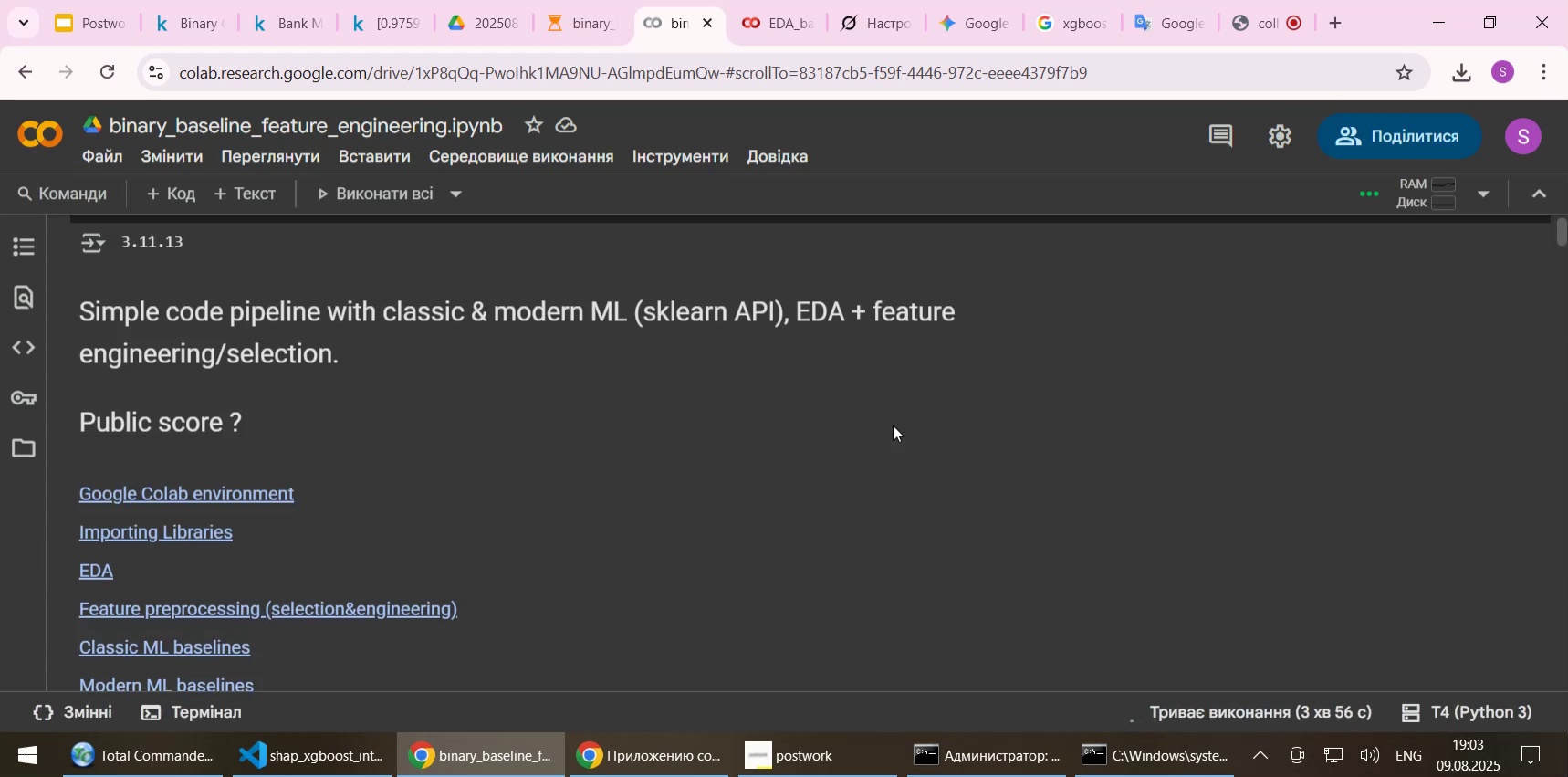 
scroll: coordinate [67, 583], scroll_direction: down, amount: 26.0
 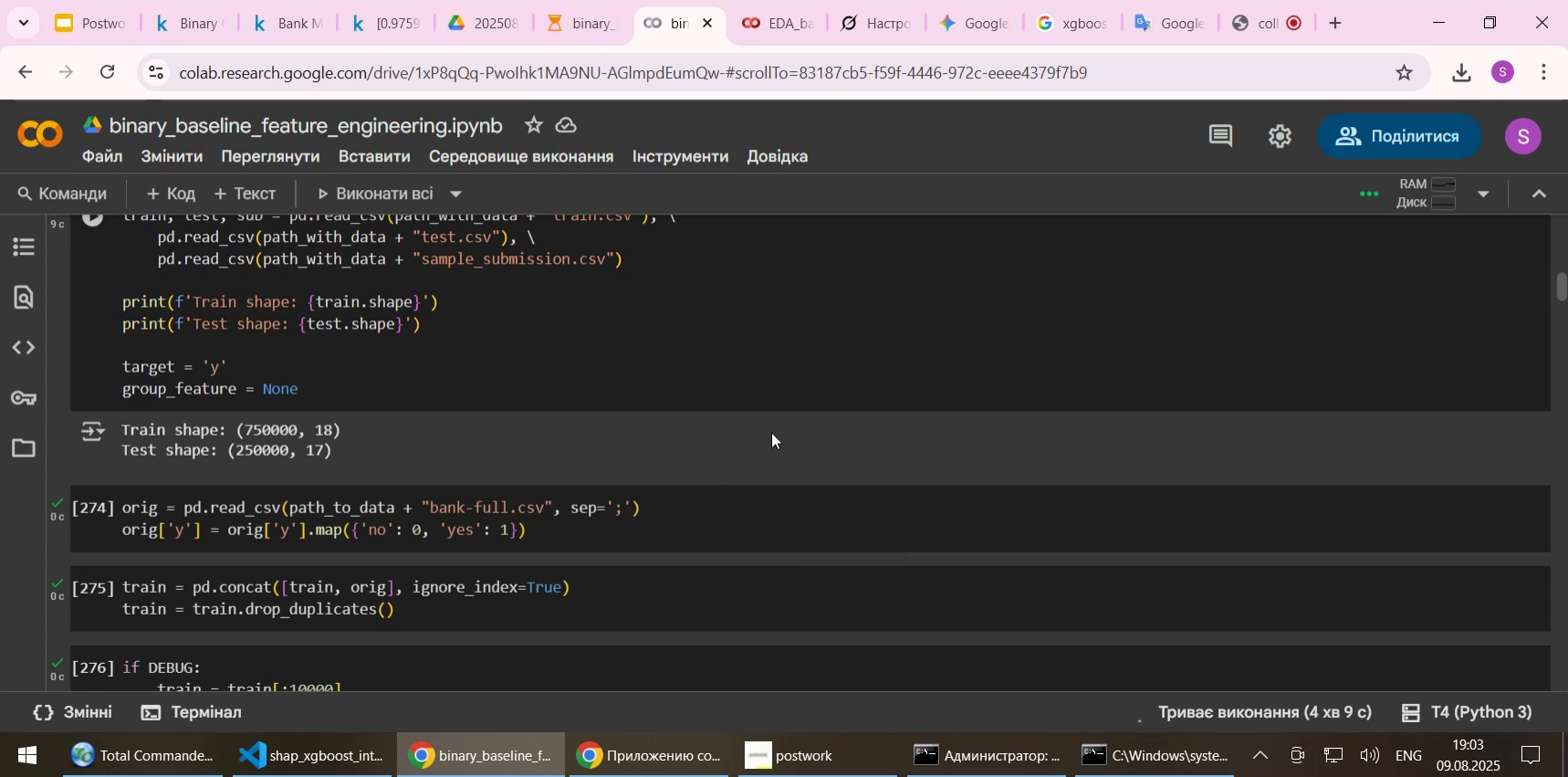 
wait(8.41)
 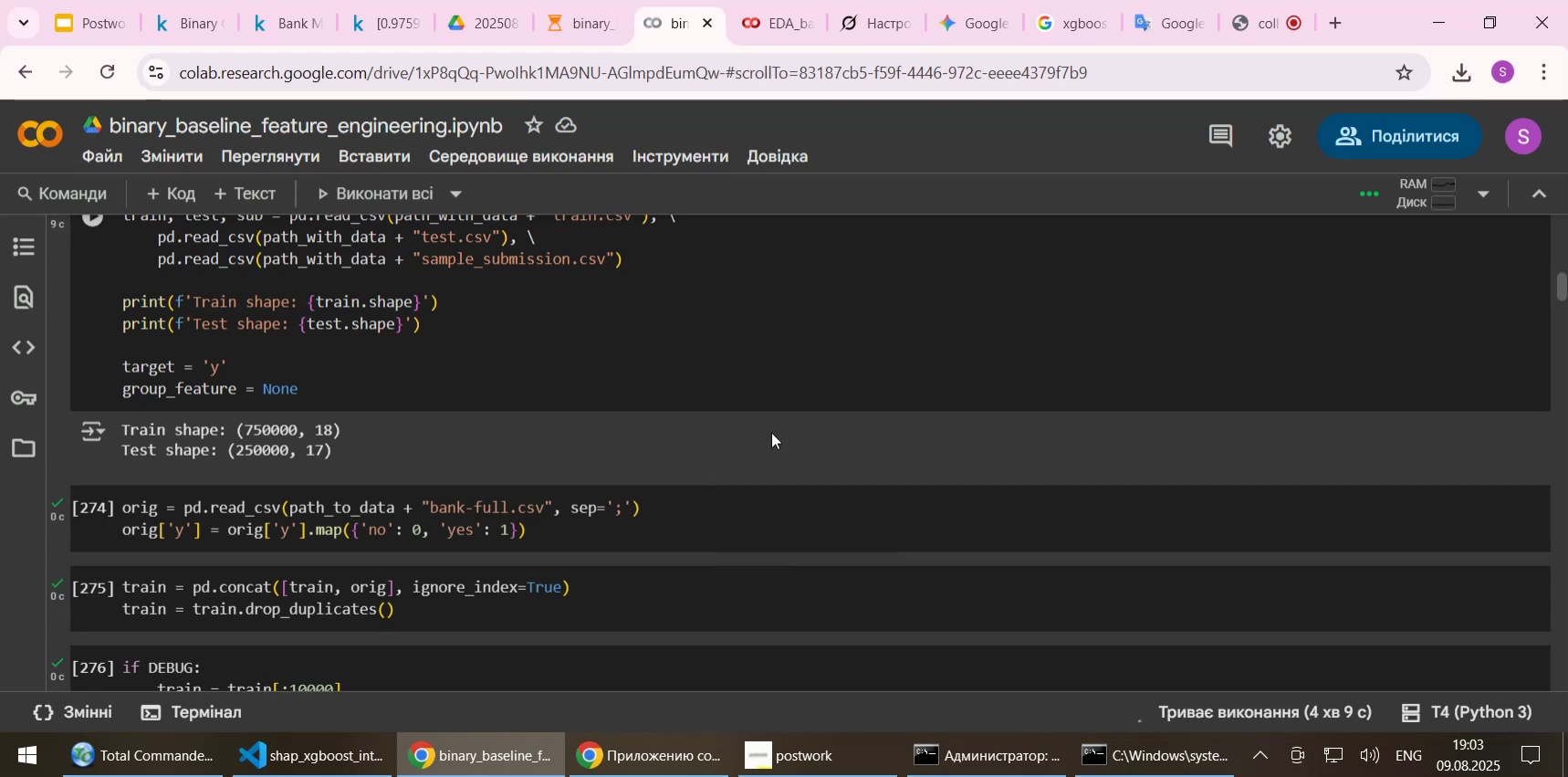 
left_click_drag(start_coordinate=[1559, 281], to_coordinate=[1559, 566])
 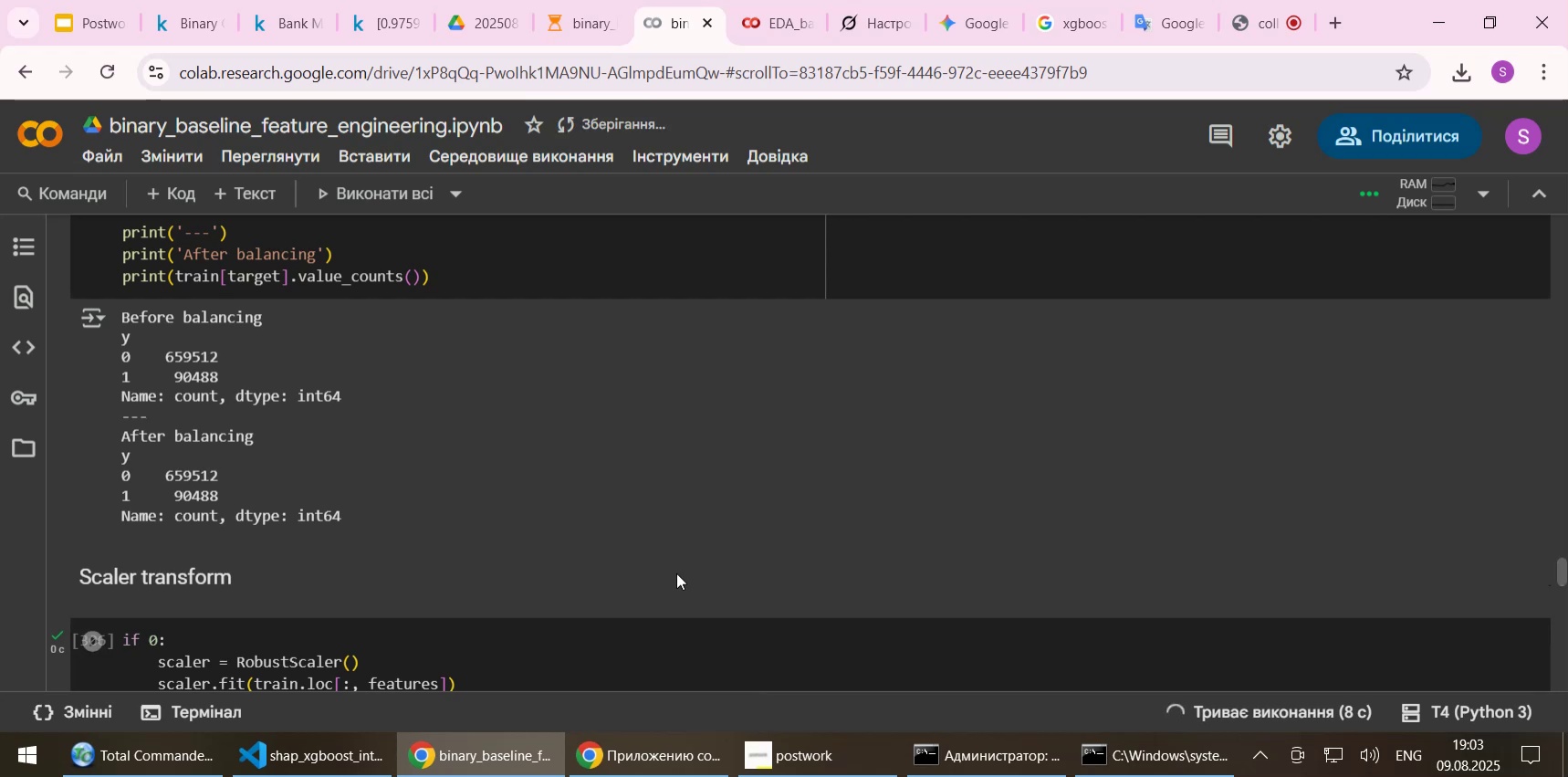 
scroll: coordinate [602, 478], scroll_direction: down, amount: 19.0
 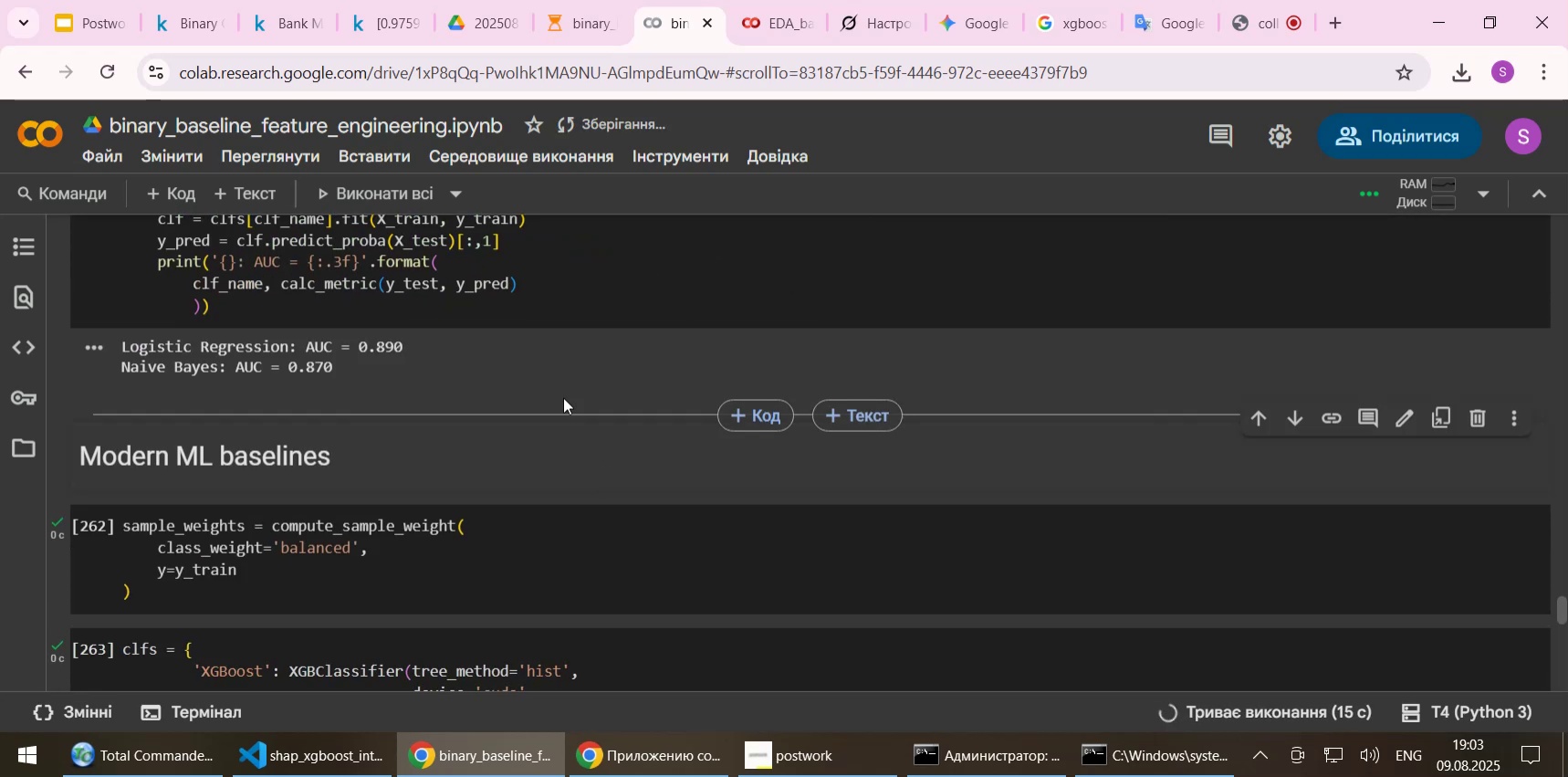 
scroll: coordinate [559, 391], scroll_direction: up, amount: 1.0
 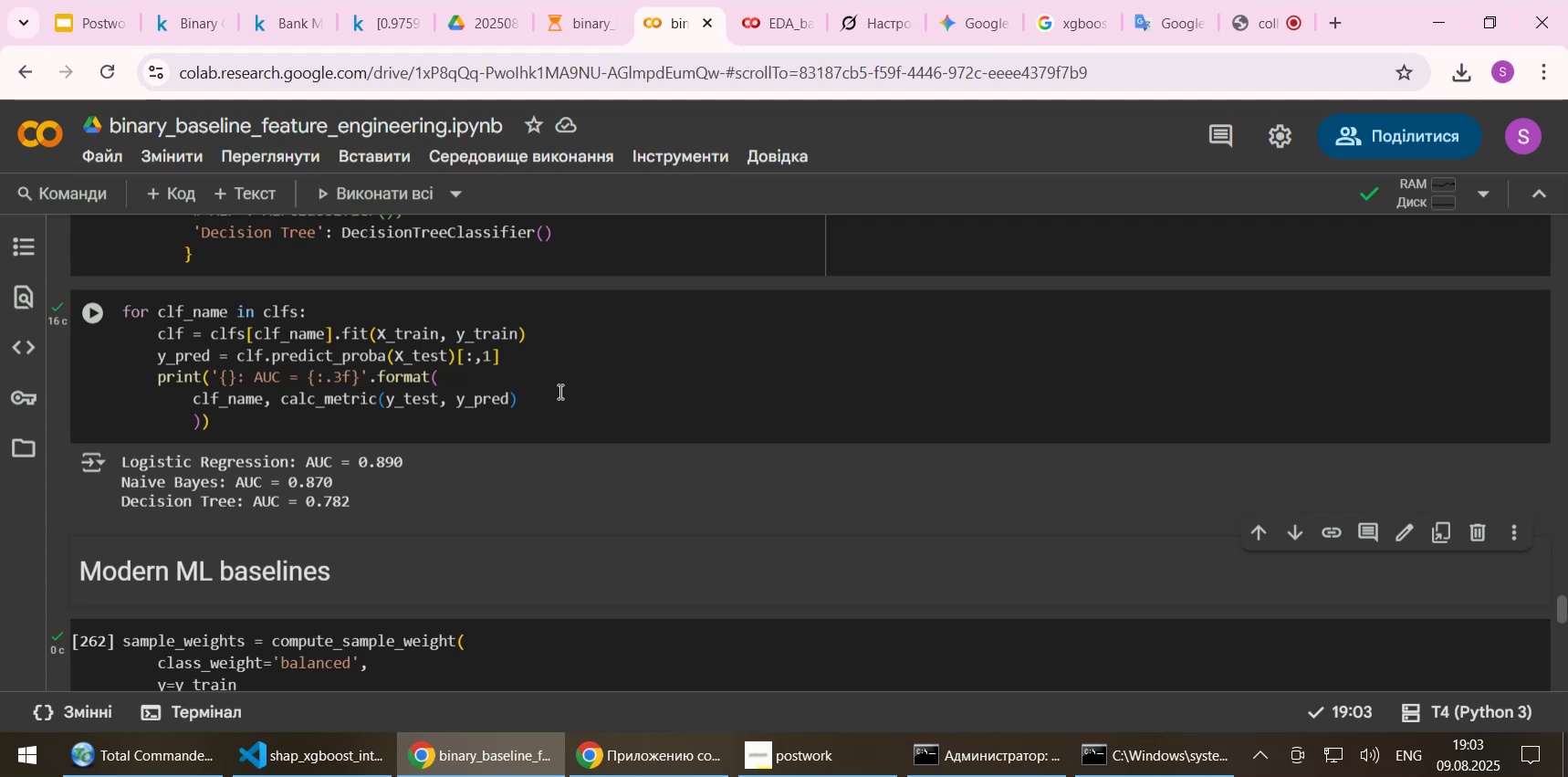 
scroll: coordinate [559, 393], scroll_direction: down, amount: 2.0
 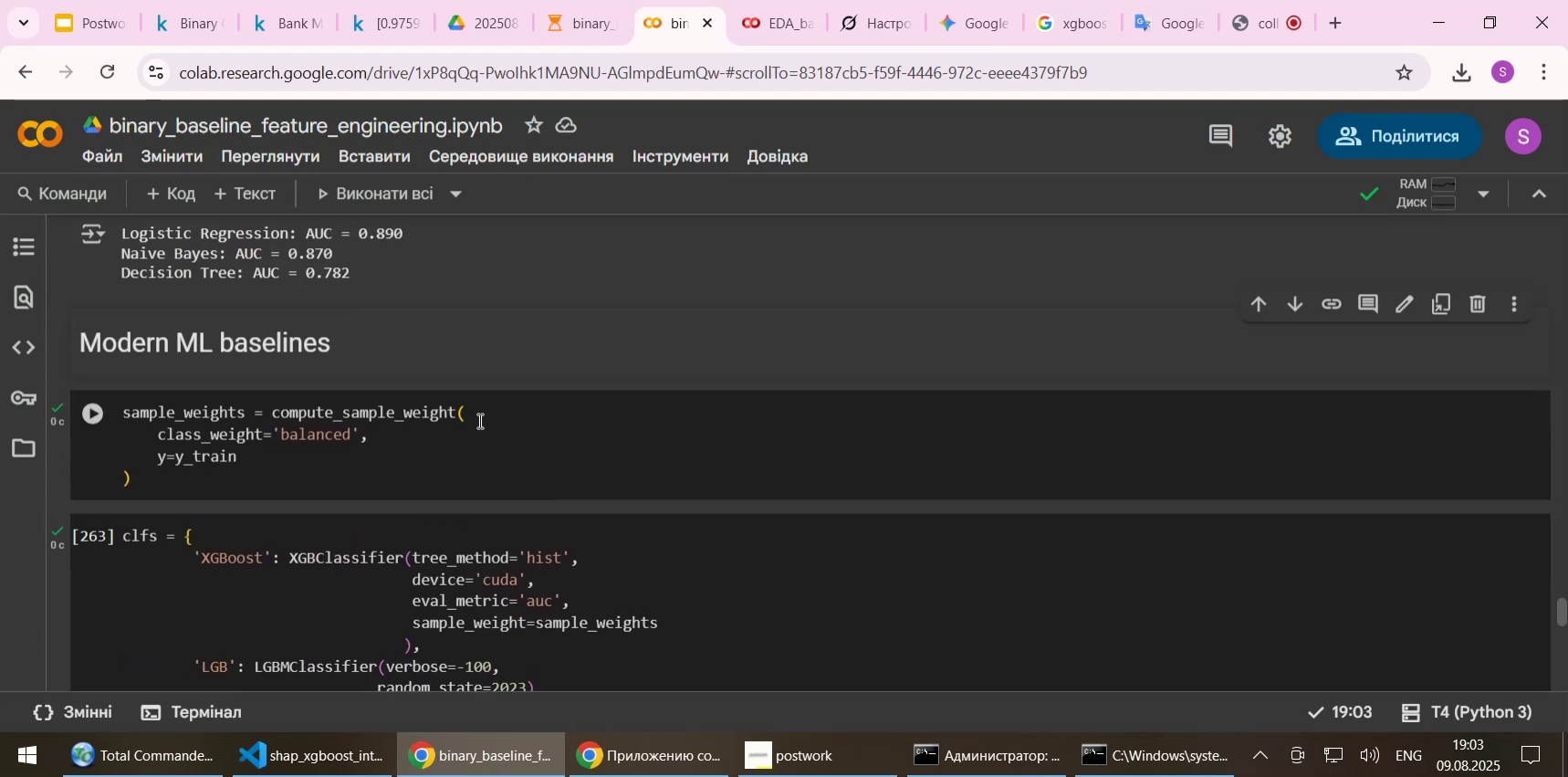 
left_click([461, 435])
 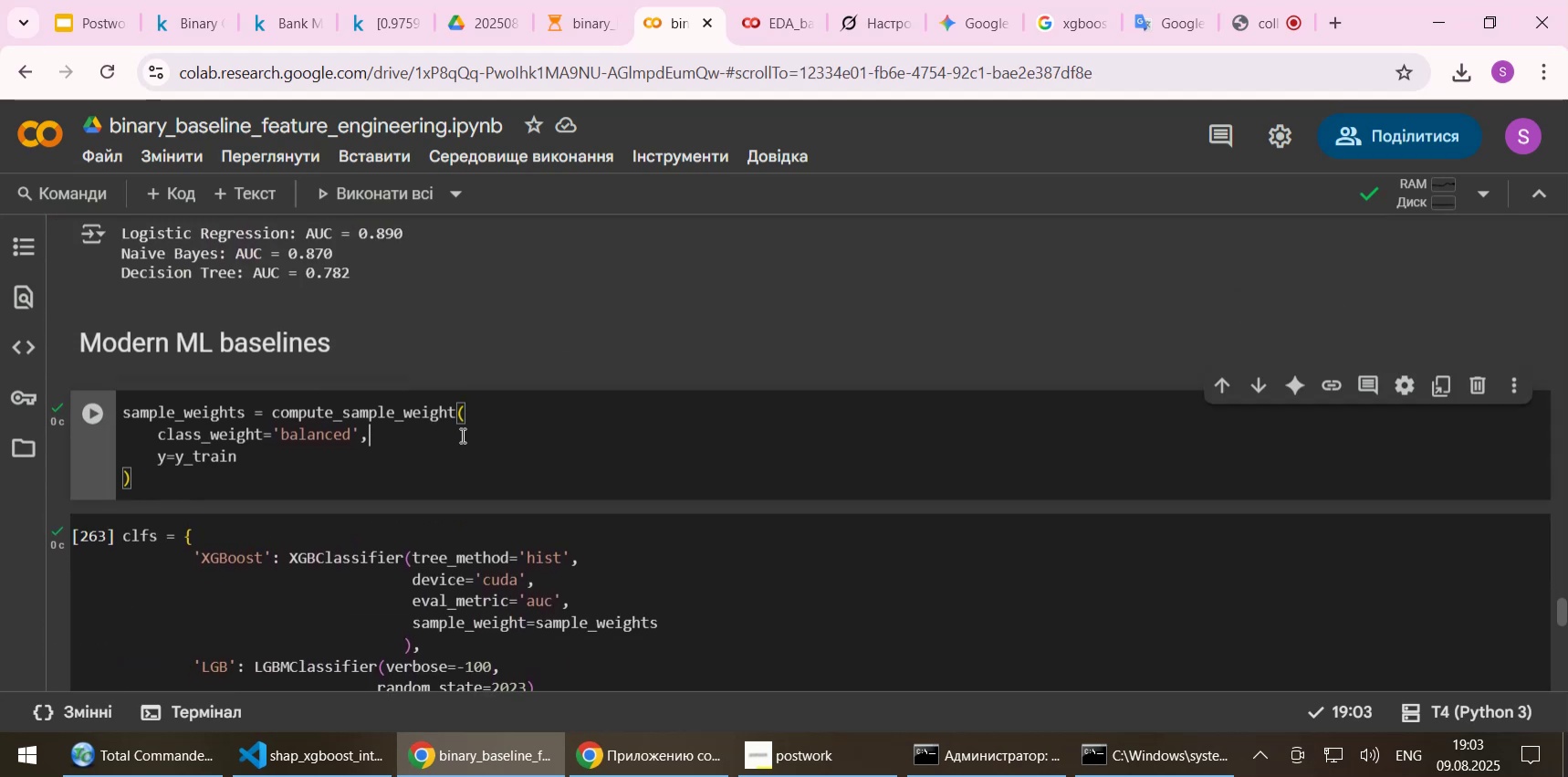 
key(Shift+Enter)
 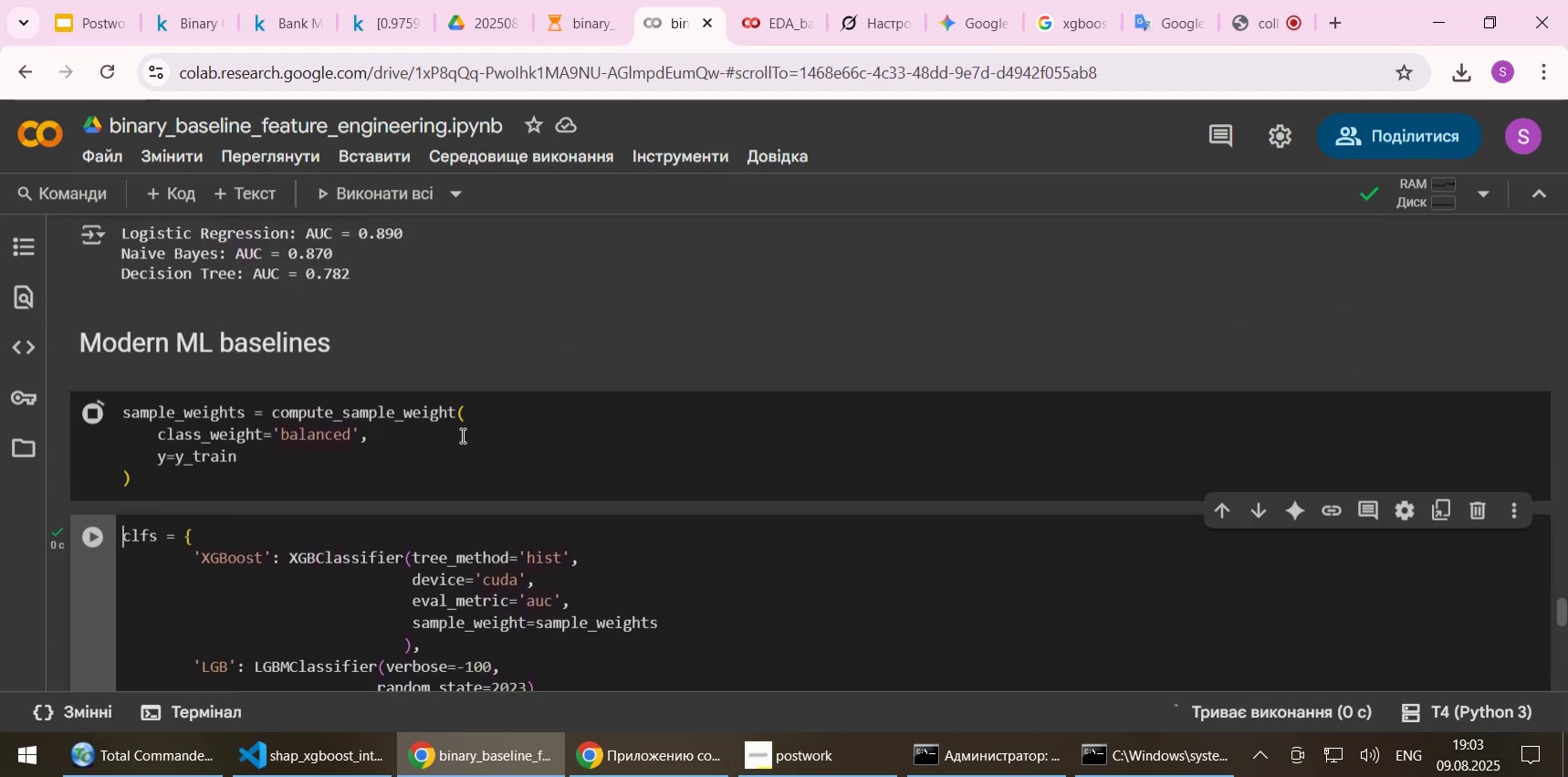 
key(Shift+Enter)
 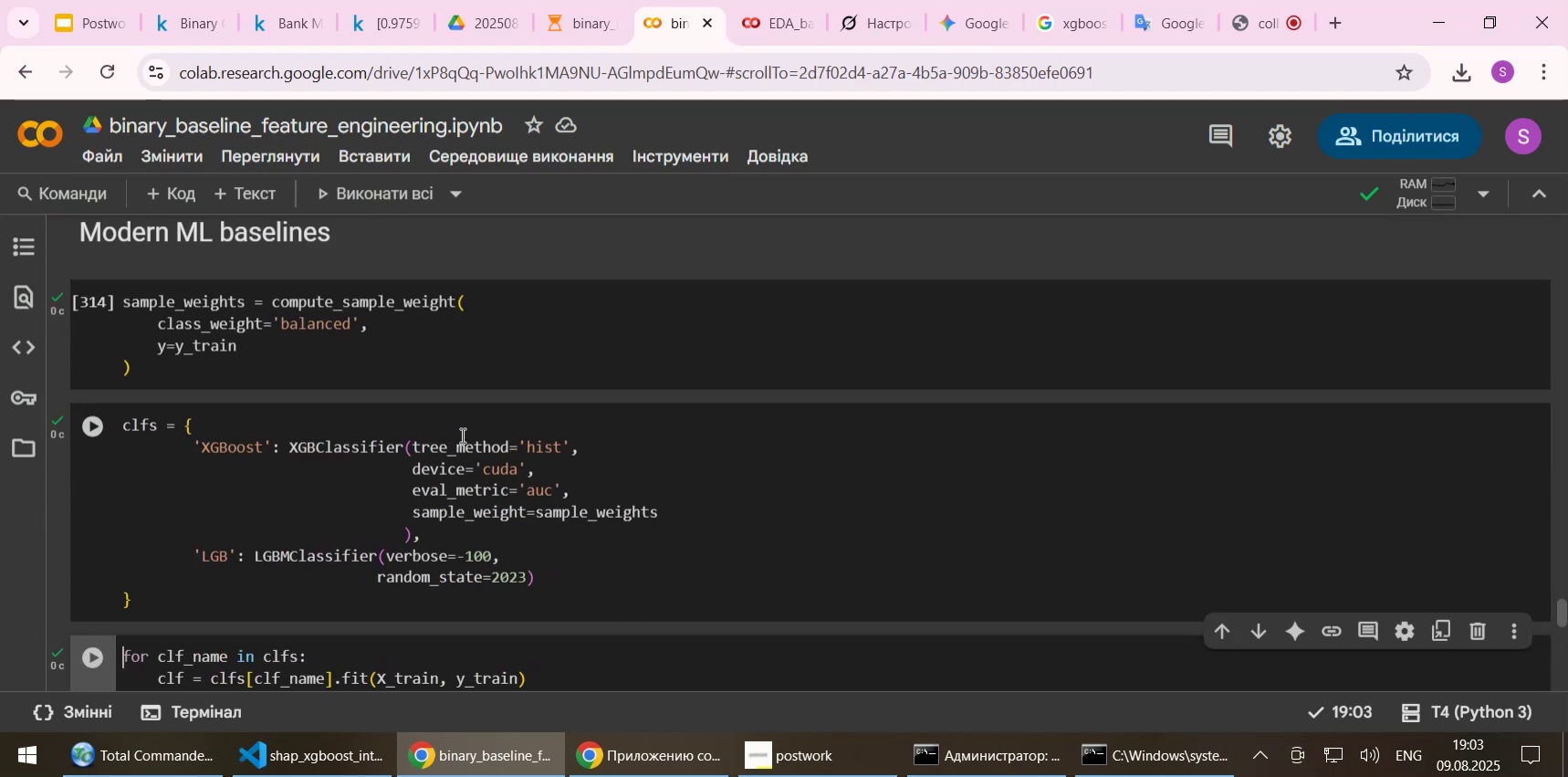 
key(Shift+Enter)
 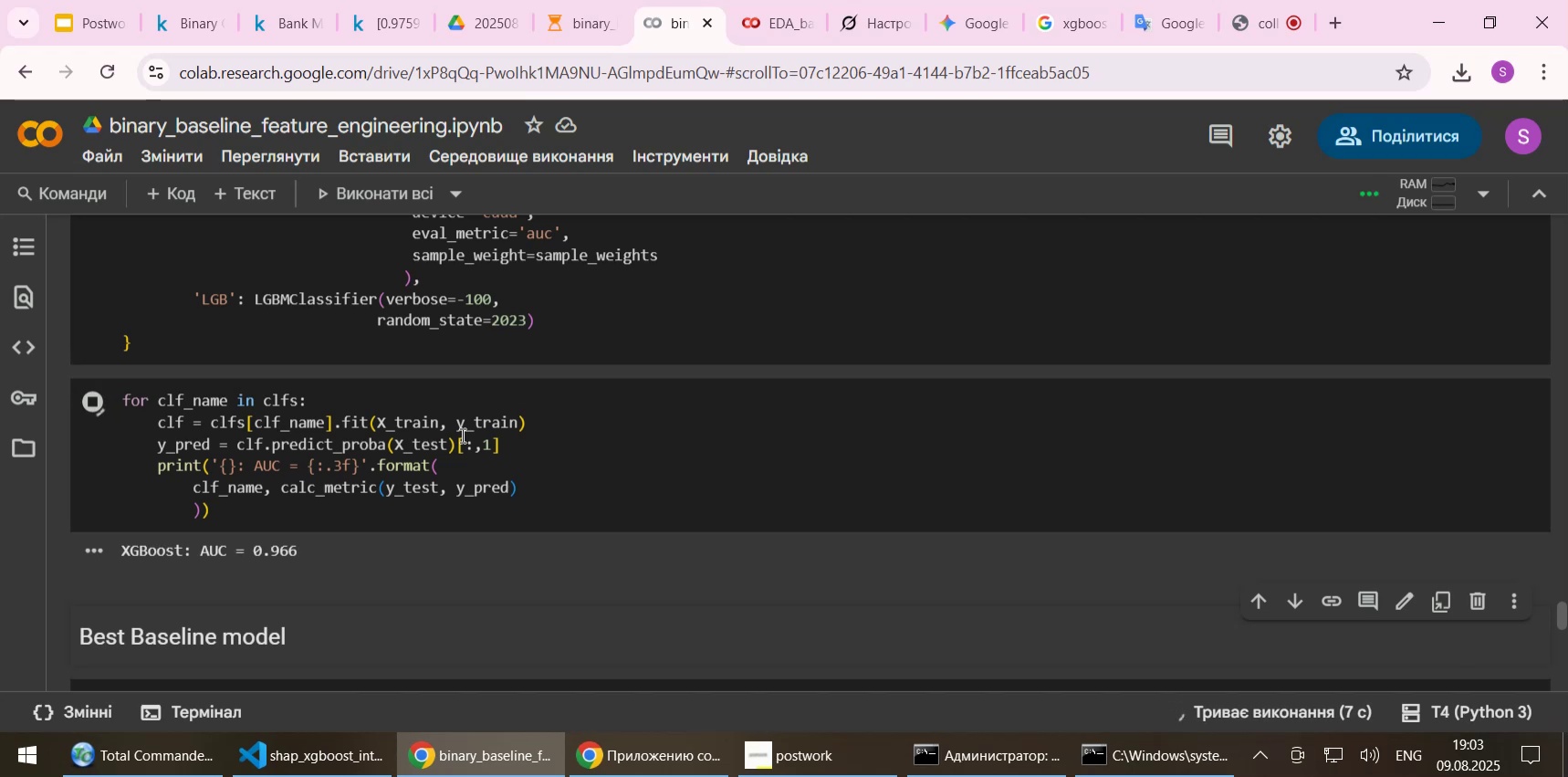 
wait(13.28)
 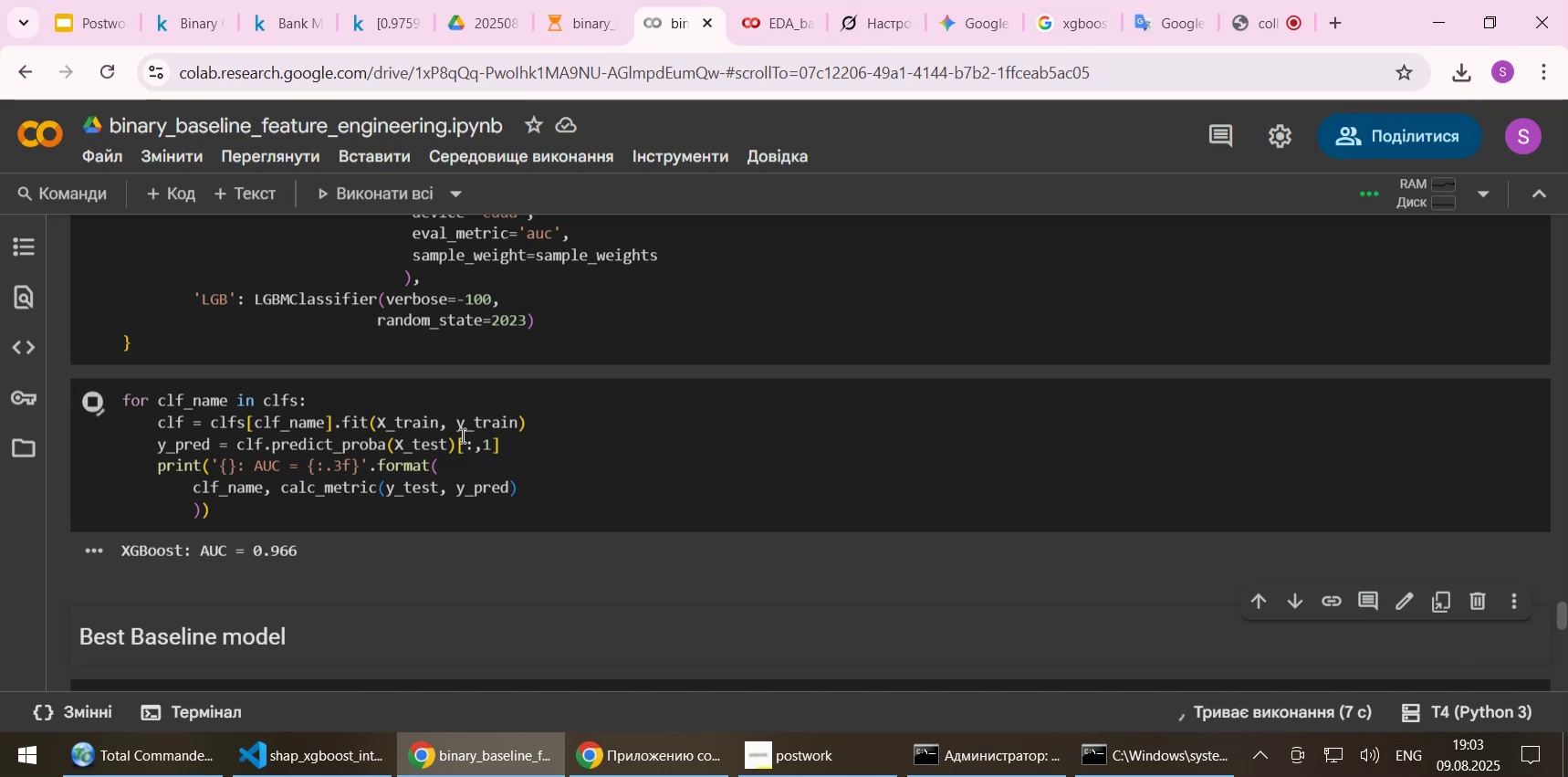 
left_click([406, 463])
 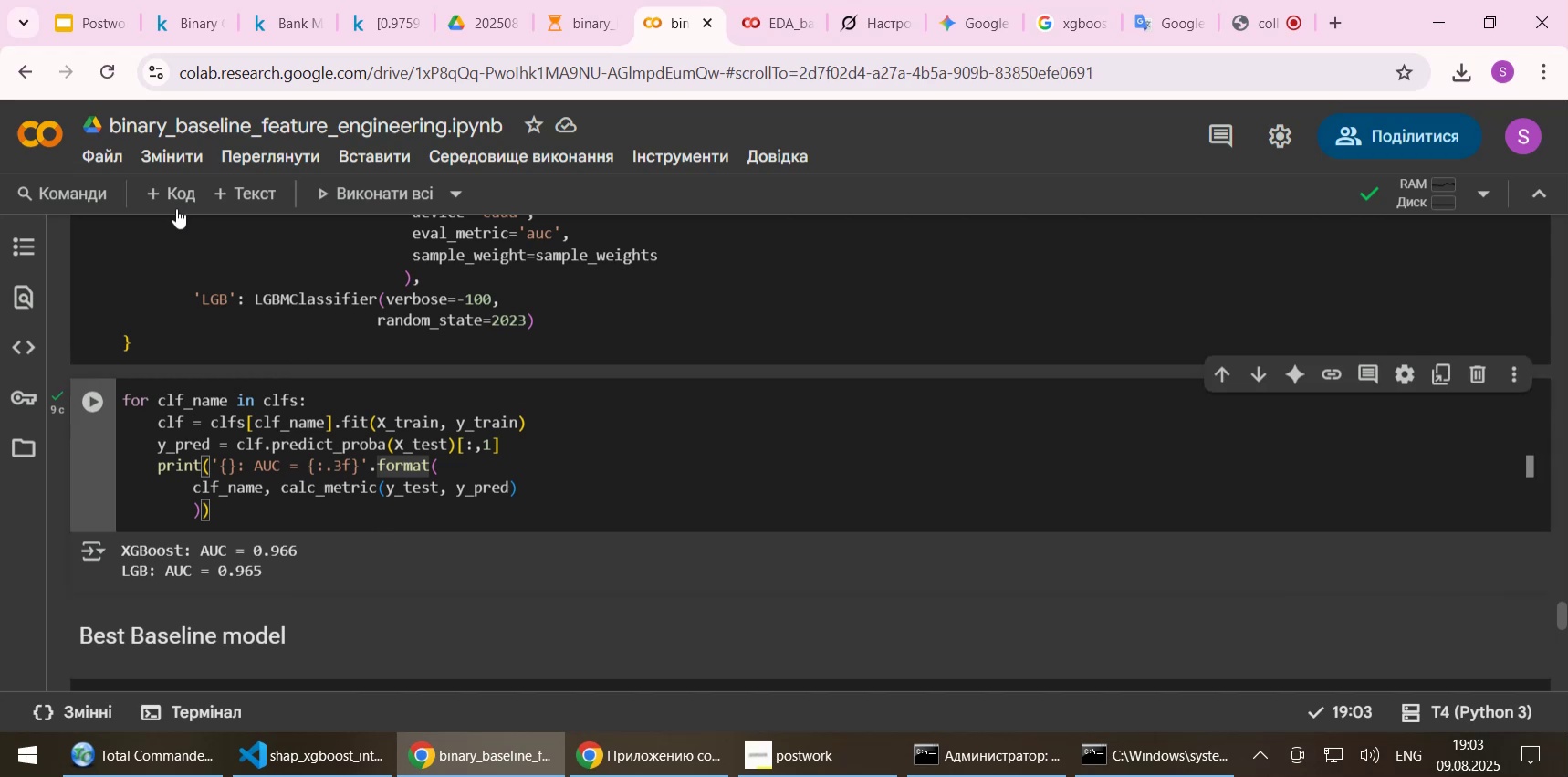 
left_click([173, 202])
 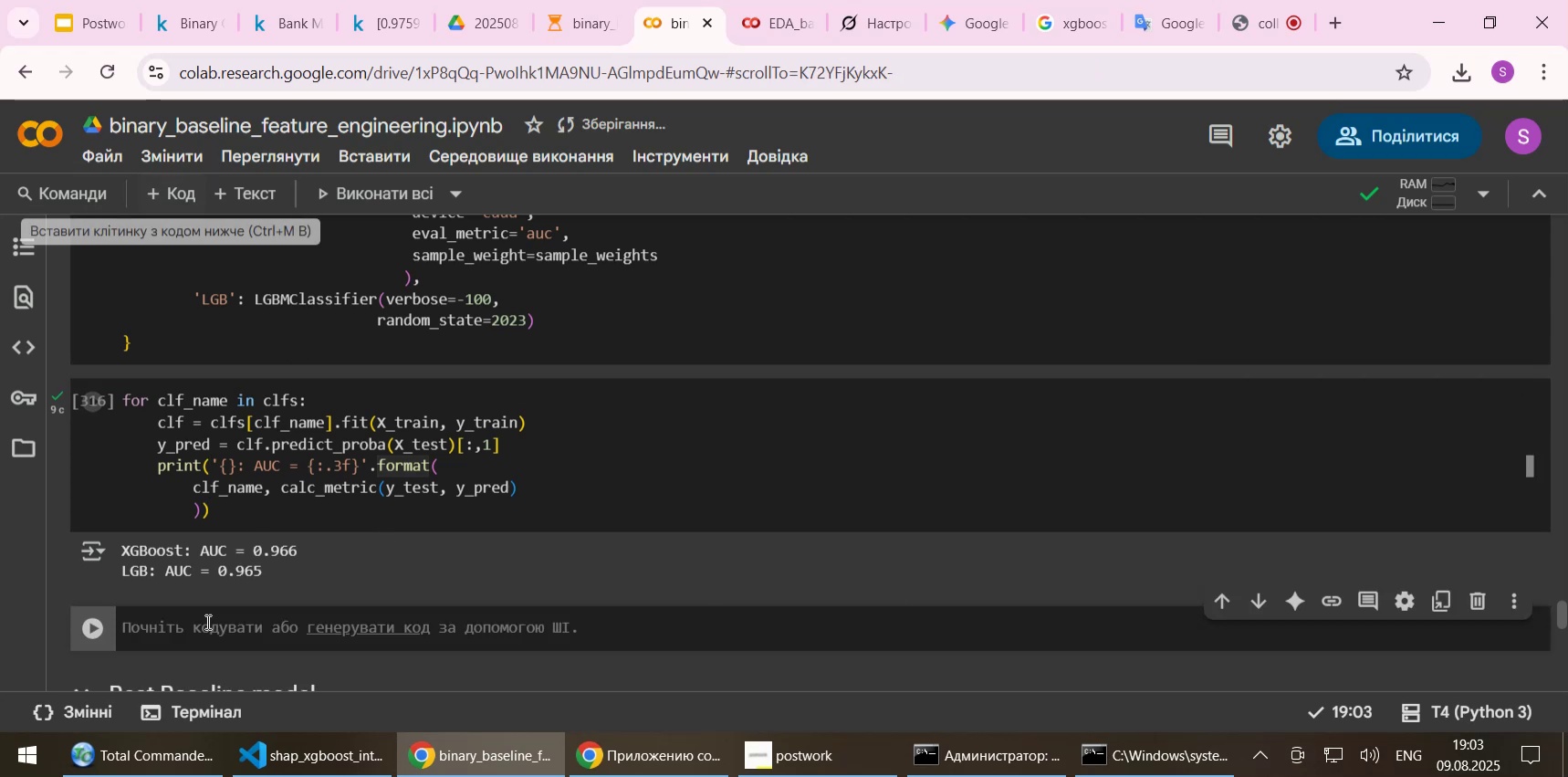 
left_click([193, 636])
 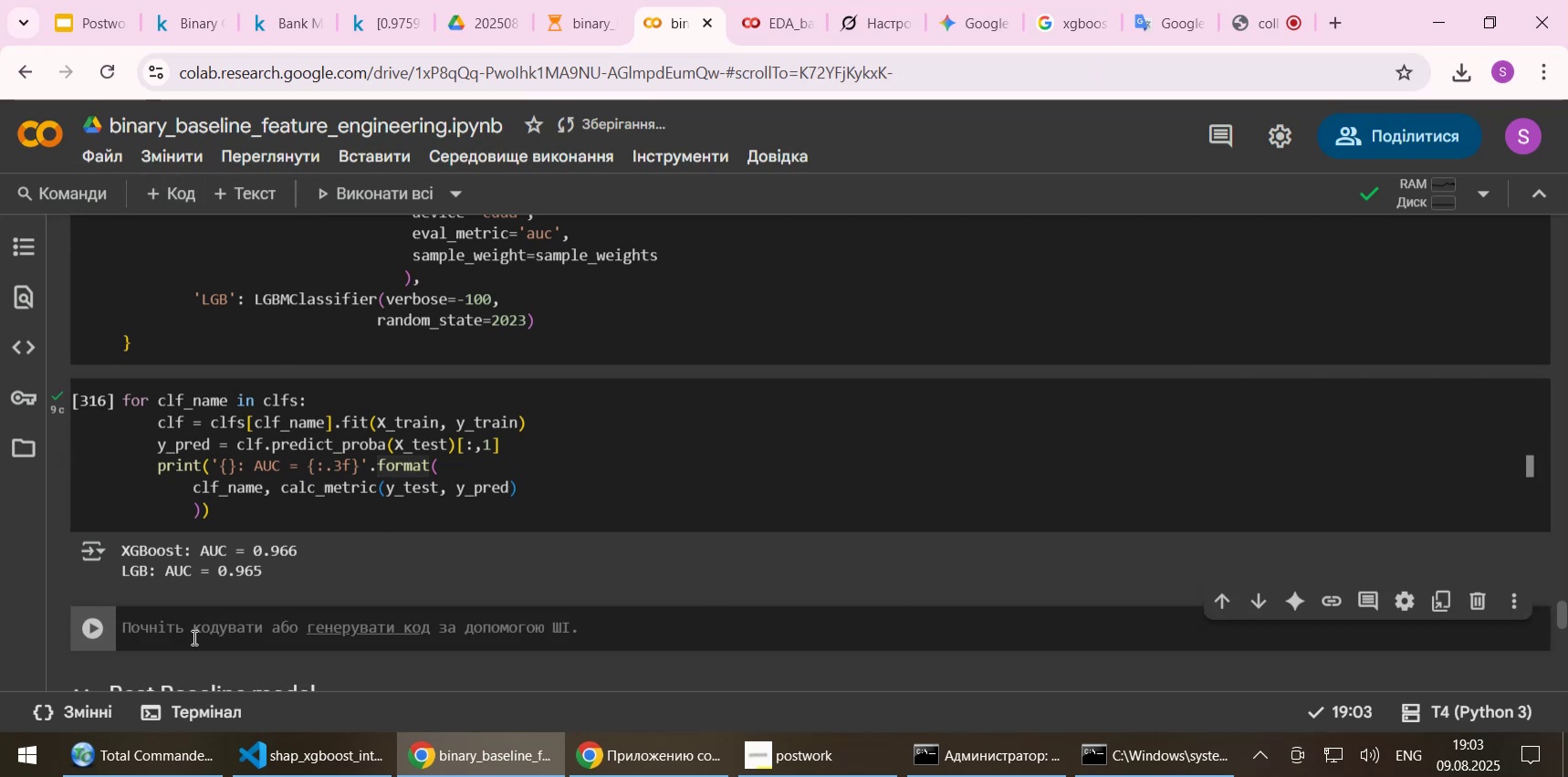 
type(train.shape)
 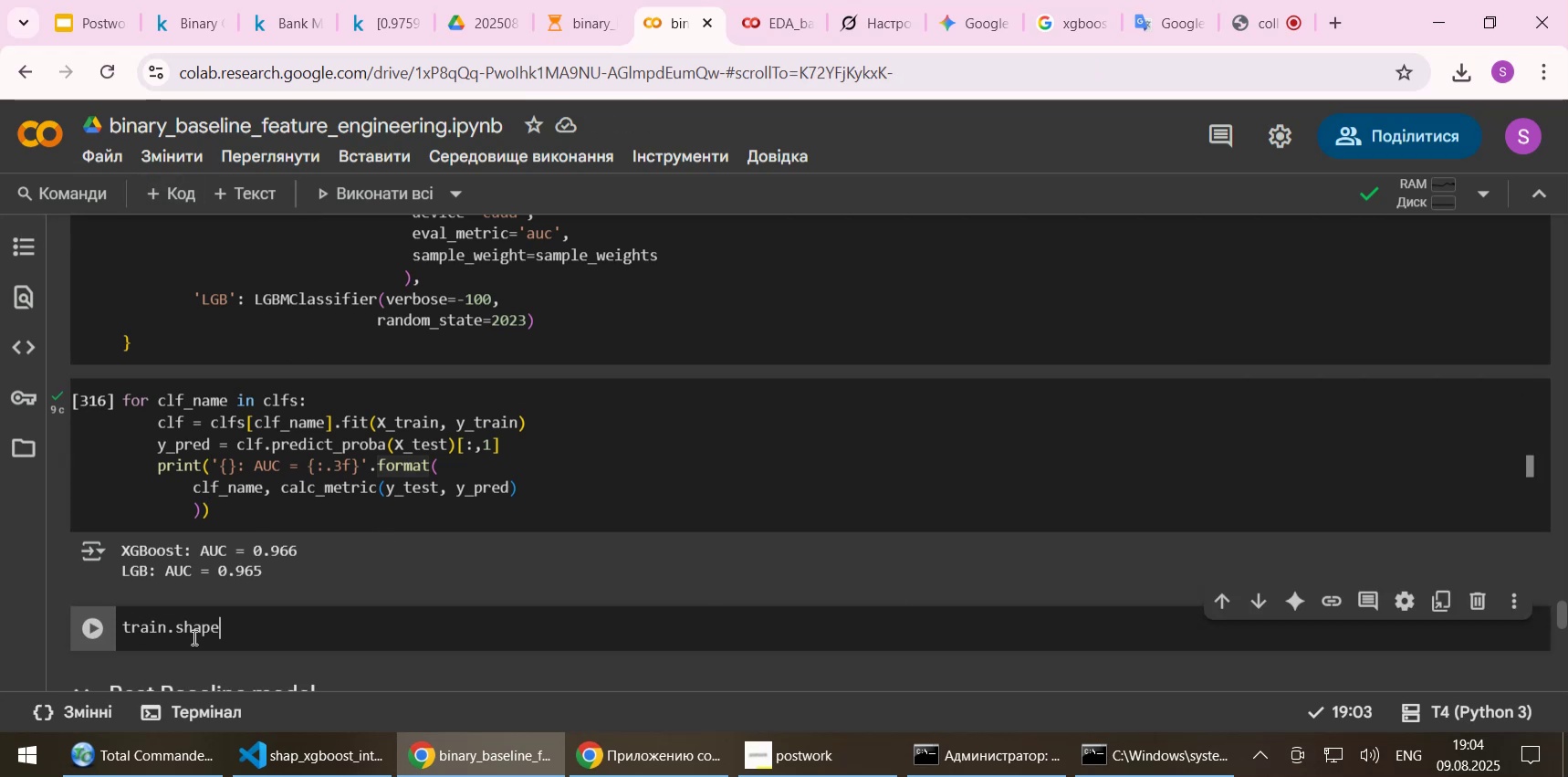 
key(Shift+Enter)
 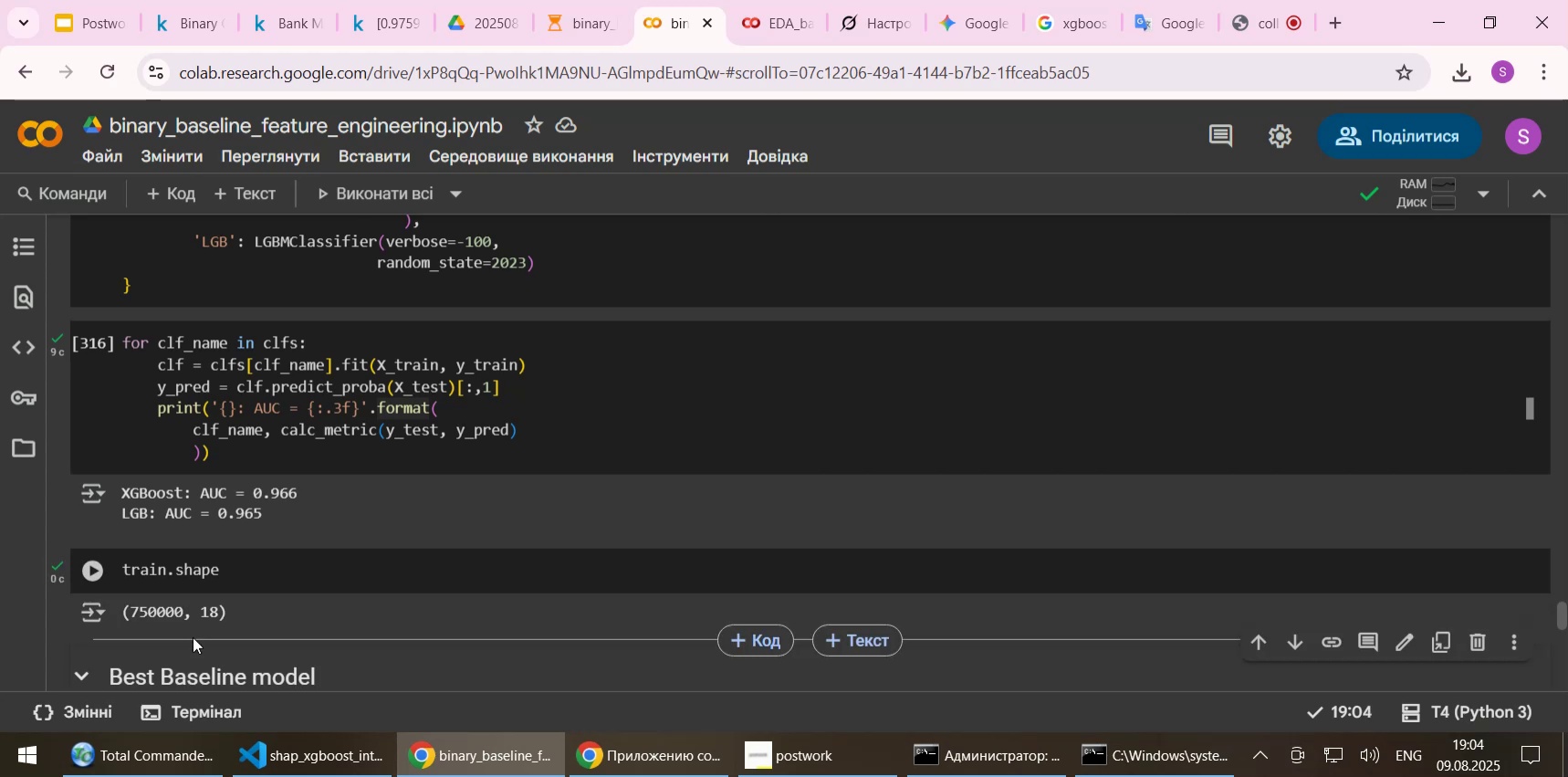 
wait(7.07)
 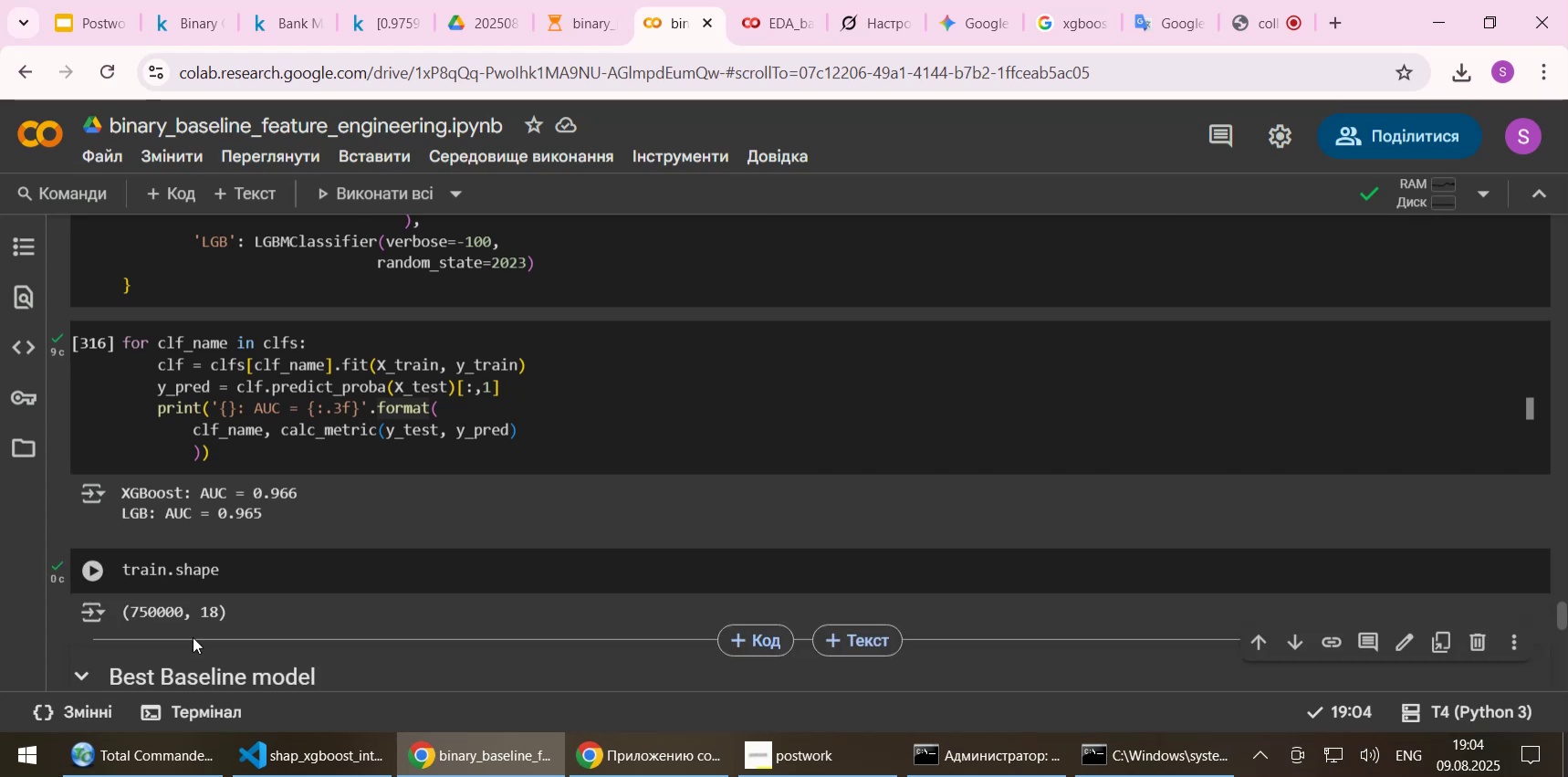 
scroll: coordinate [193, 636], scroll_direction: up, amount: 1.0
 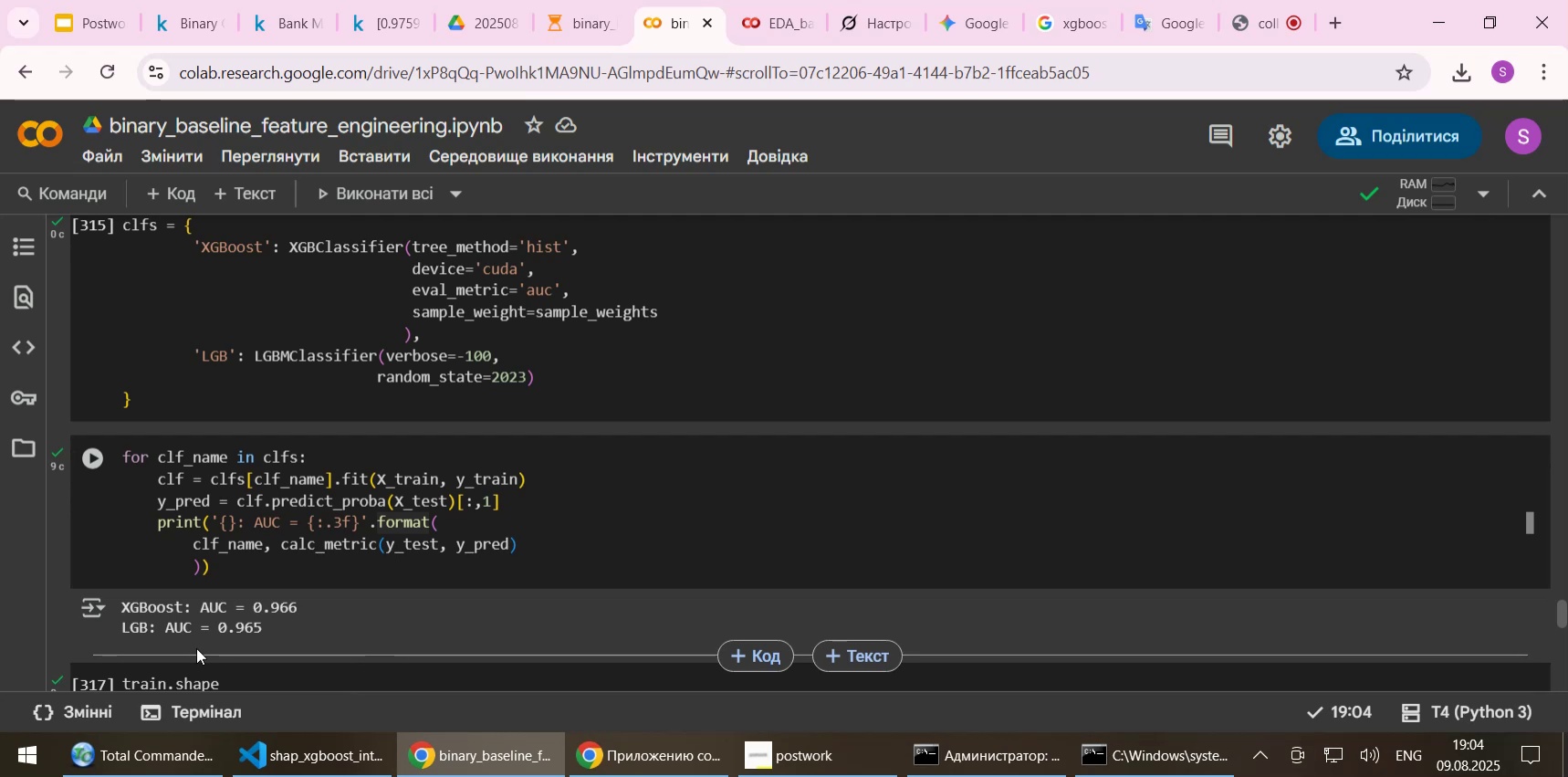 
wait(17.55)
 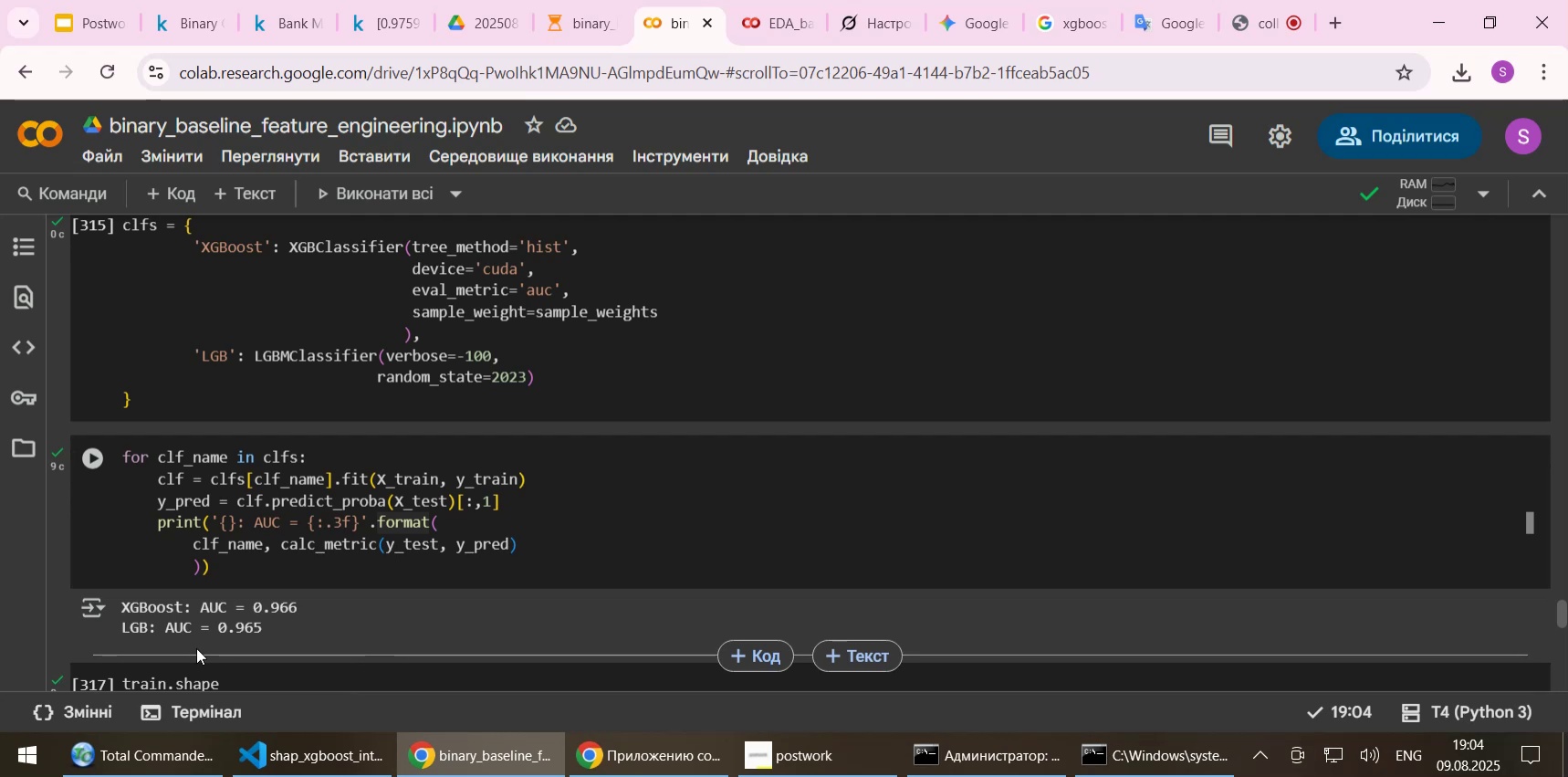 
left_click([1244, 31])
 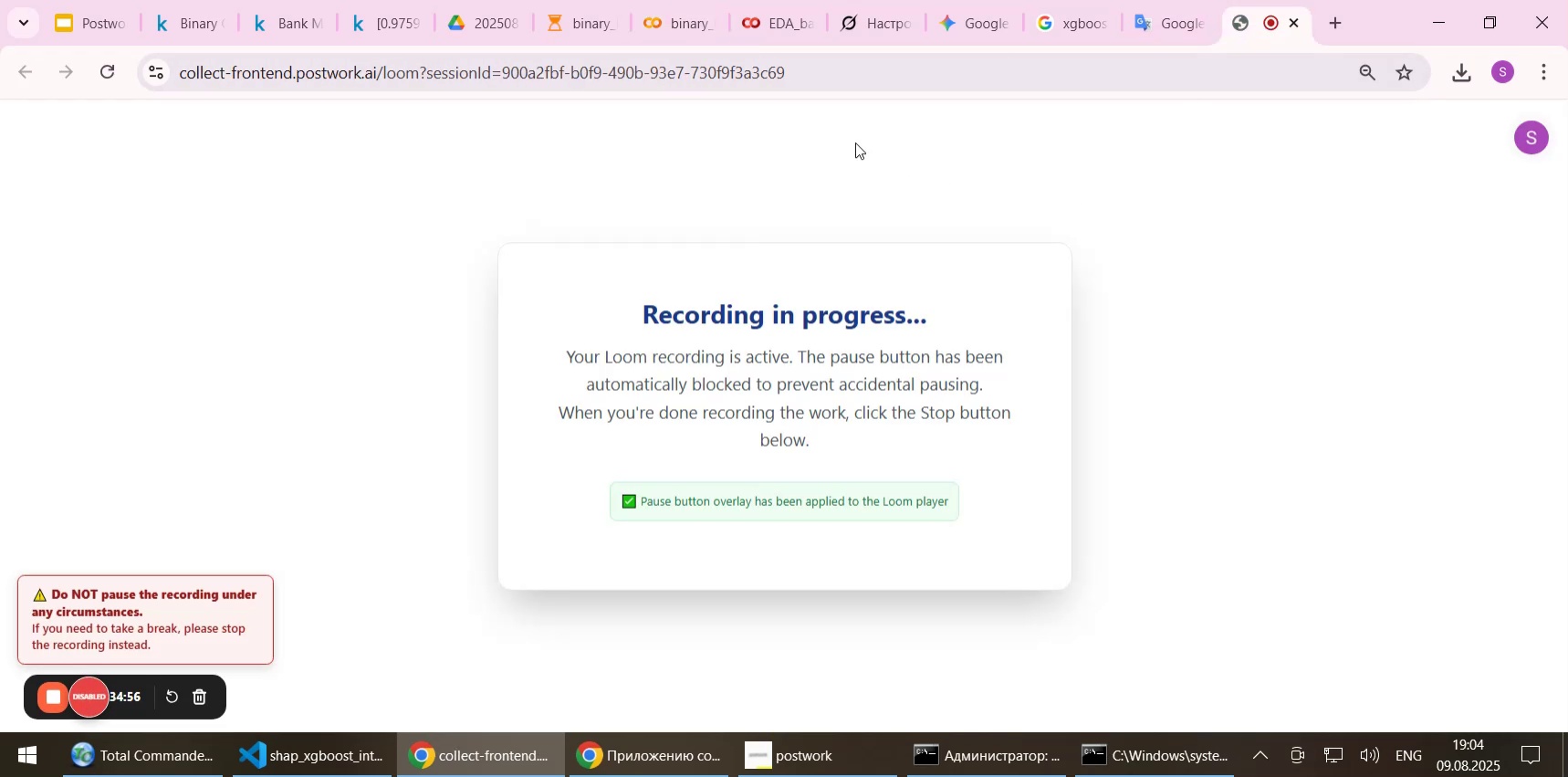 
left_click([583, 28])
 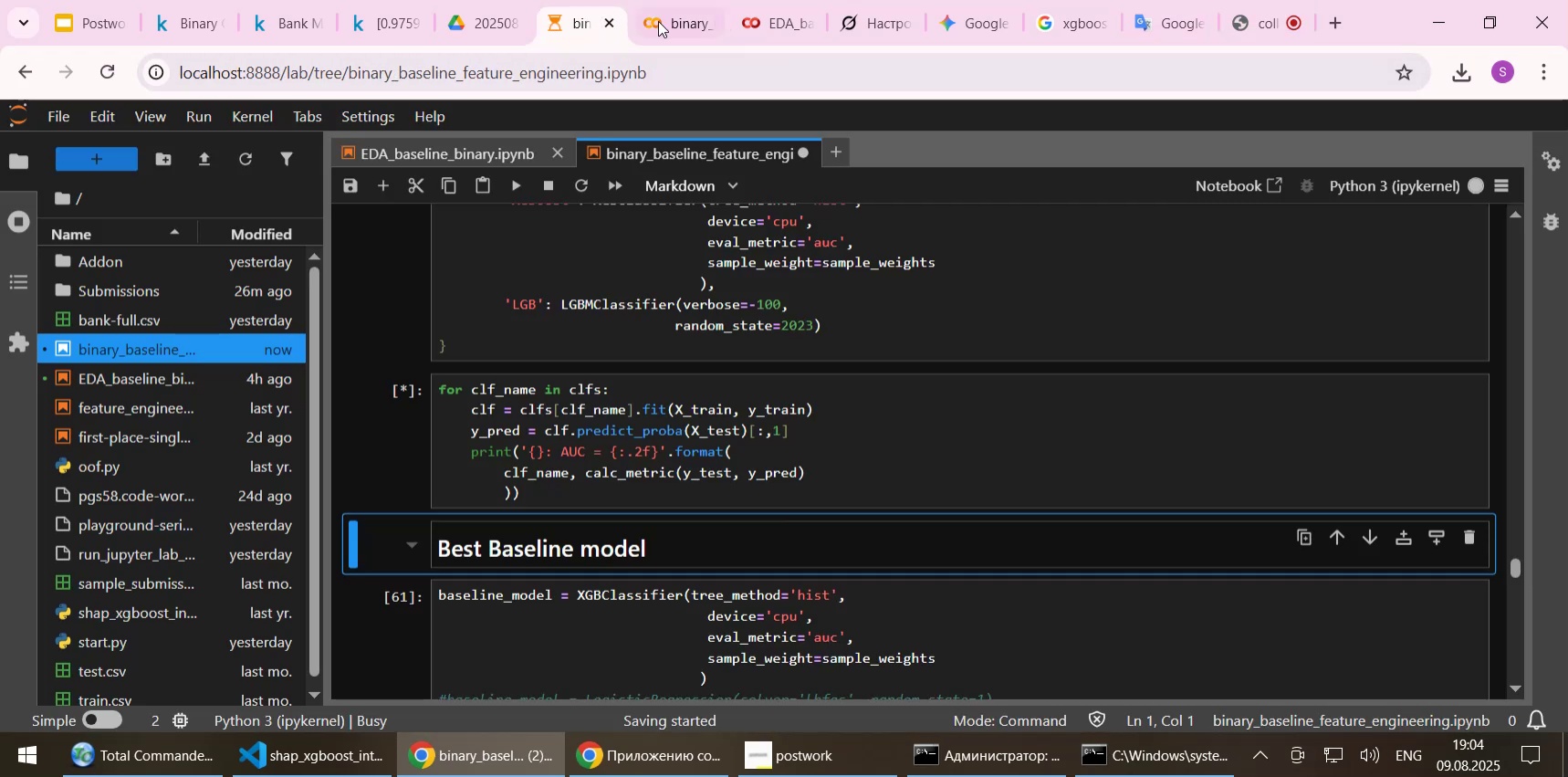 
left_click([663, 21])
 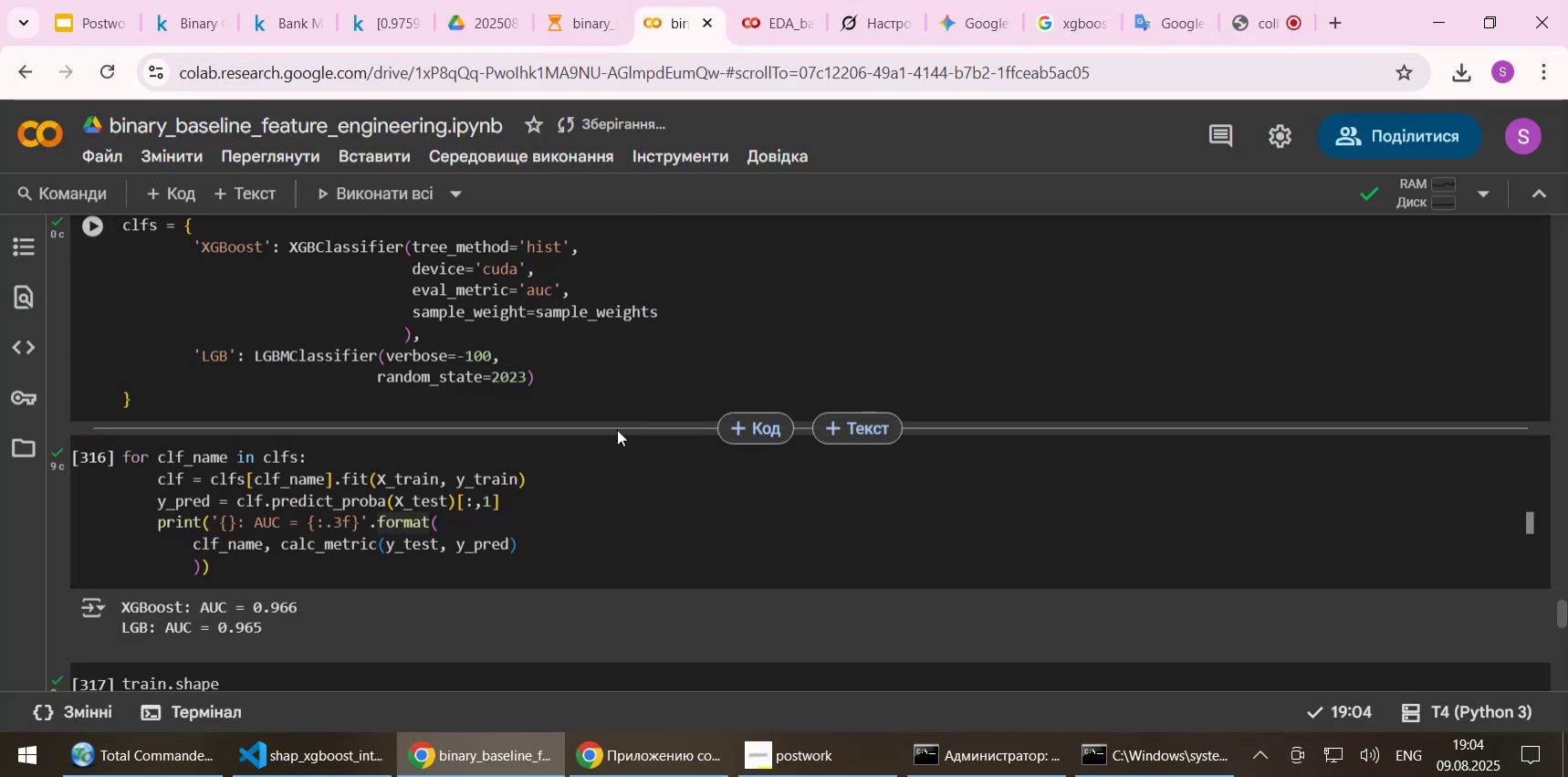 
scroll: coordinate [612, 434], scroll_direction: down, amount: 1.0
 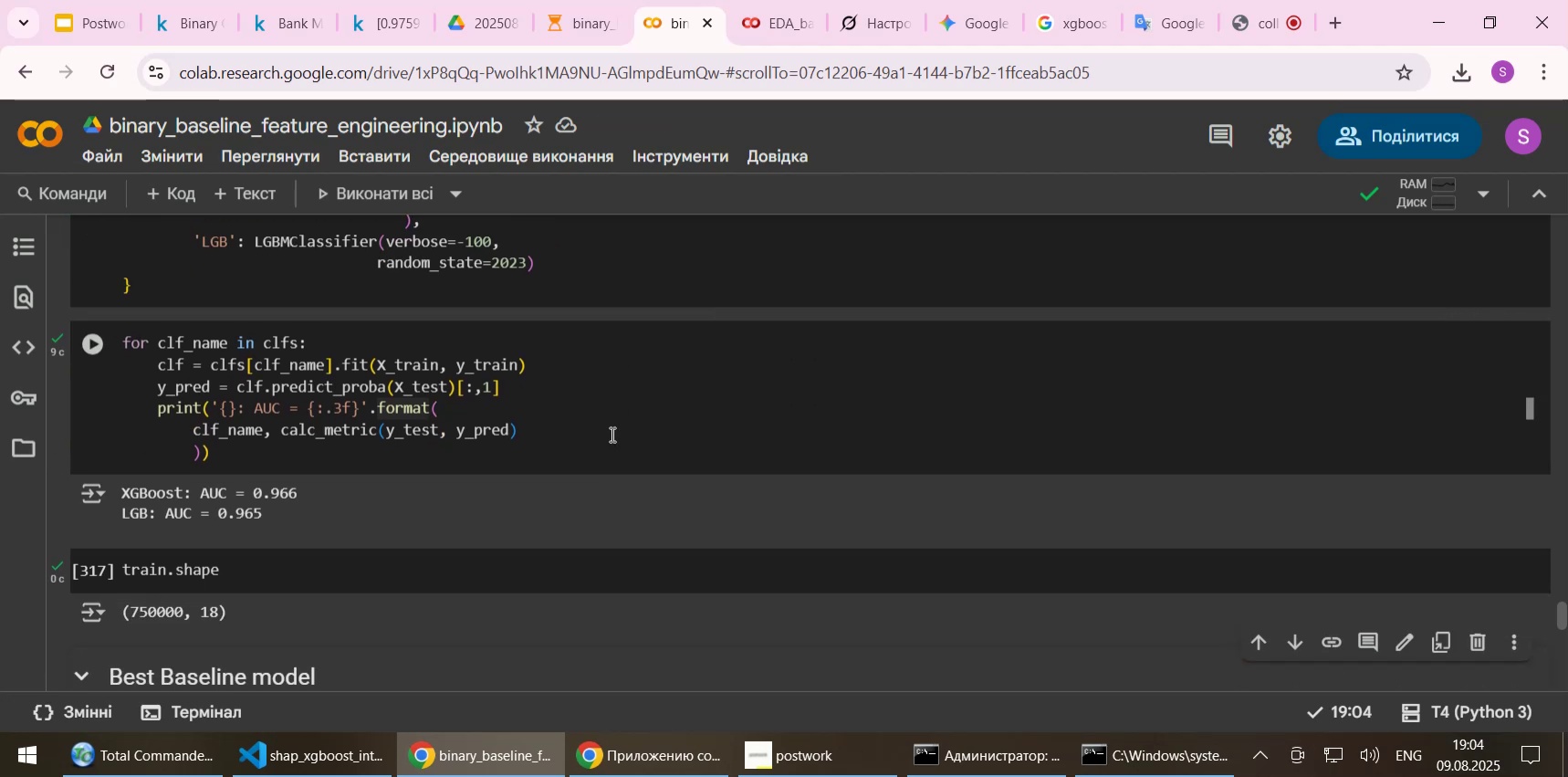 
scroll: coordinate [611, 434], scroll_direction: up, amount: 3.0
 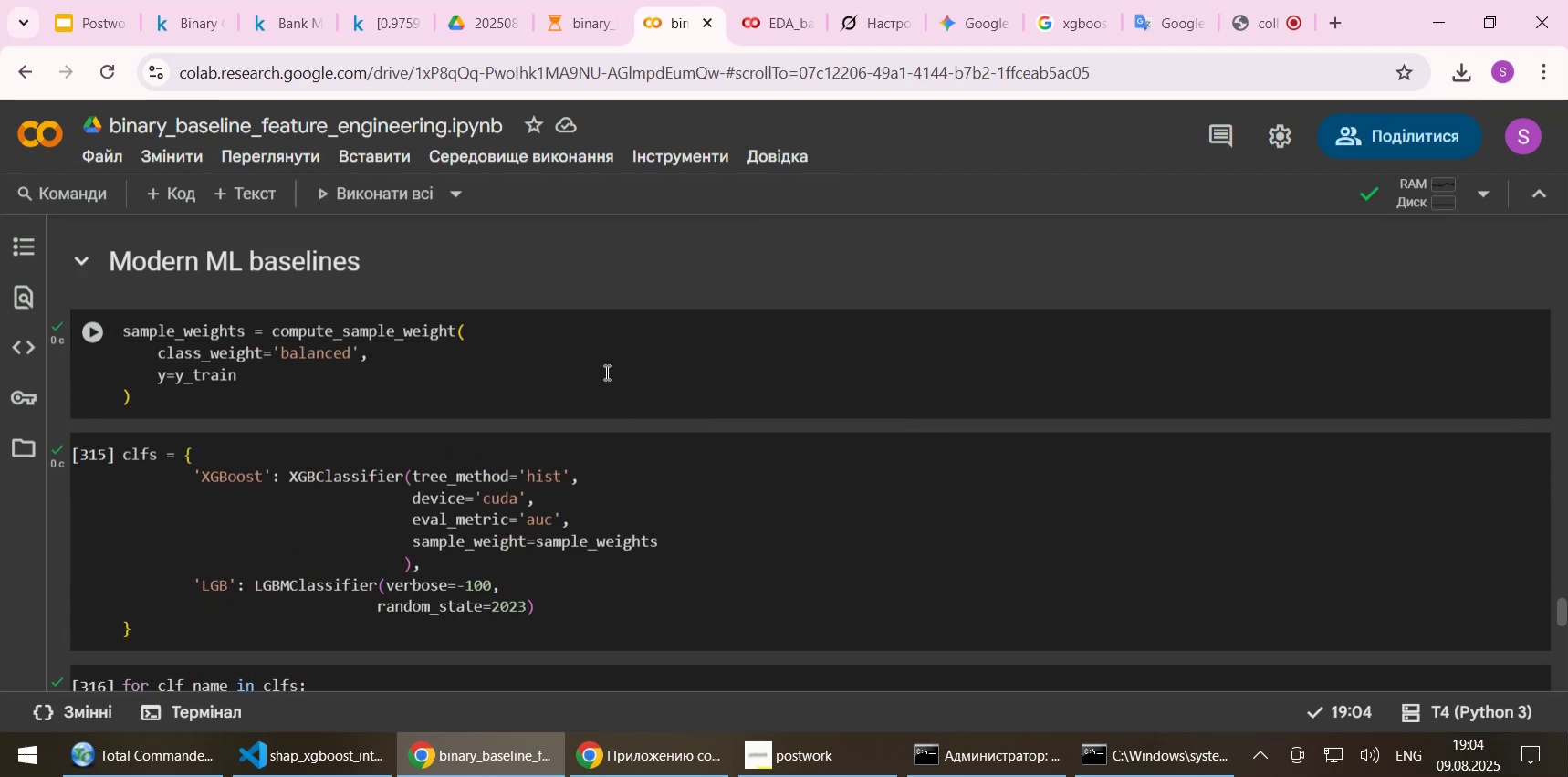 
scroll: coordinate [605, 372], scroll_direction: down, amount: 3.0
 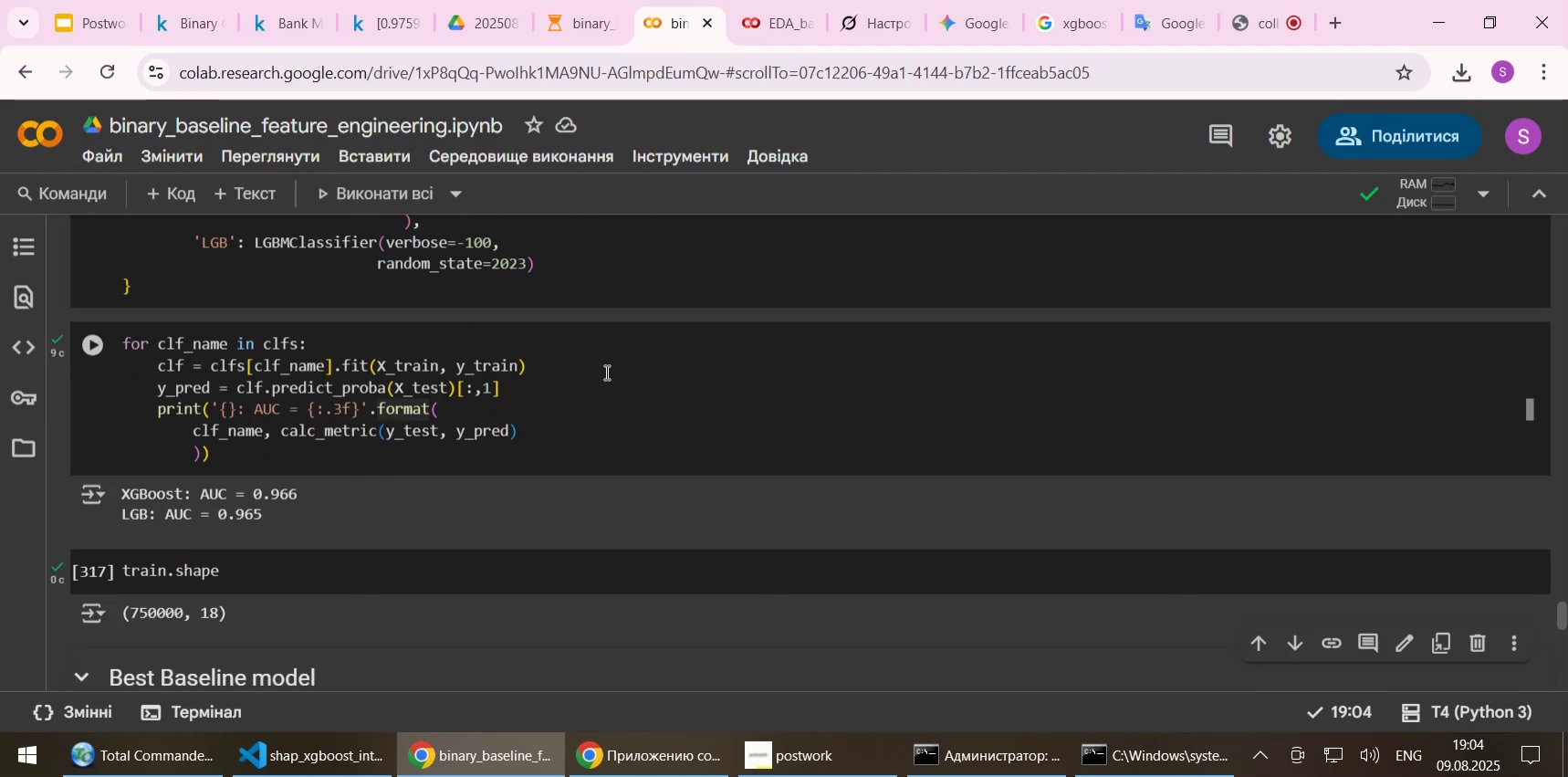 
scroll: coordinate [603, 373], scroll_direction: up, amount: 8.0
 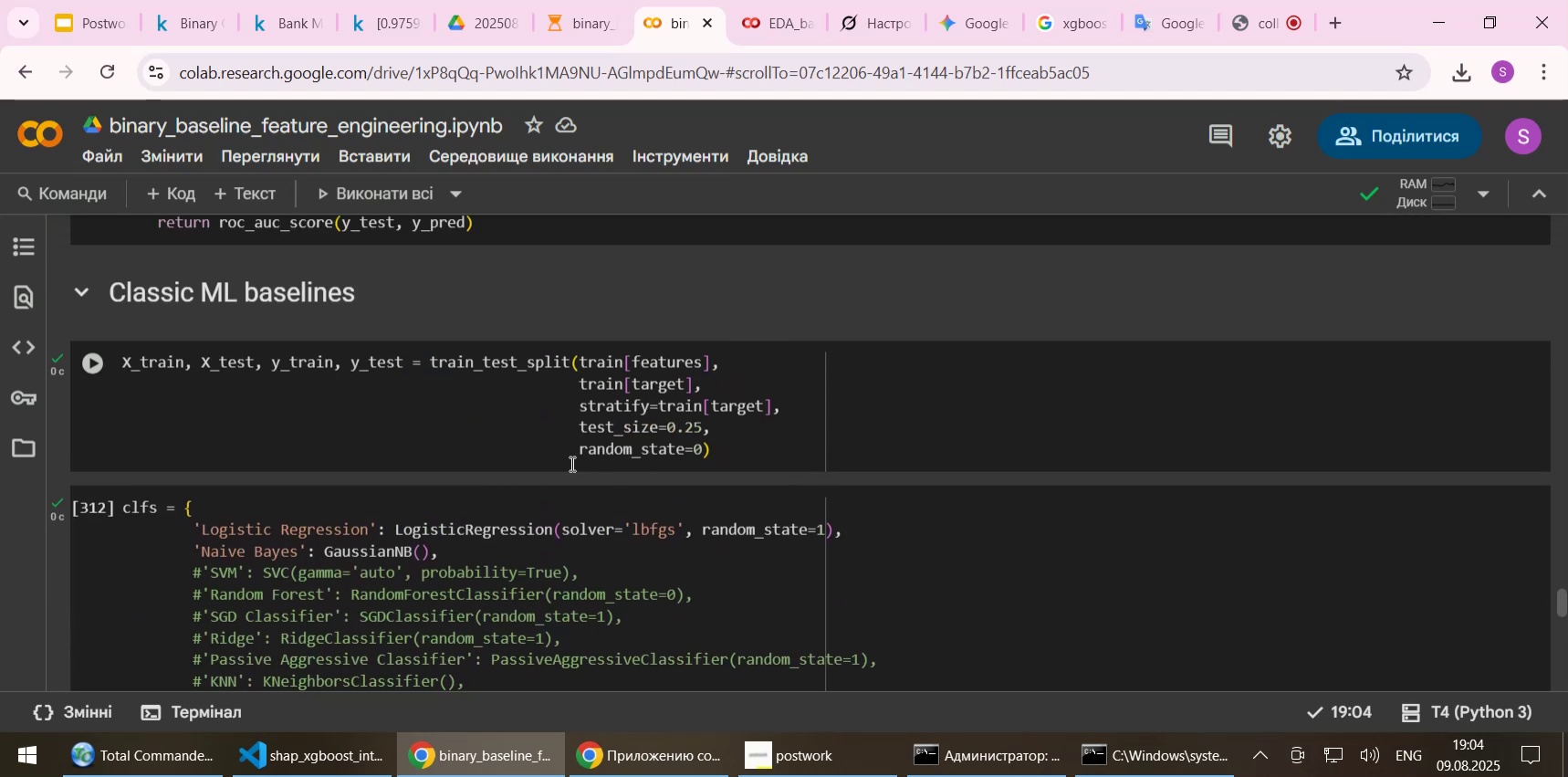 
wait(8.17)
 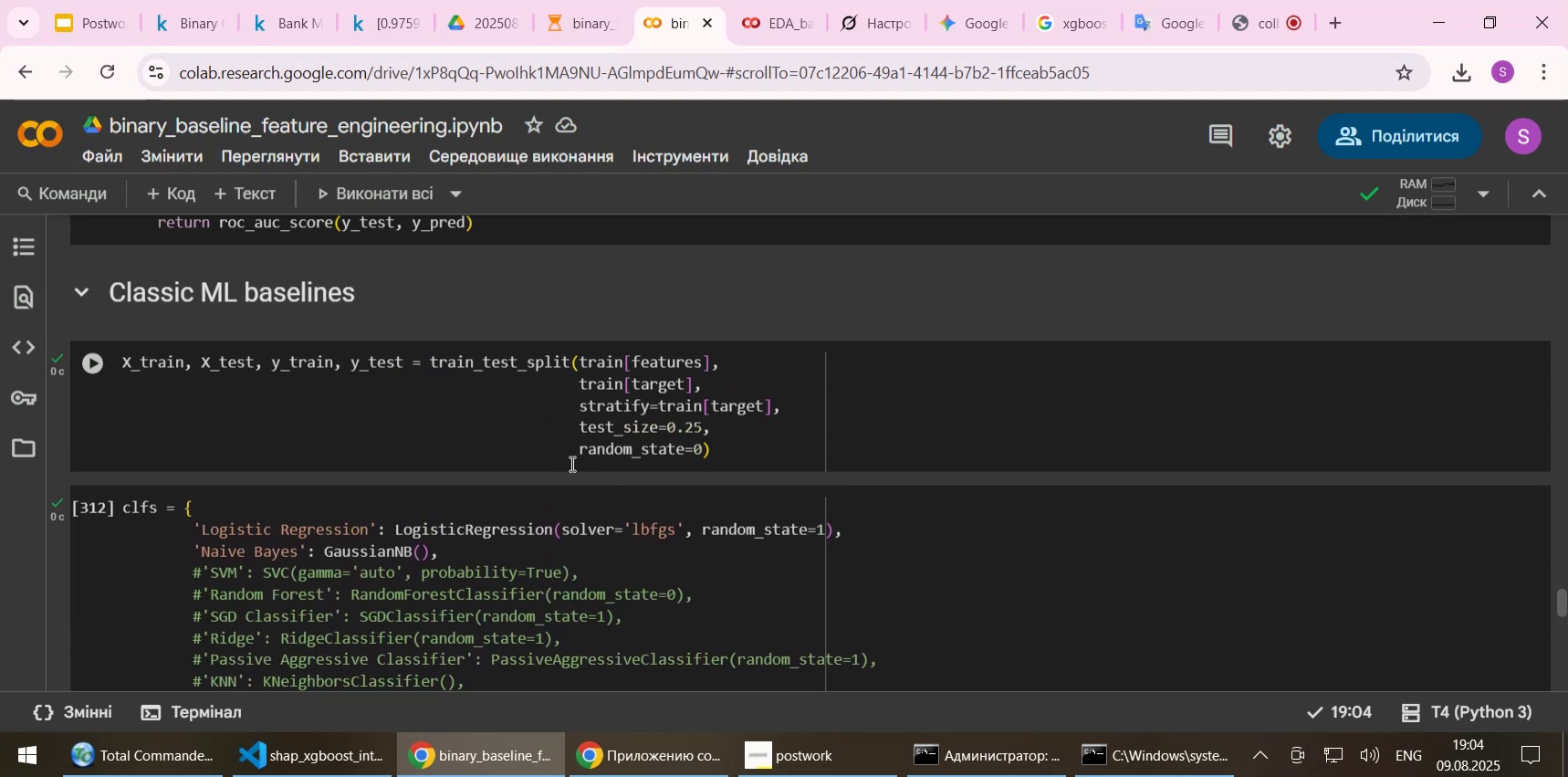 
left_click_drag(start_coordinate=[1563, 603], to_coordinate=[1565, 234])
 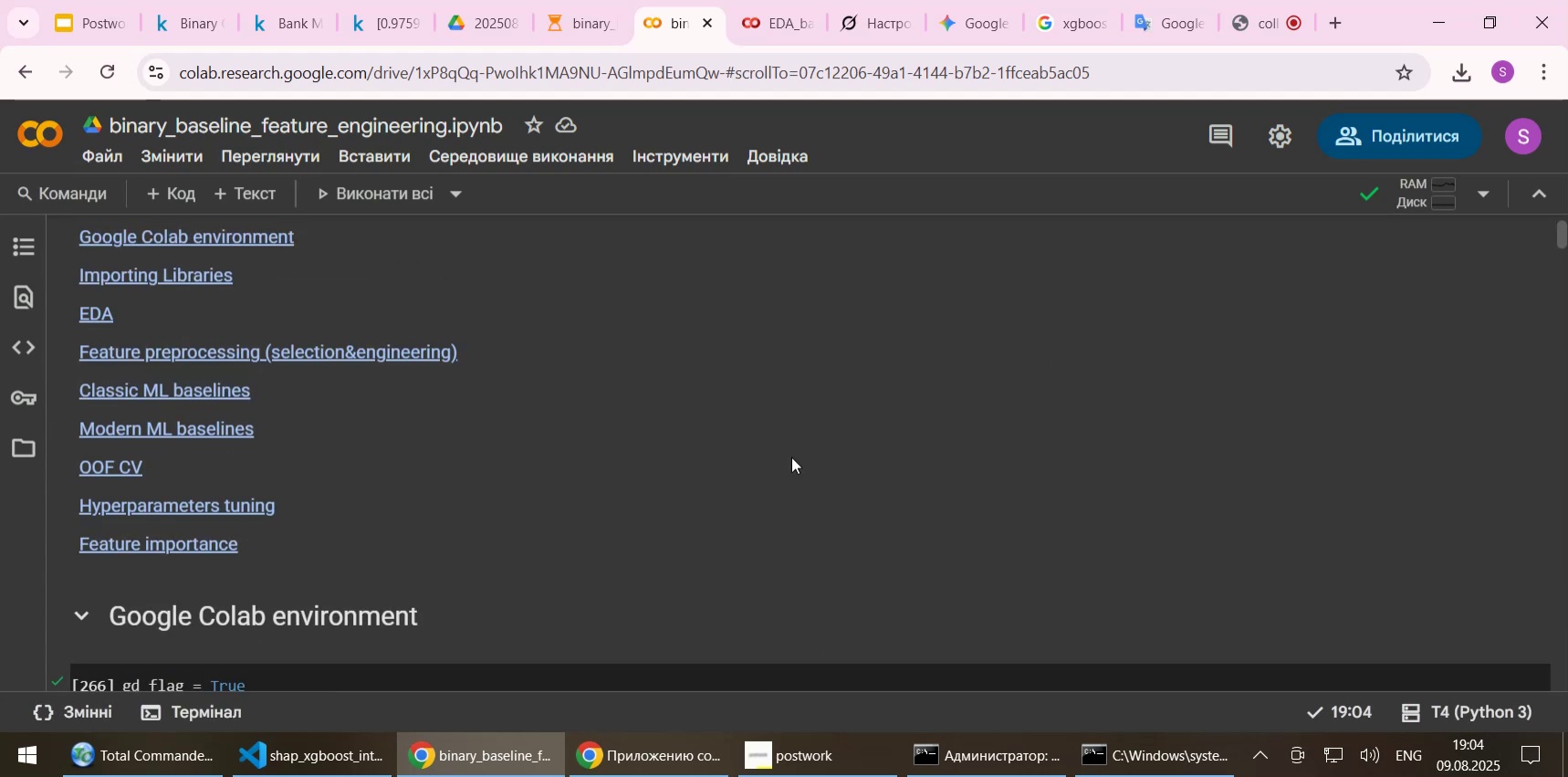 
scroll: coordinate [789, 462], scroll_direction: down, amount: 1.0
 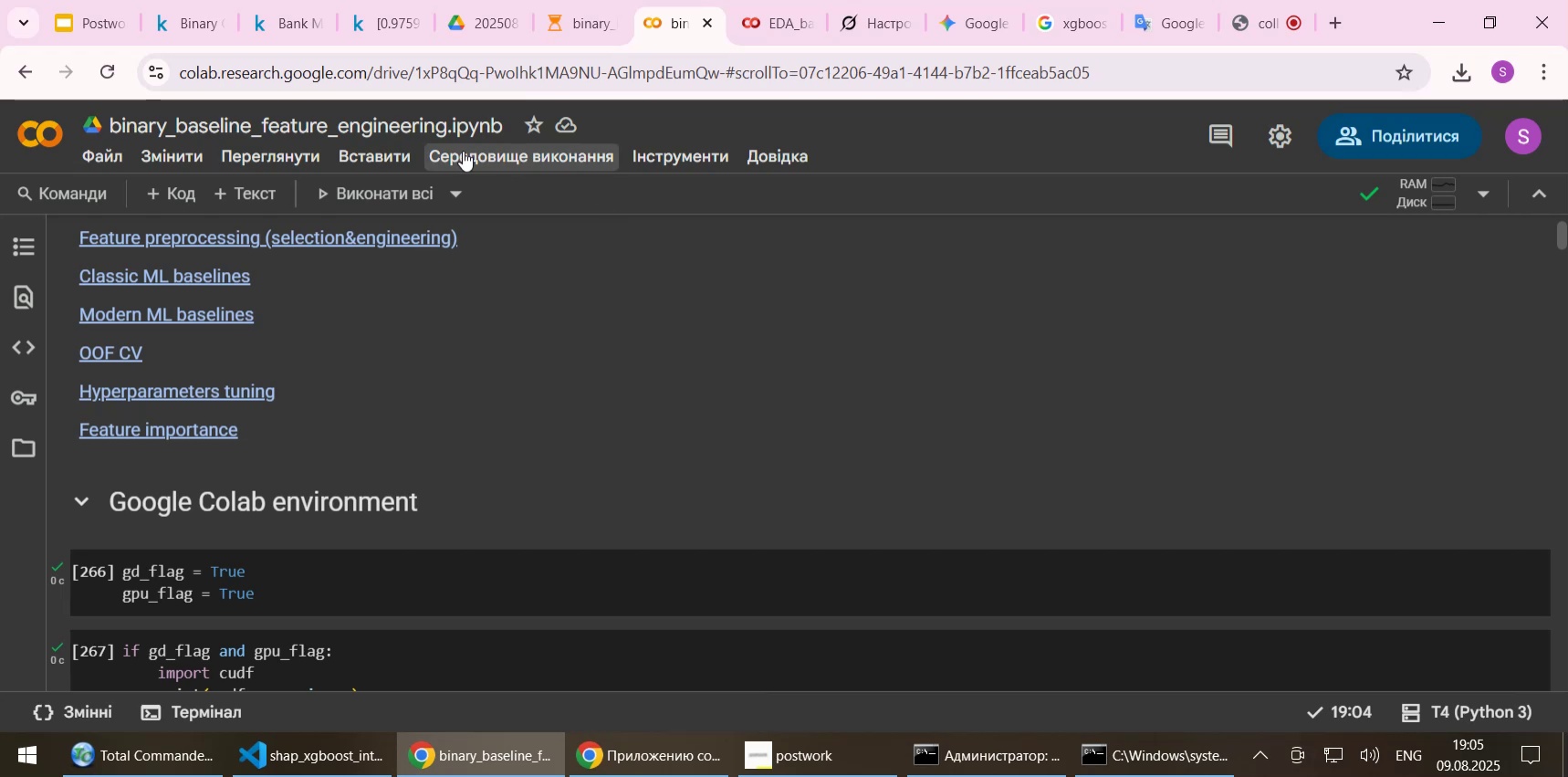 
wait(5.03)
 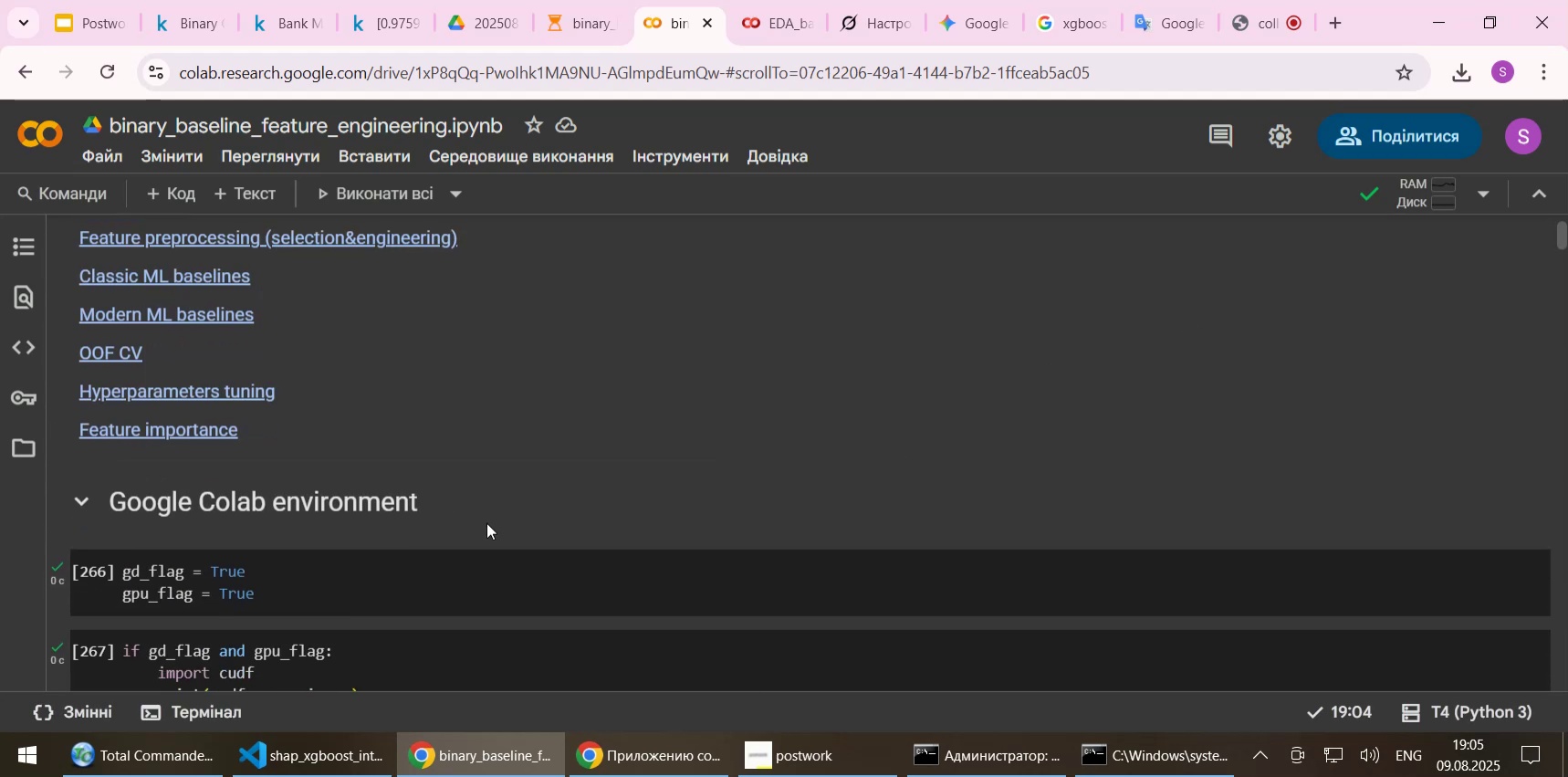 
left_click([463, 151])
 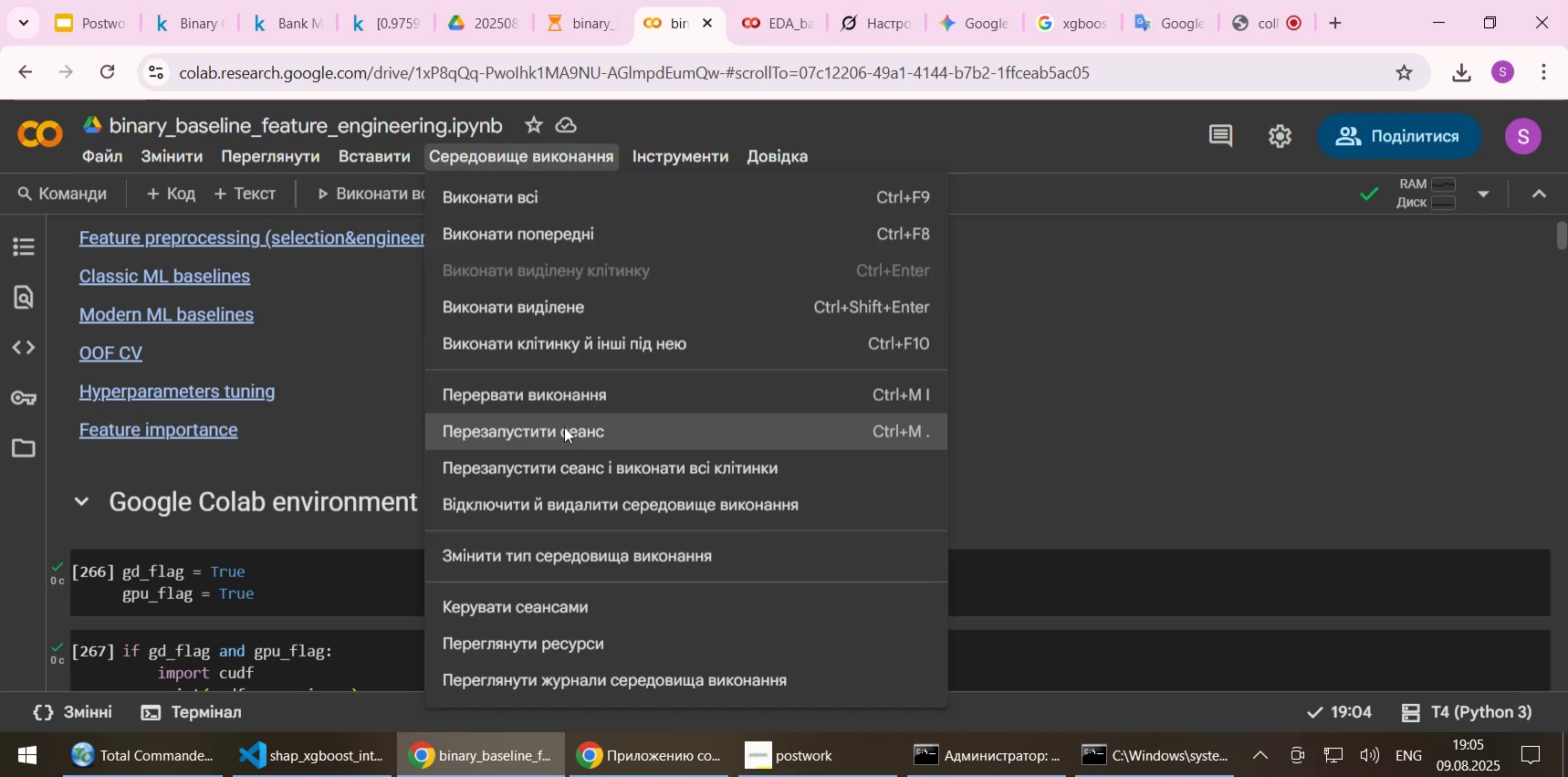 
left_click([564, 428])
 